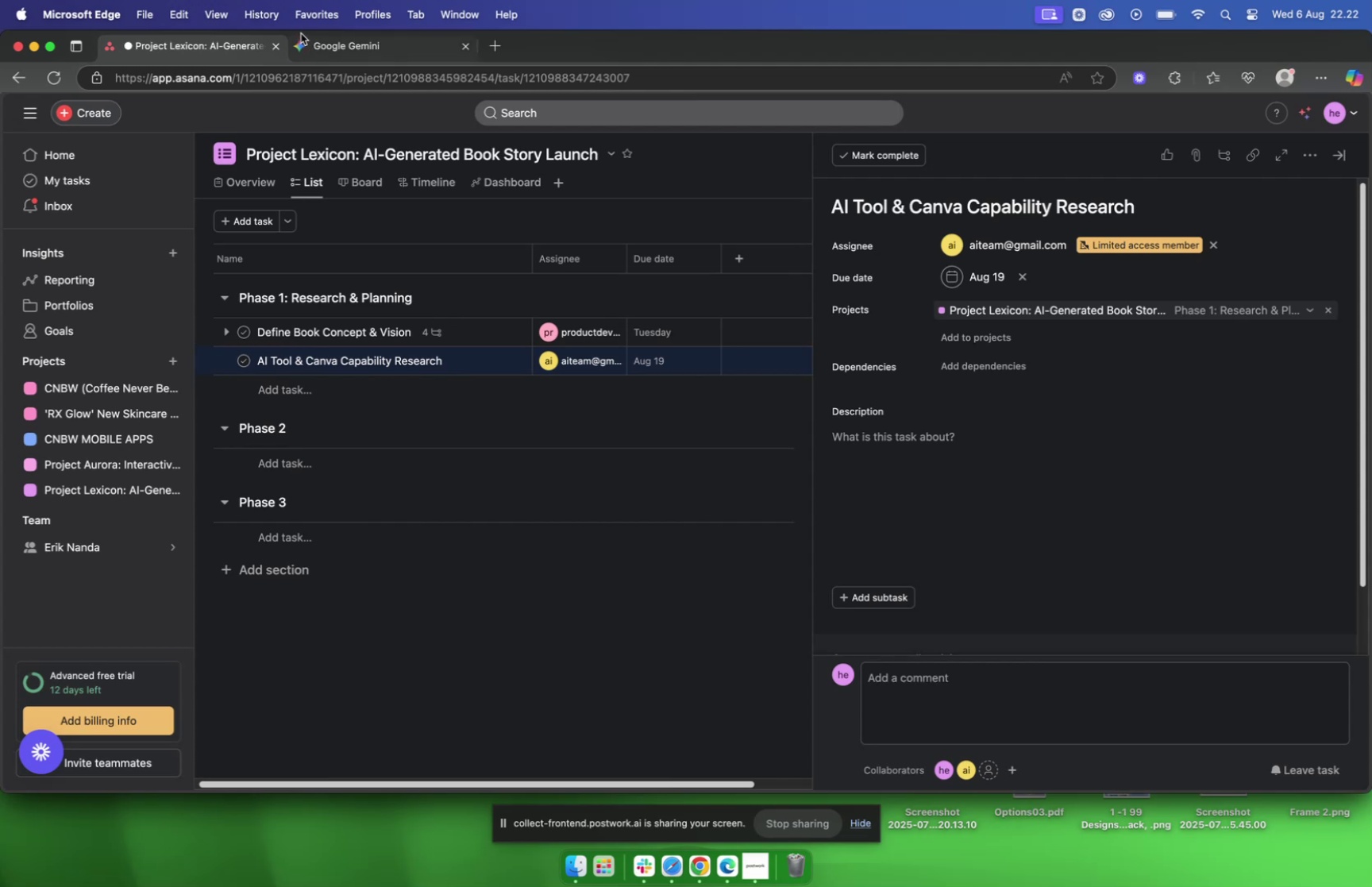 
left_click([332, 44])
 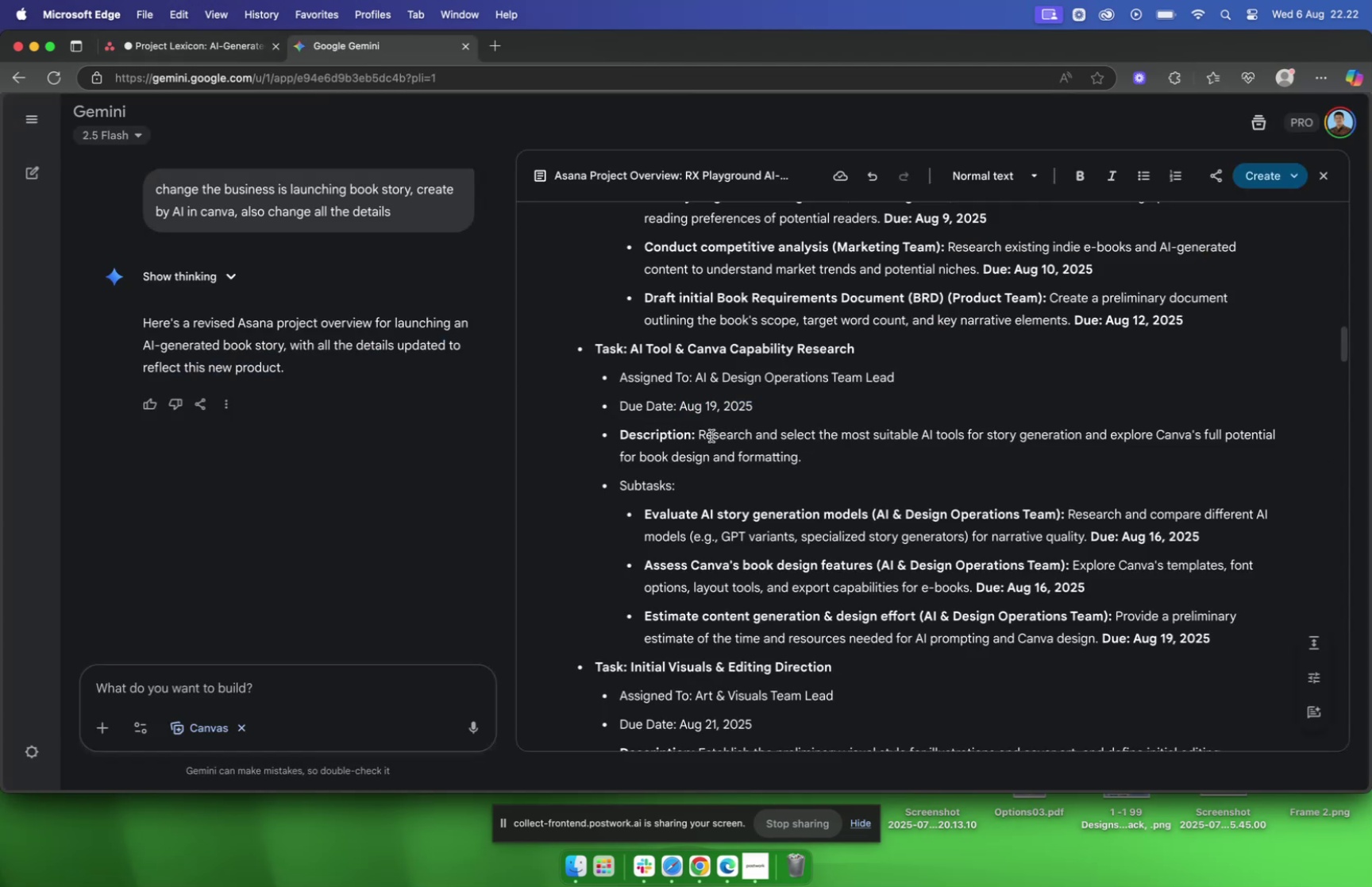 
left_click_drag(start_coordinate=[696, 434], to_coordinate=[842, 459])
 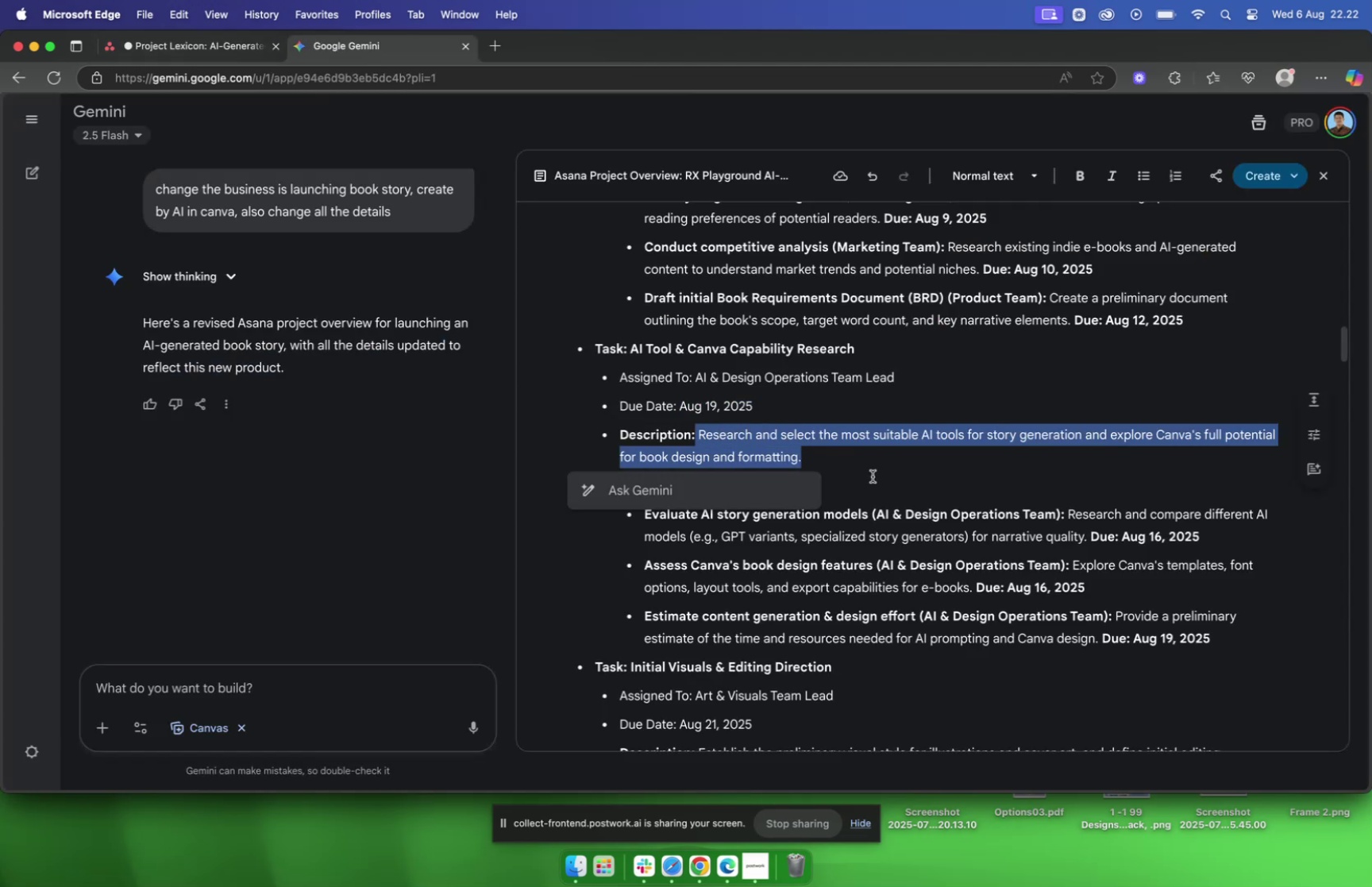 
key(Meta+C)
 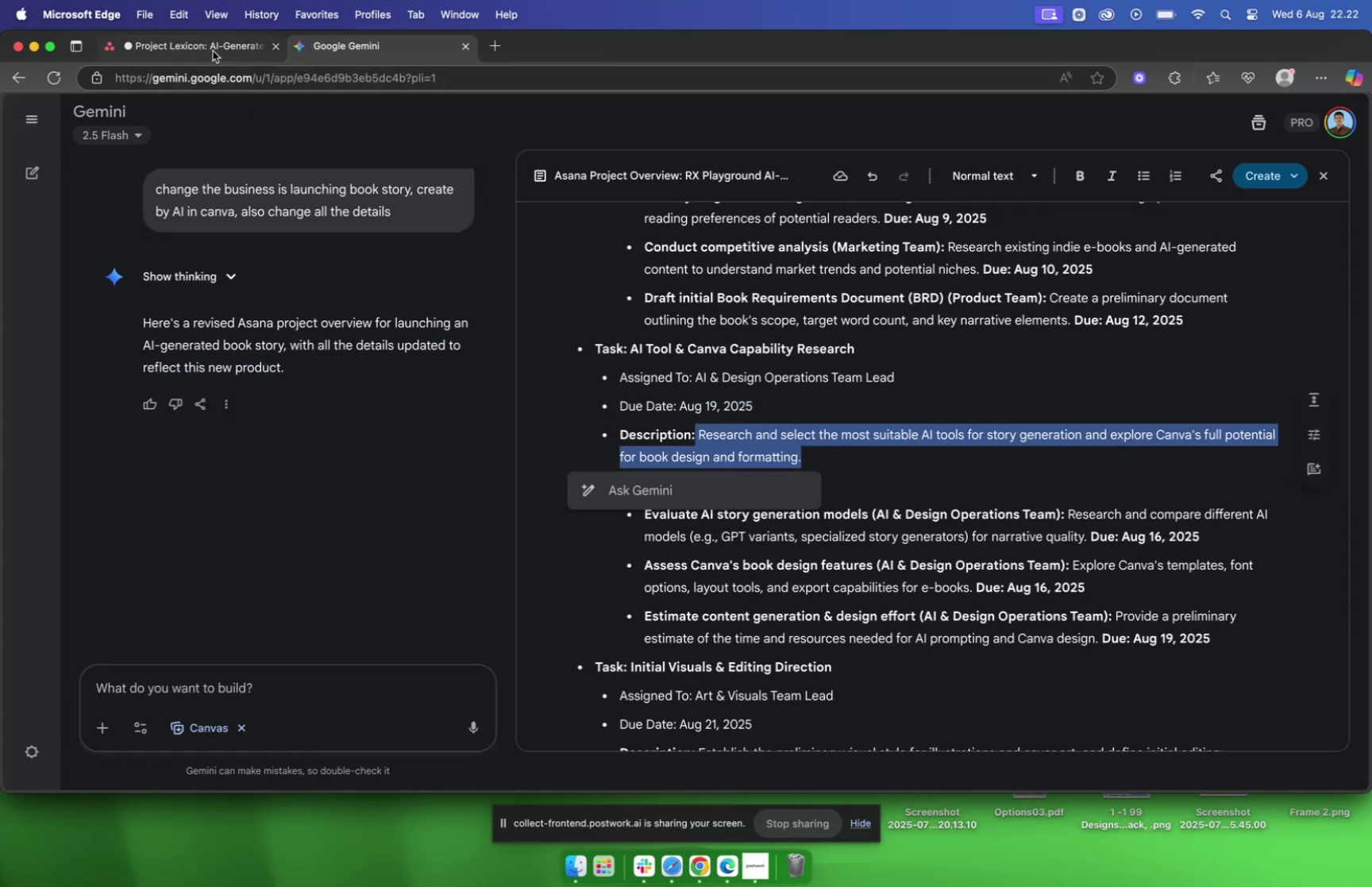 
left_click([213, 48])
 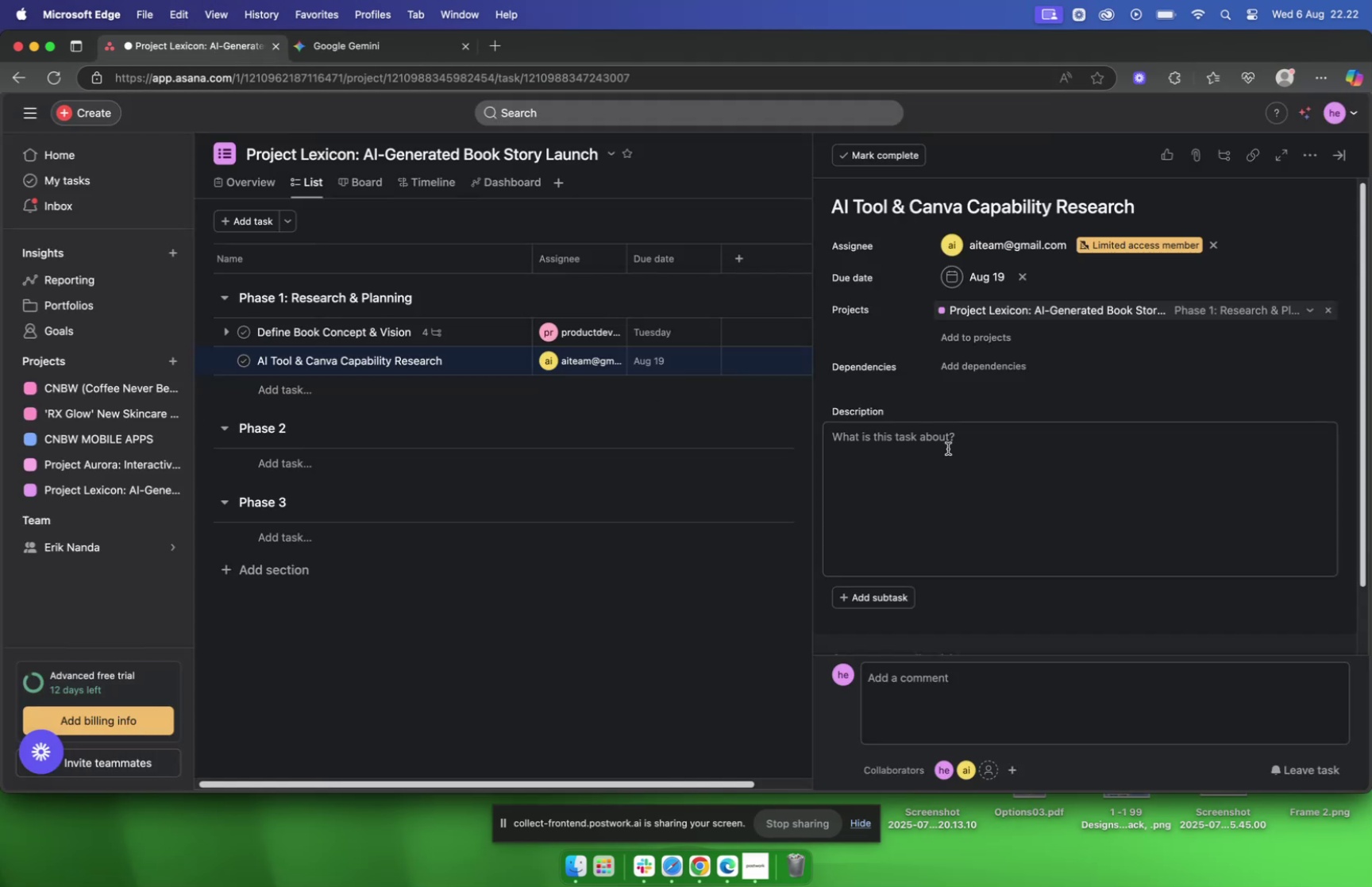 
left_click([942, 444])
 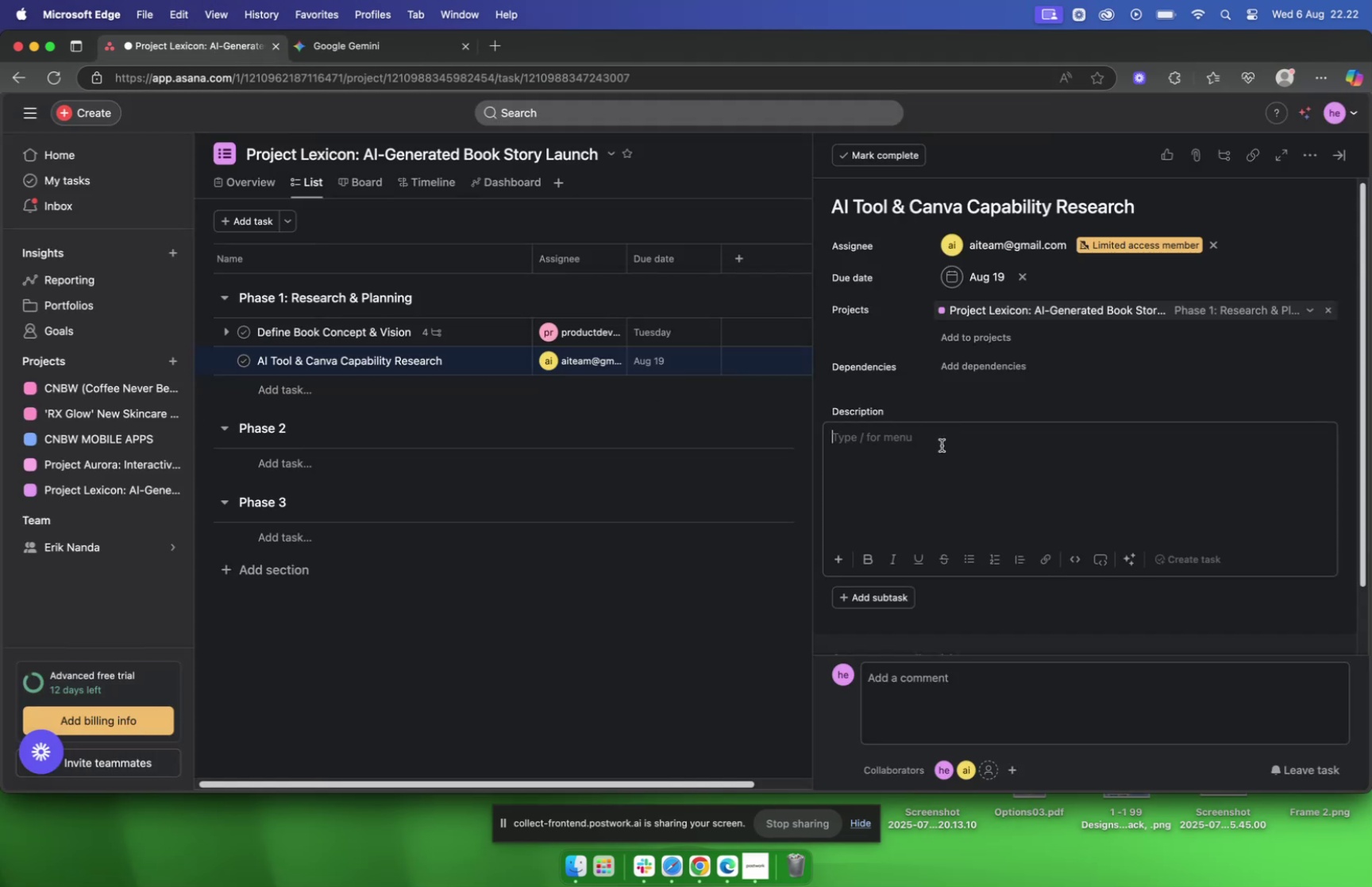 
key(Meta+V)
 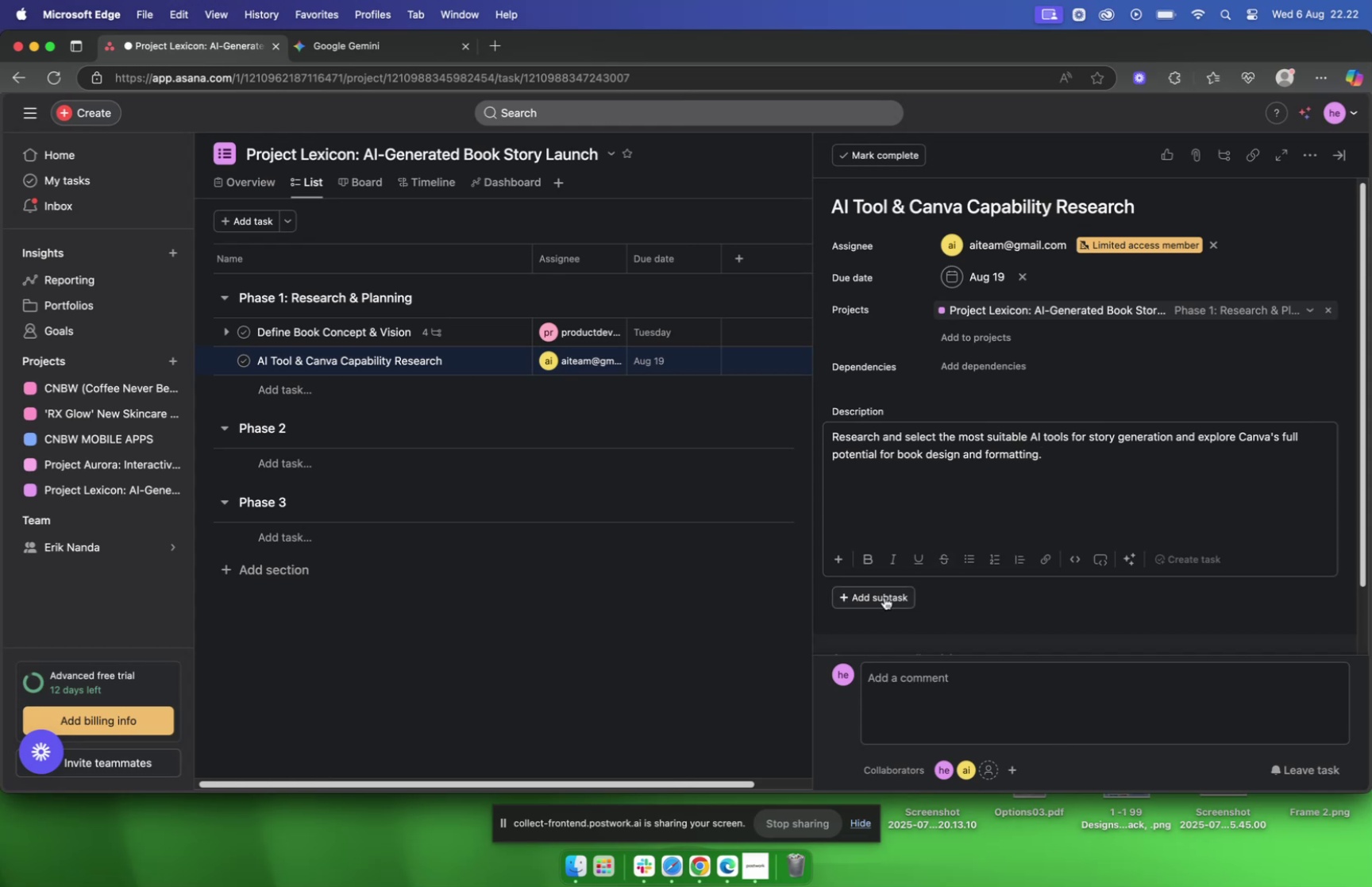 
wait(7.75)
 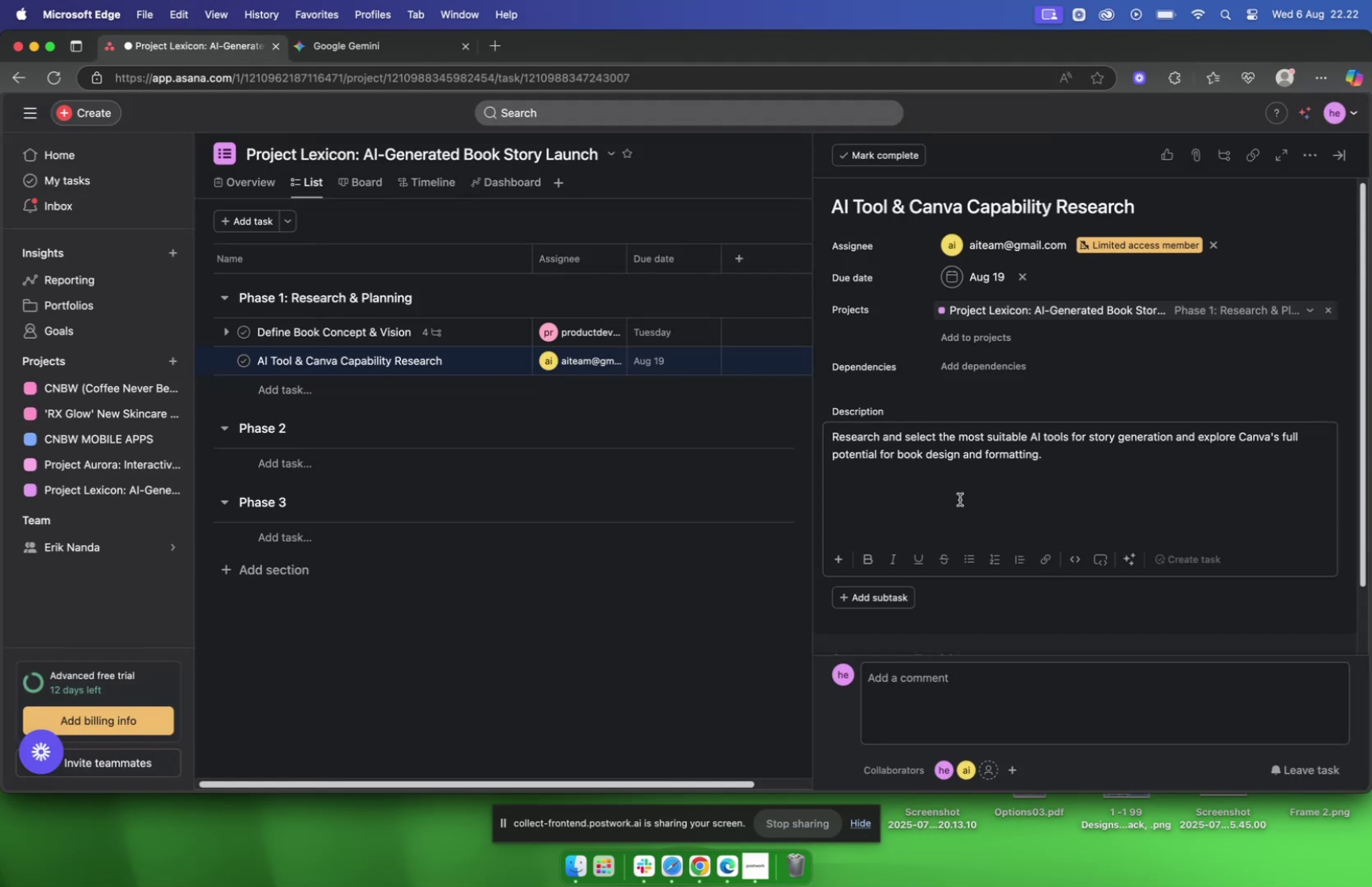 
scroll: coordinate [777, 414], scroll_direction: down, amount: 5.0
 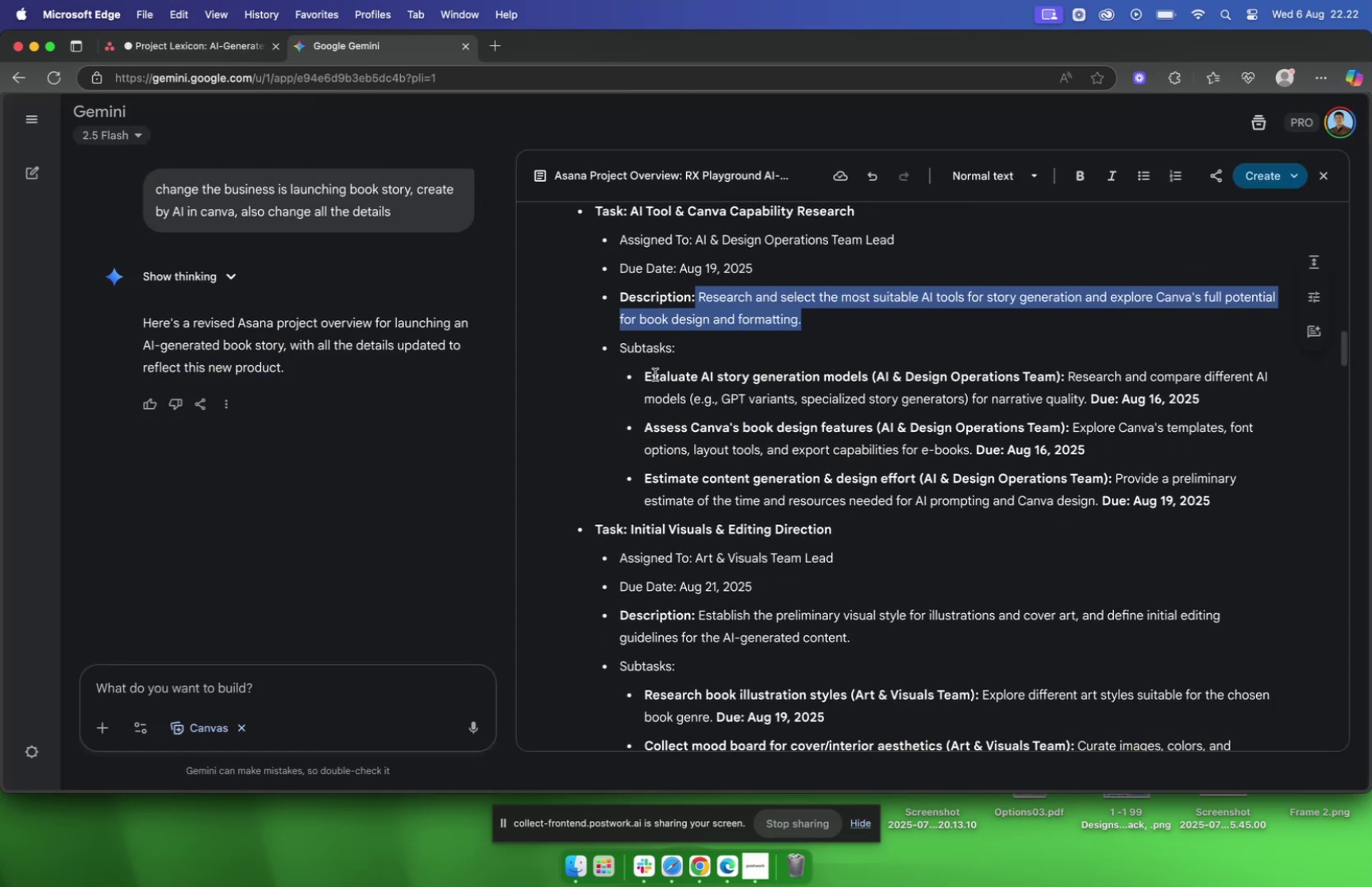 
left_click_drag(start_coordinate=[646, 376], to_coordinate=[870, 368])
 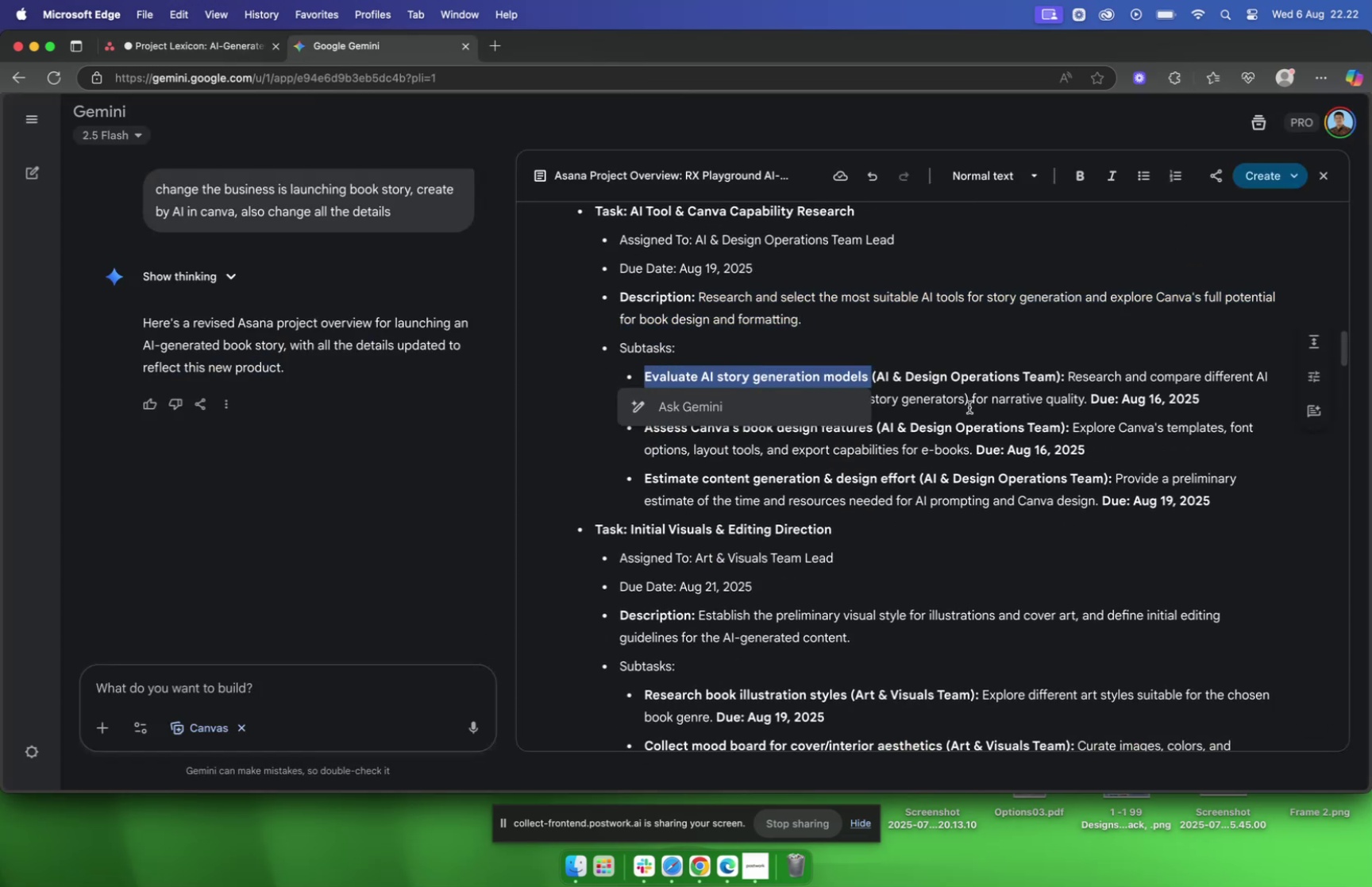 
key(Meta+C)
 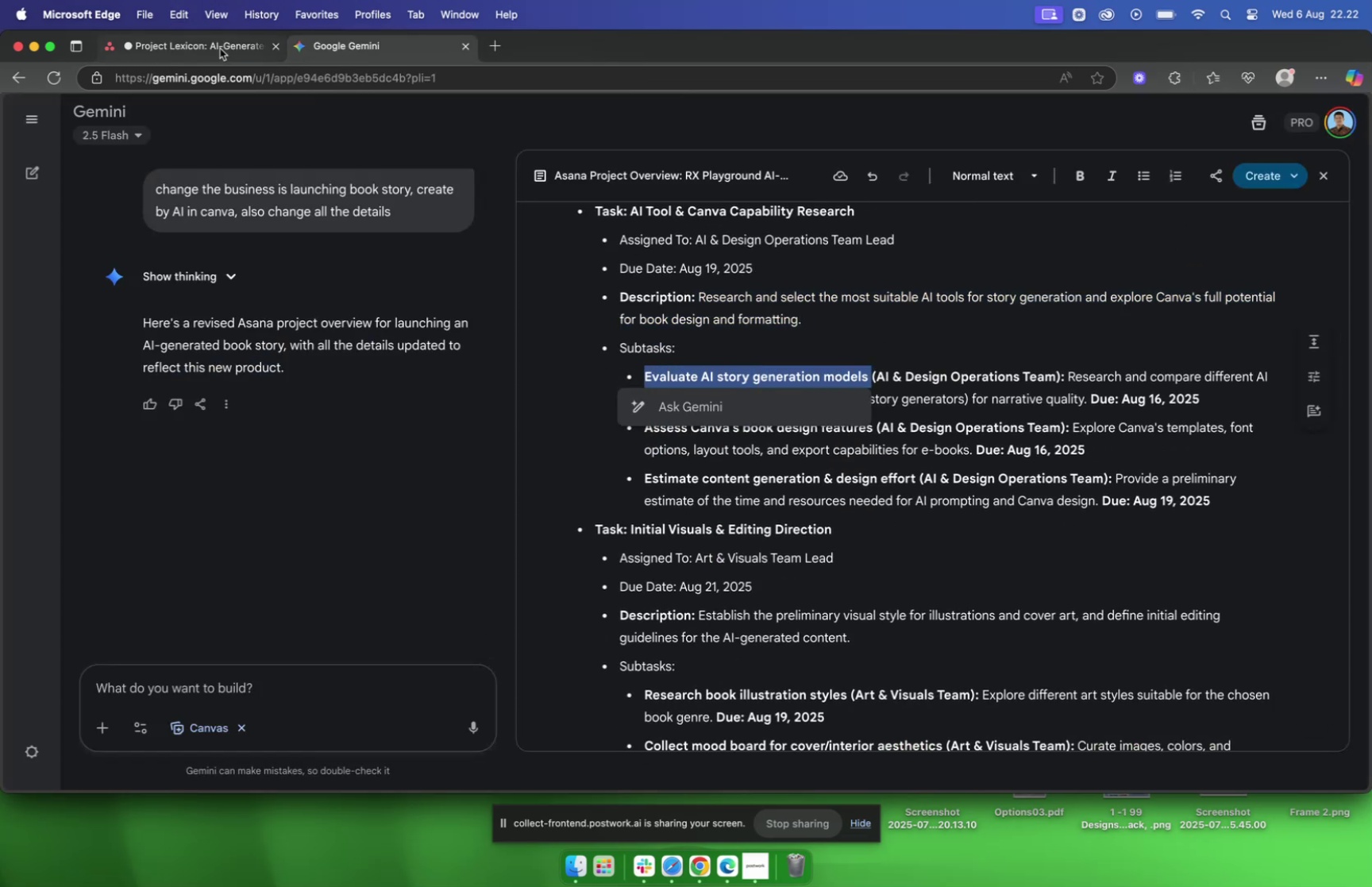 
left_click([208, 52])
 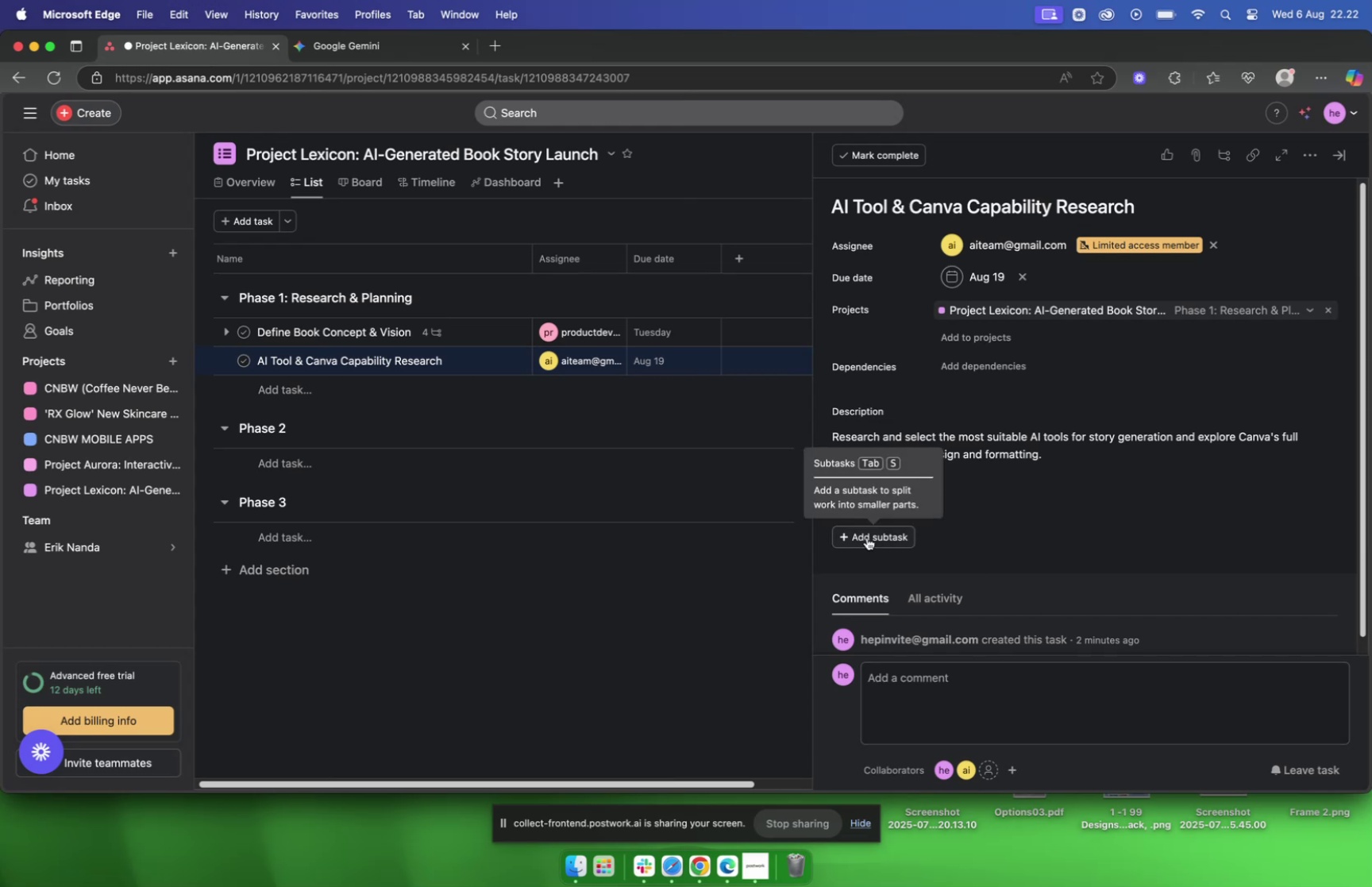 
key(Meta+V)
 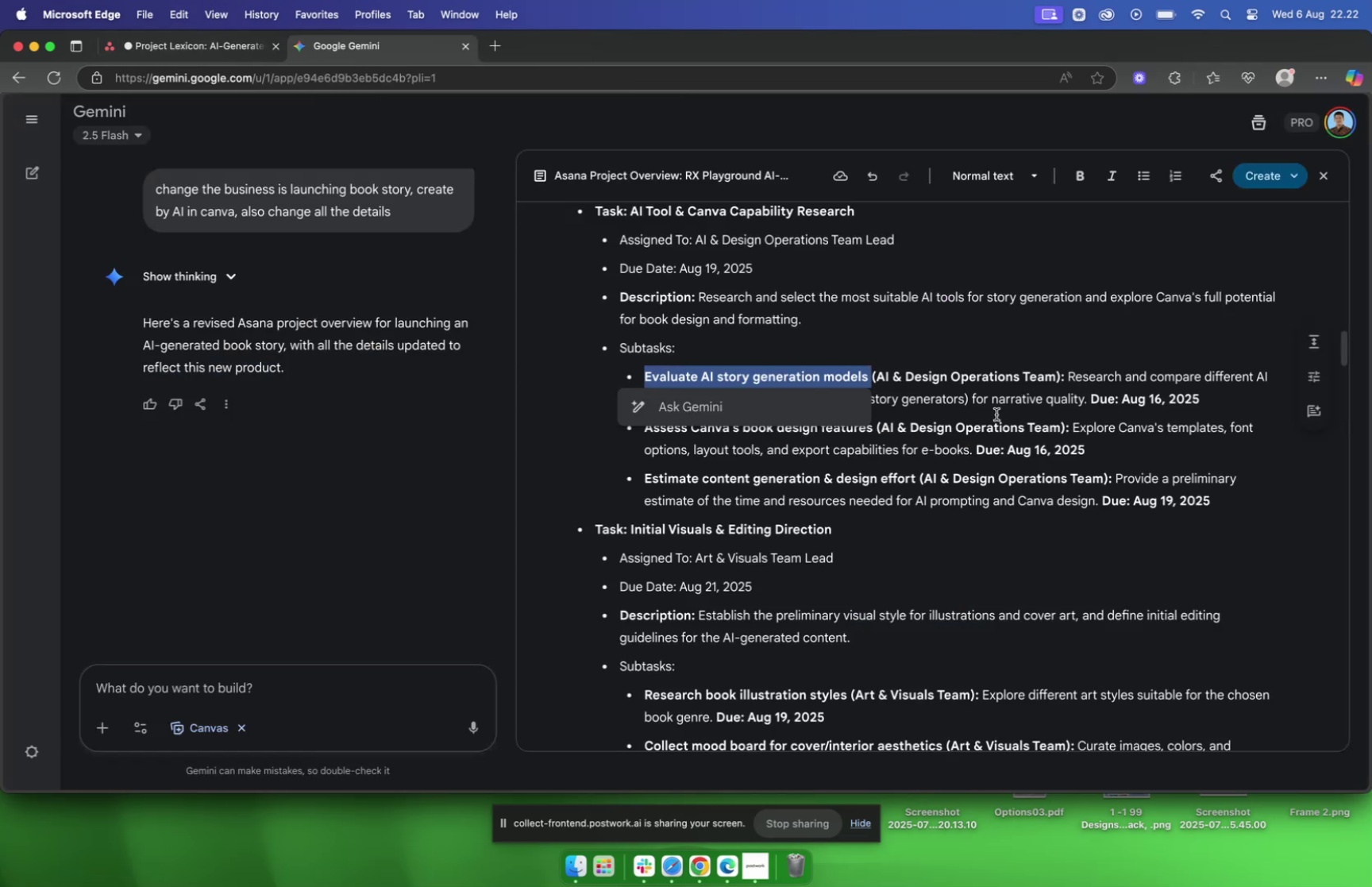 
left_click([872, 375])
 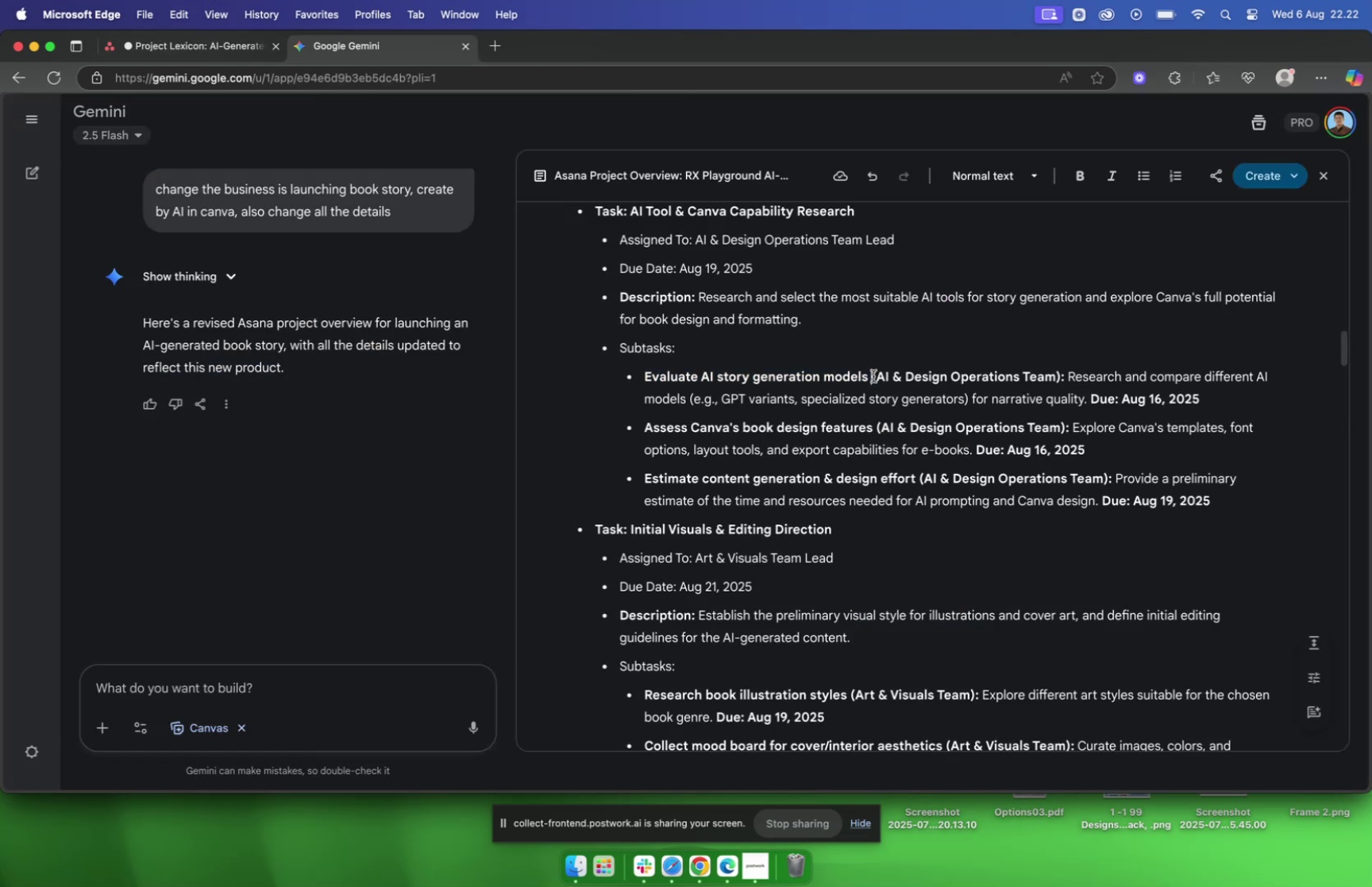 
left_click_drag(start_coordinate=[873, 375], to_coordinate=[1062, 373])
 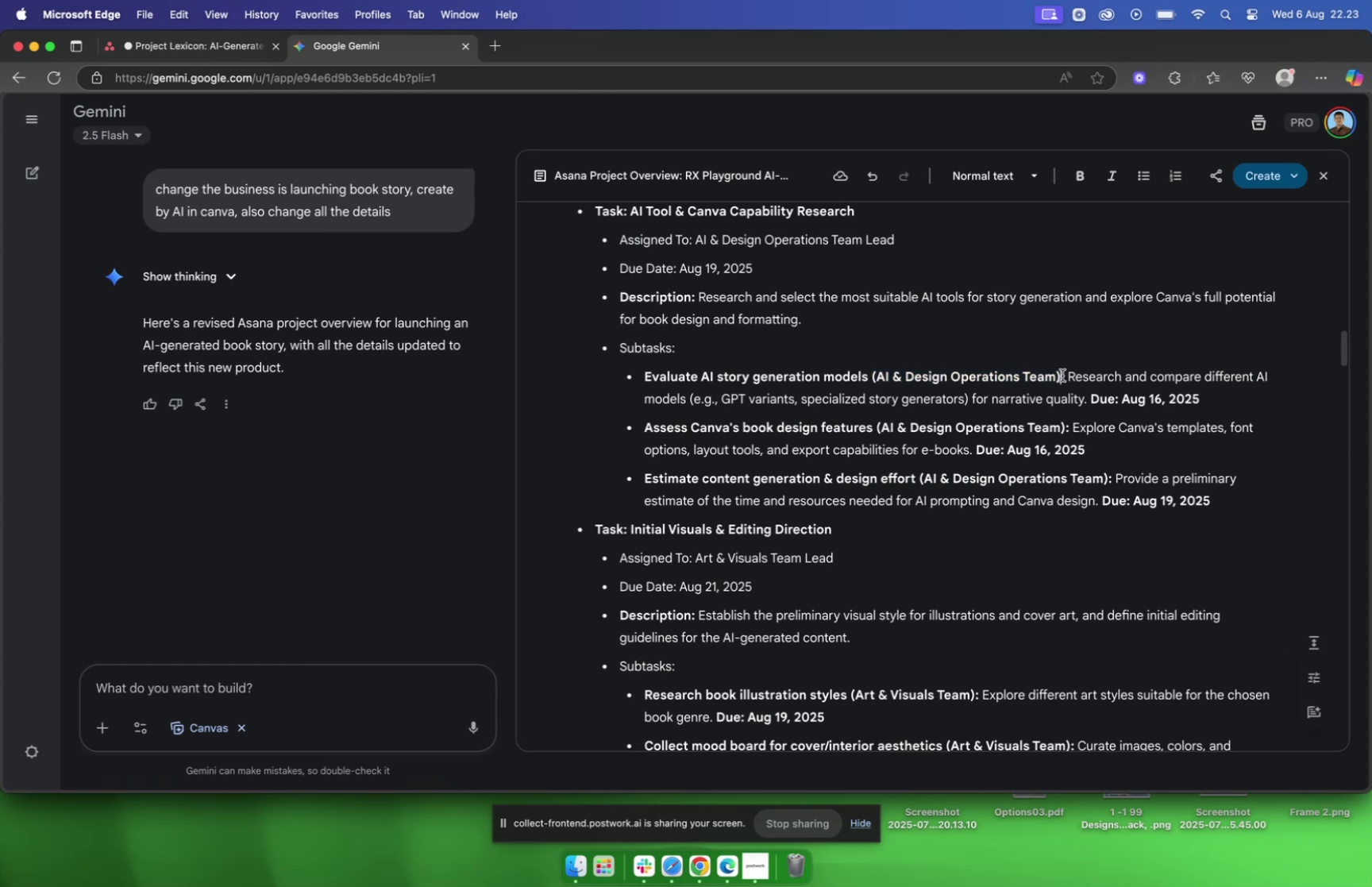 
left_click_drag(start_coordinate=[1058, 375], to_coordinate=[869, 373])
 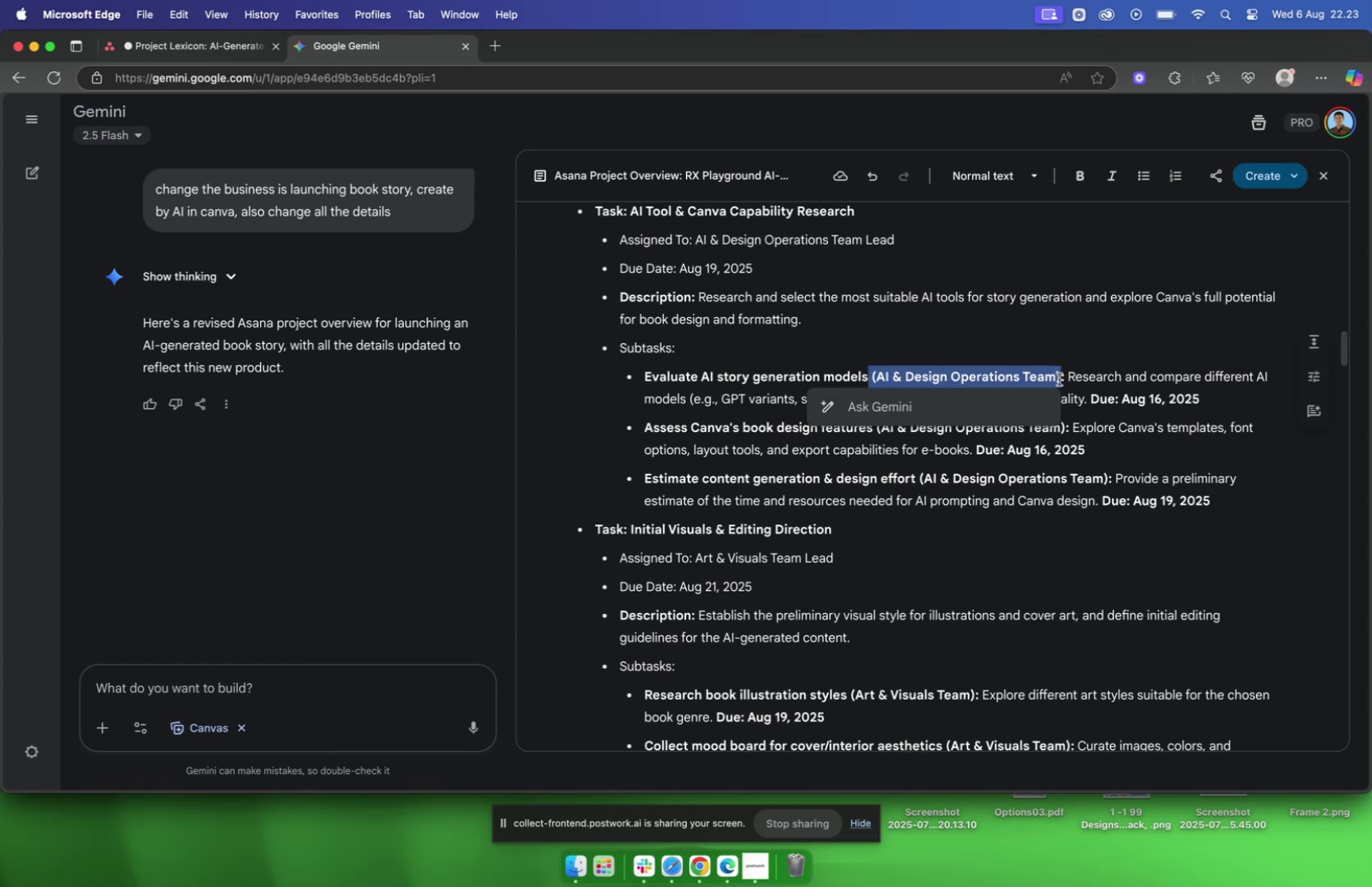 
left_click([1061, 377])
 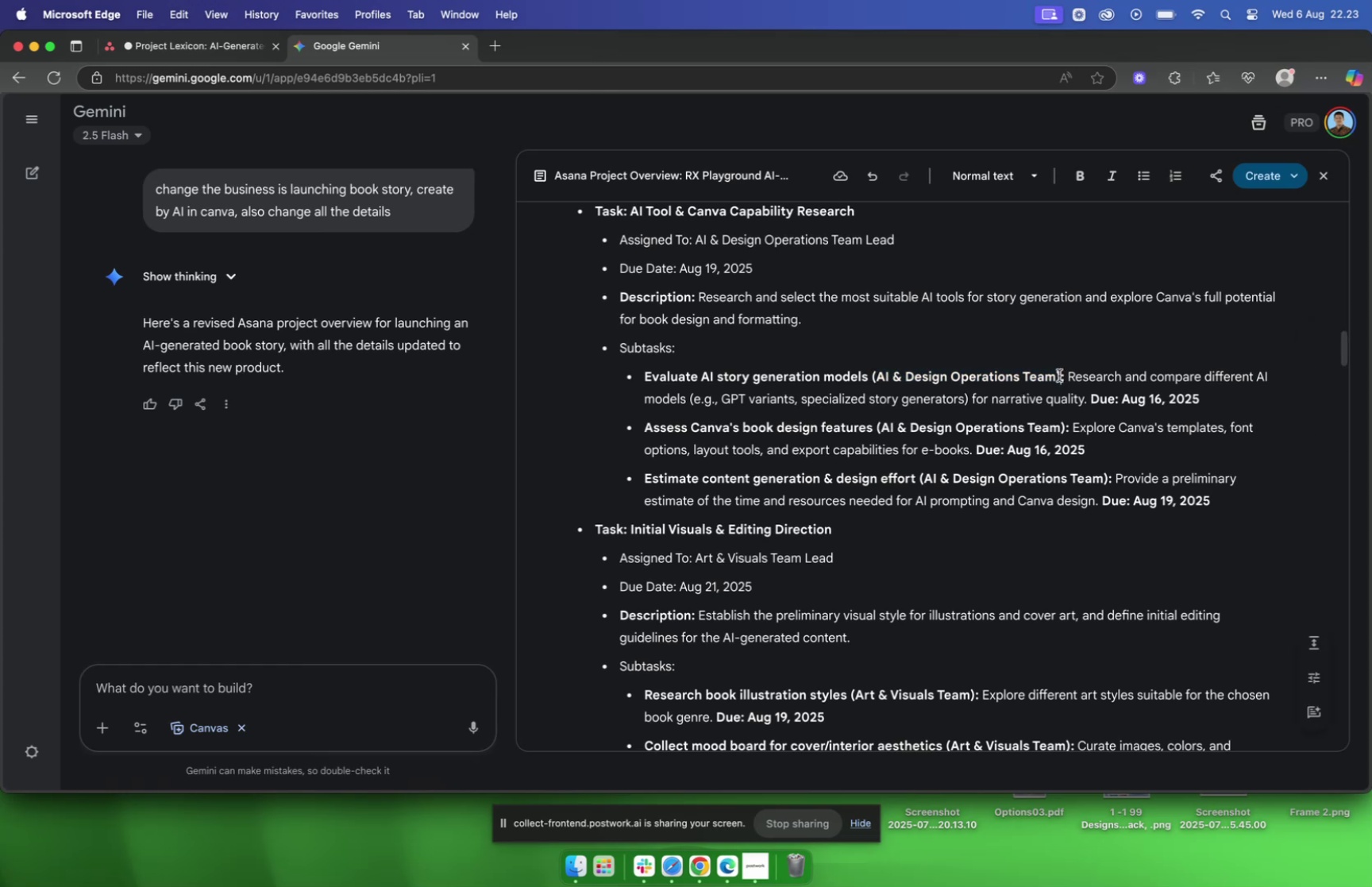 
left_click_drag(start_coordinate=[1059, 374], to_coordinate=[873, 370])
 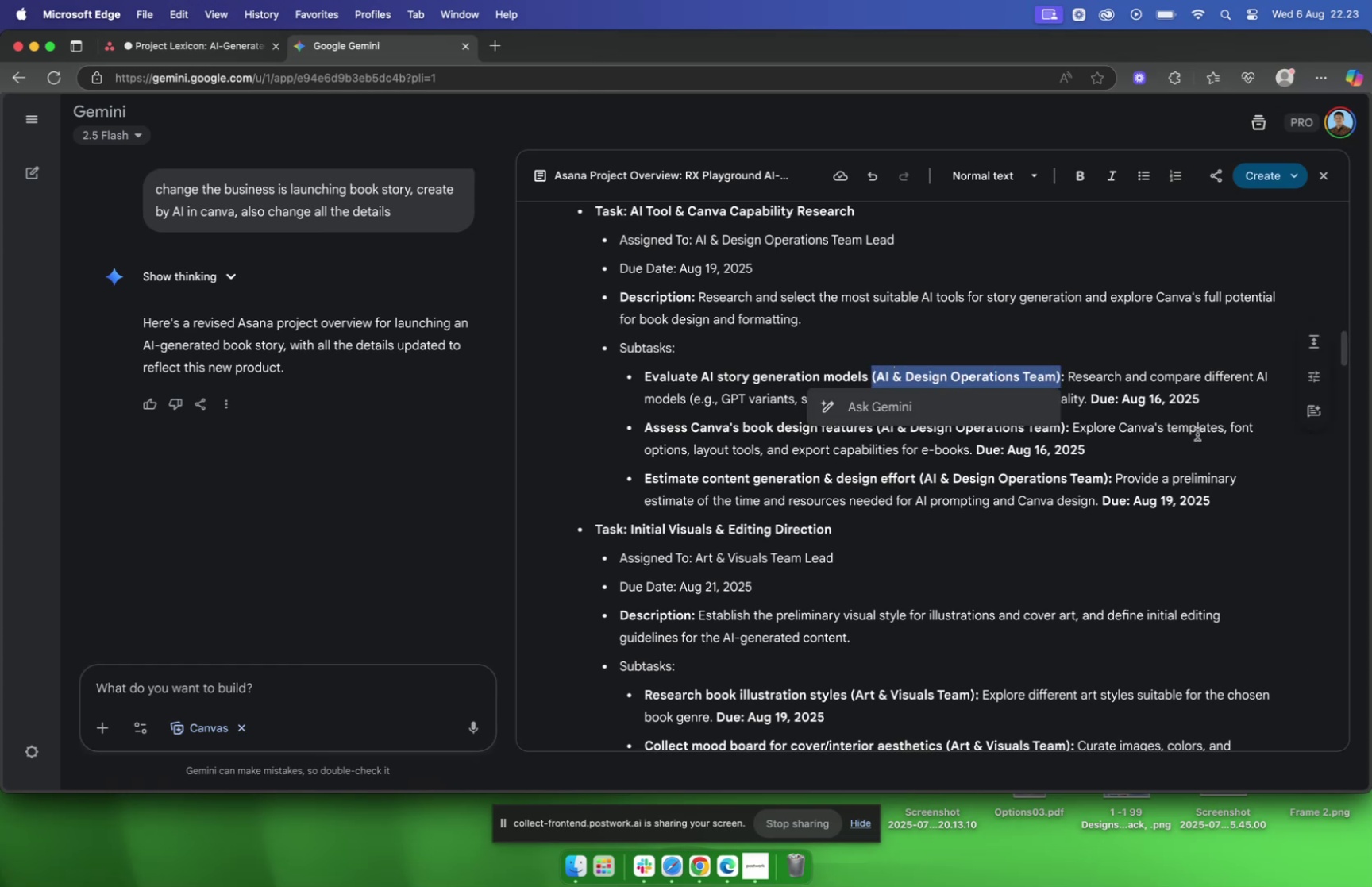 
key(Meta+C)
 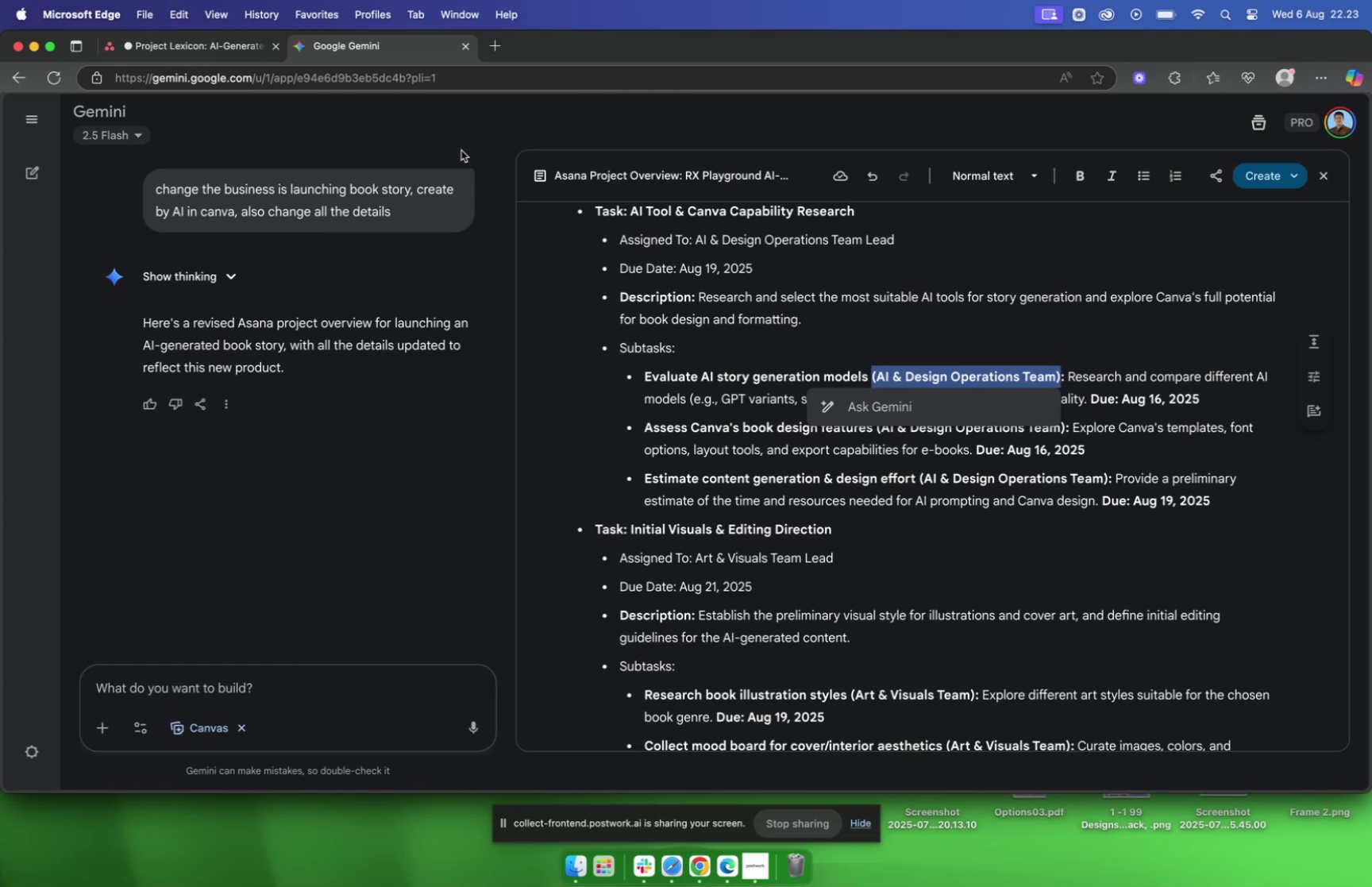 
left_click([241, 47])
 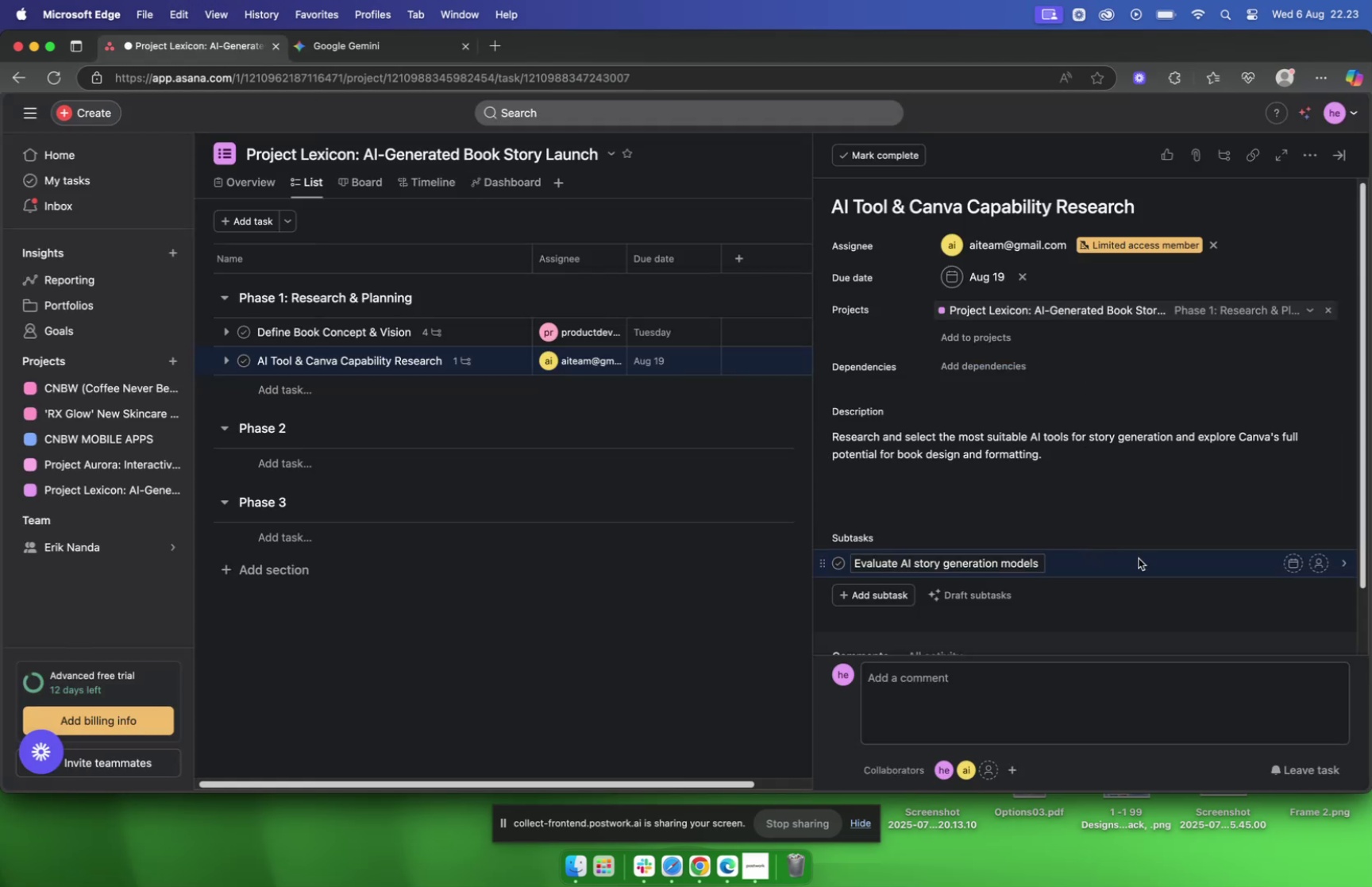 
left_click([1318, 565])
 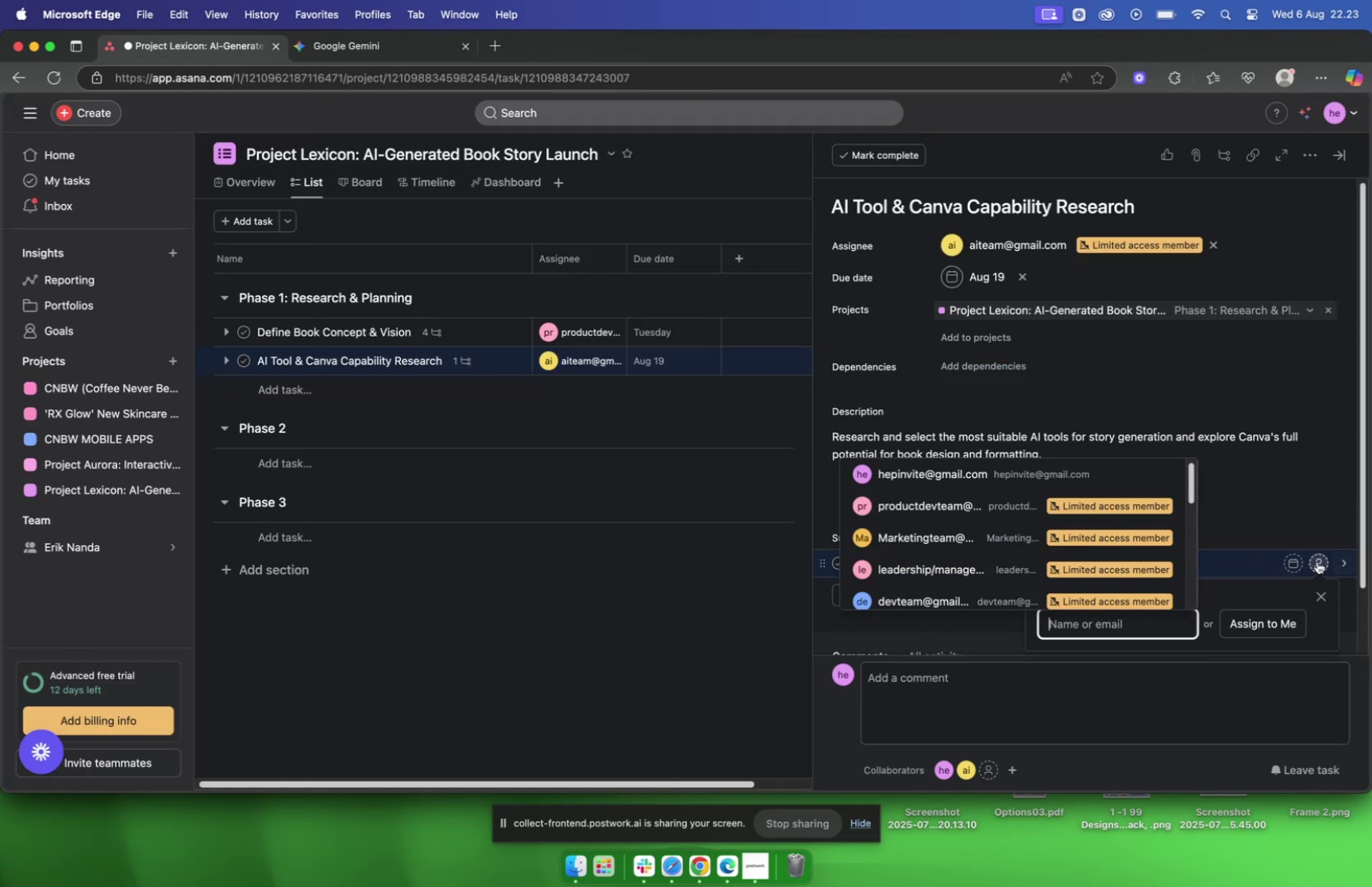 
double_click([1316, 561])
 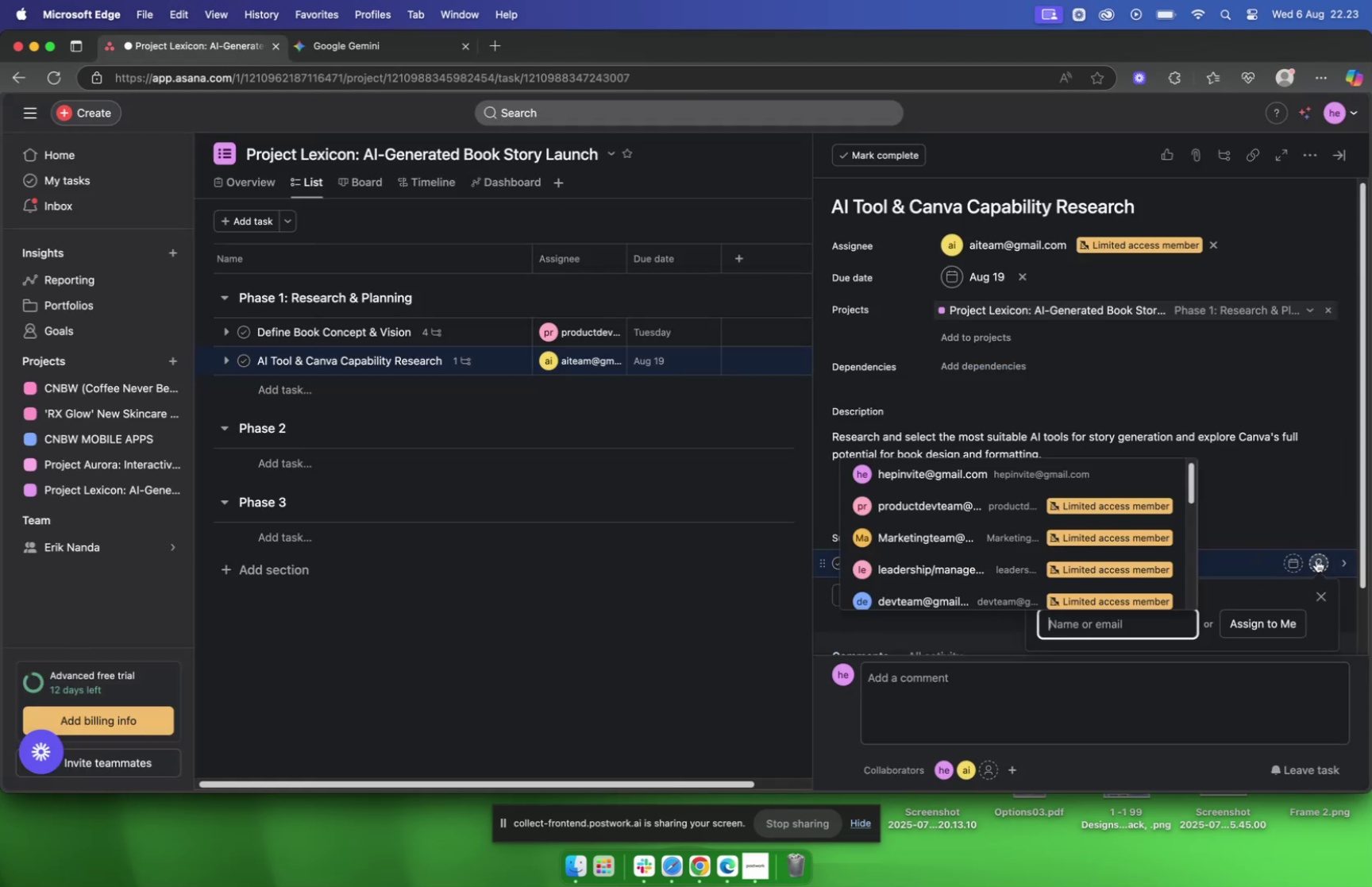 
type(ai)
 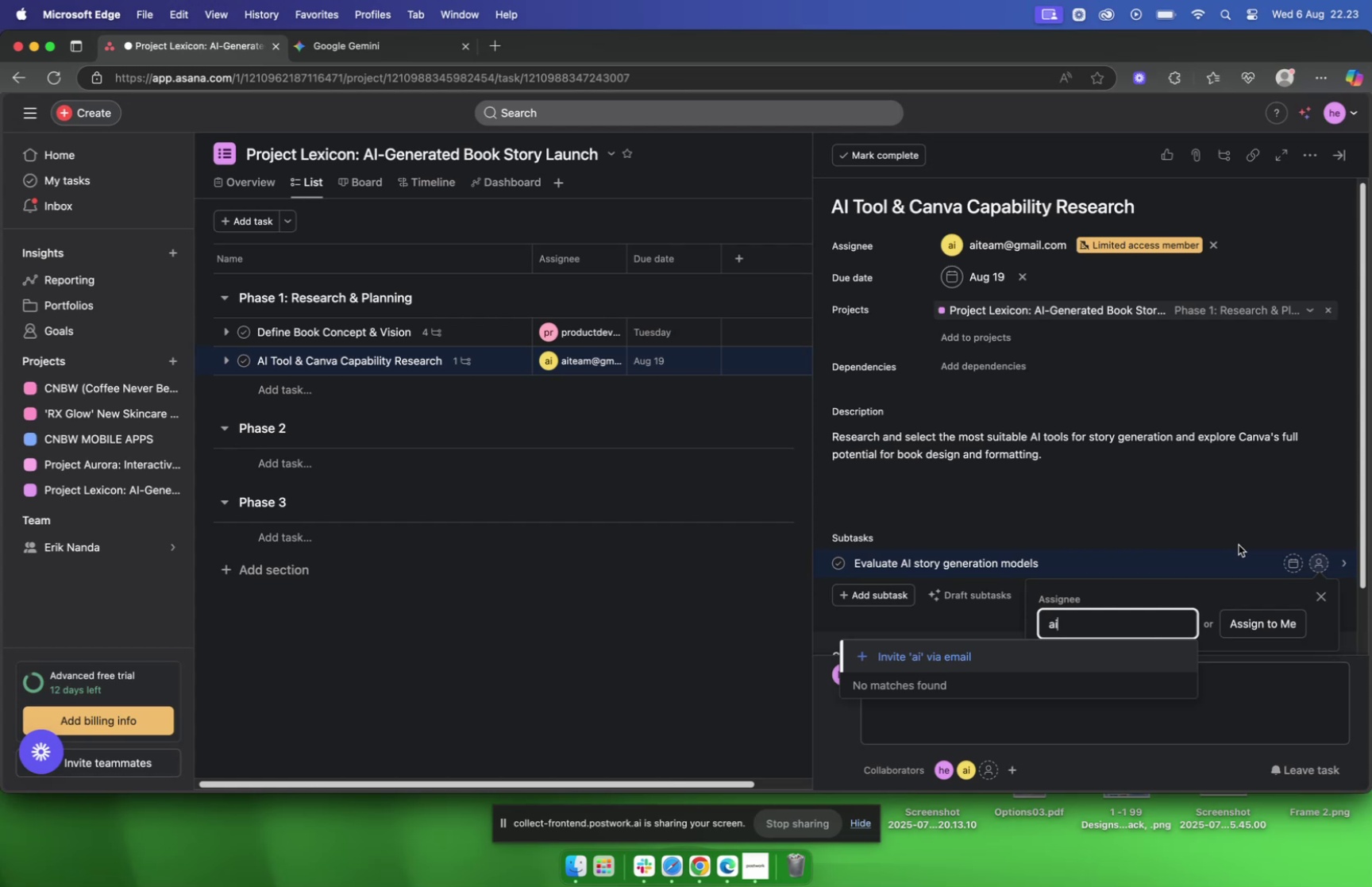 
type(team)
 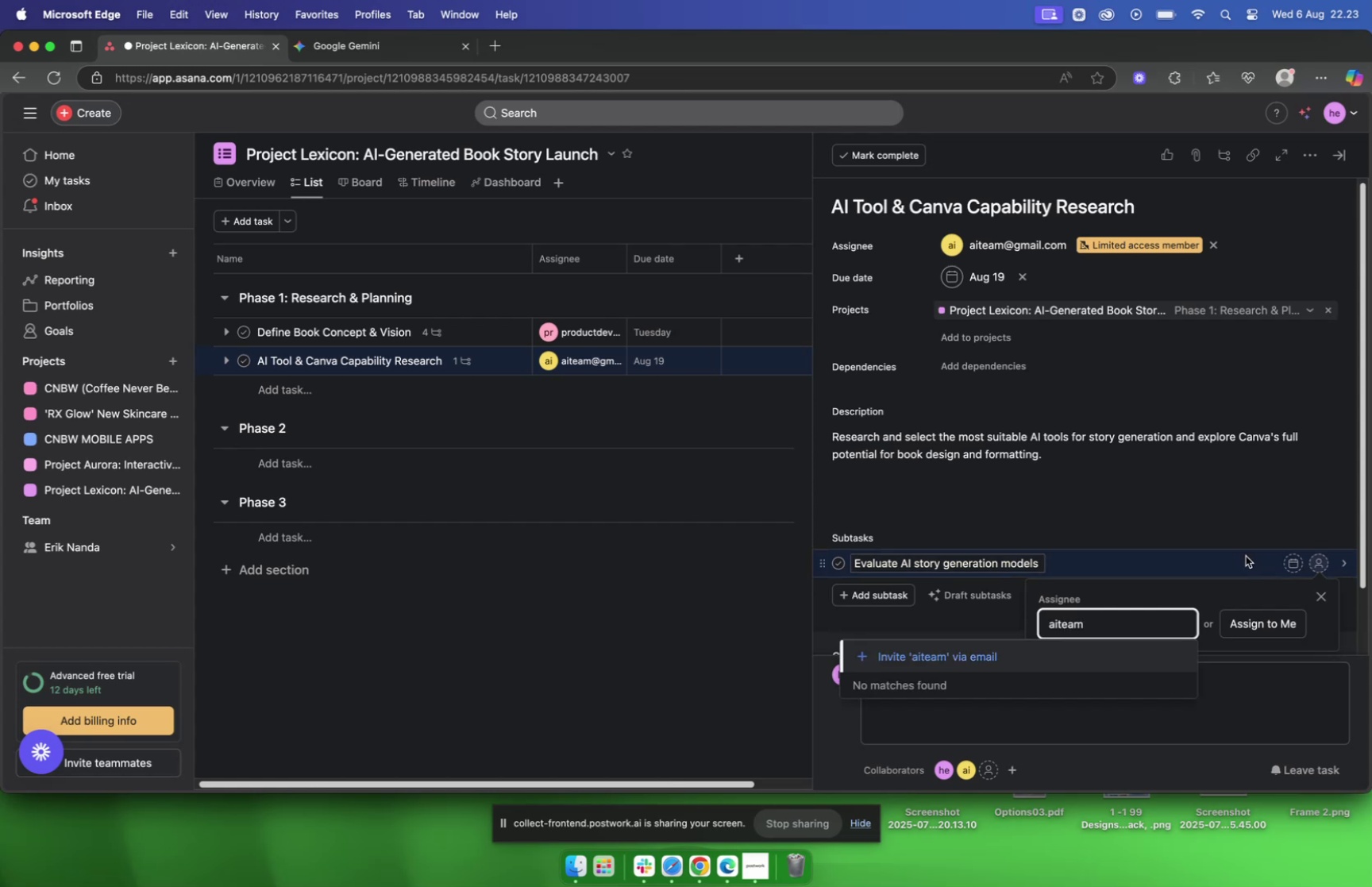 
left_click([1268, 599])
 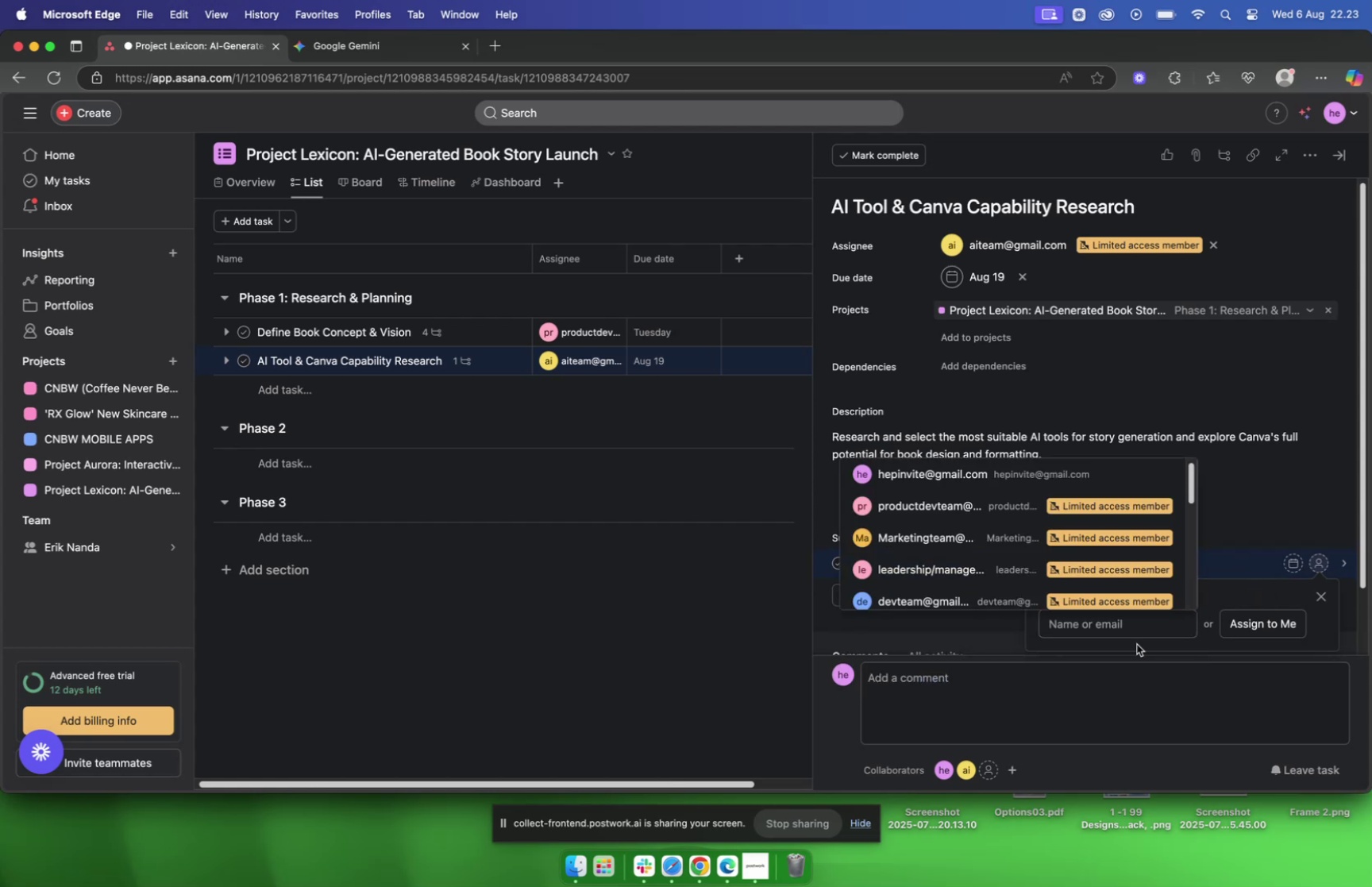 
left_click([1134, 635])
 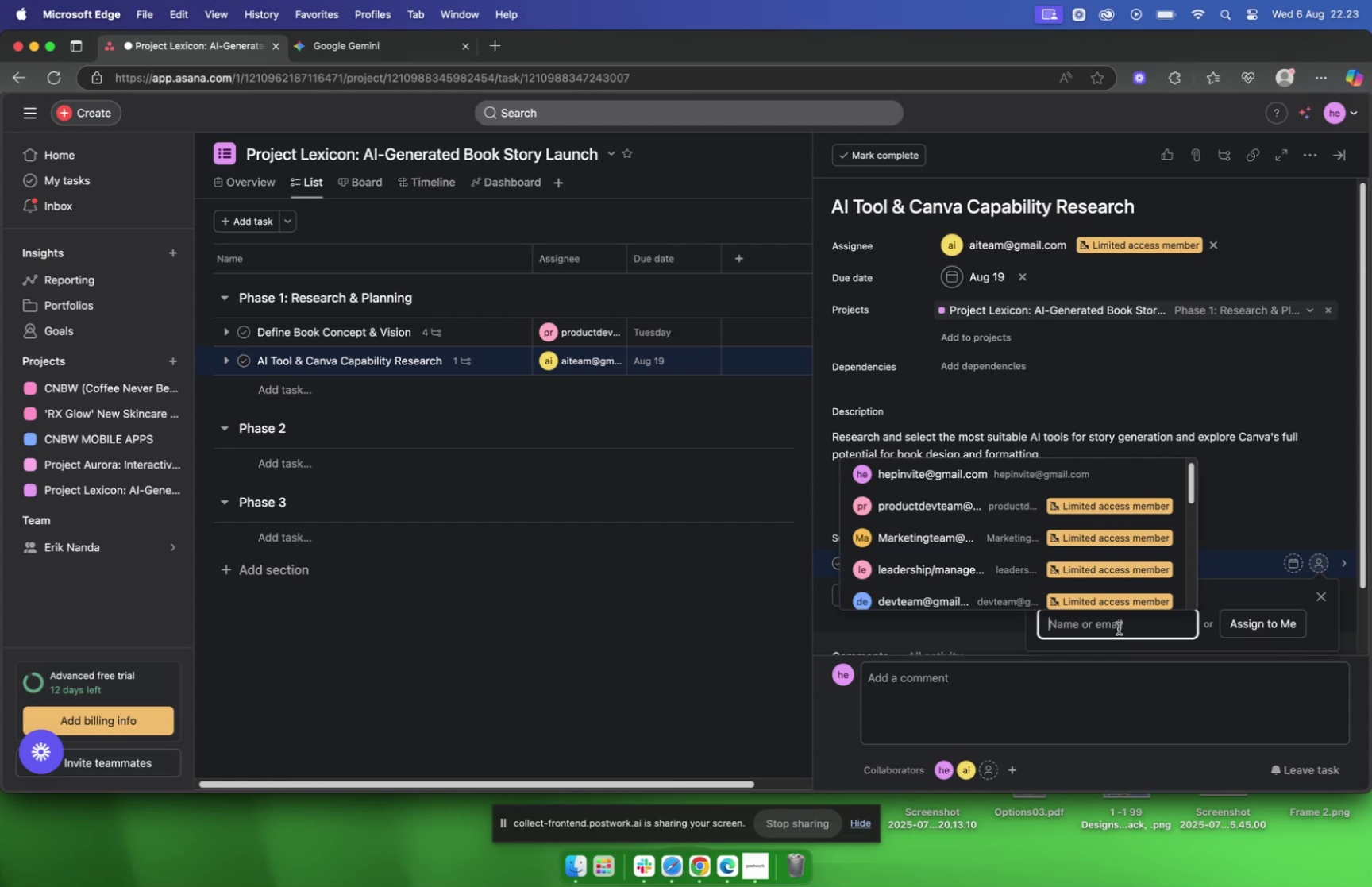 
scroll: coordinate [921, 565], scroll_direction: down, amount: 15.0
 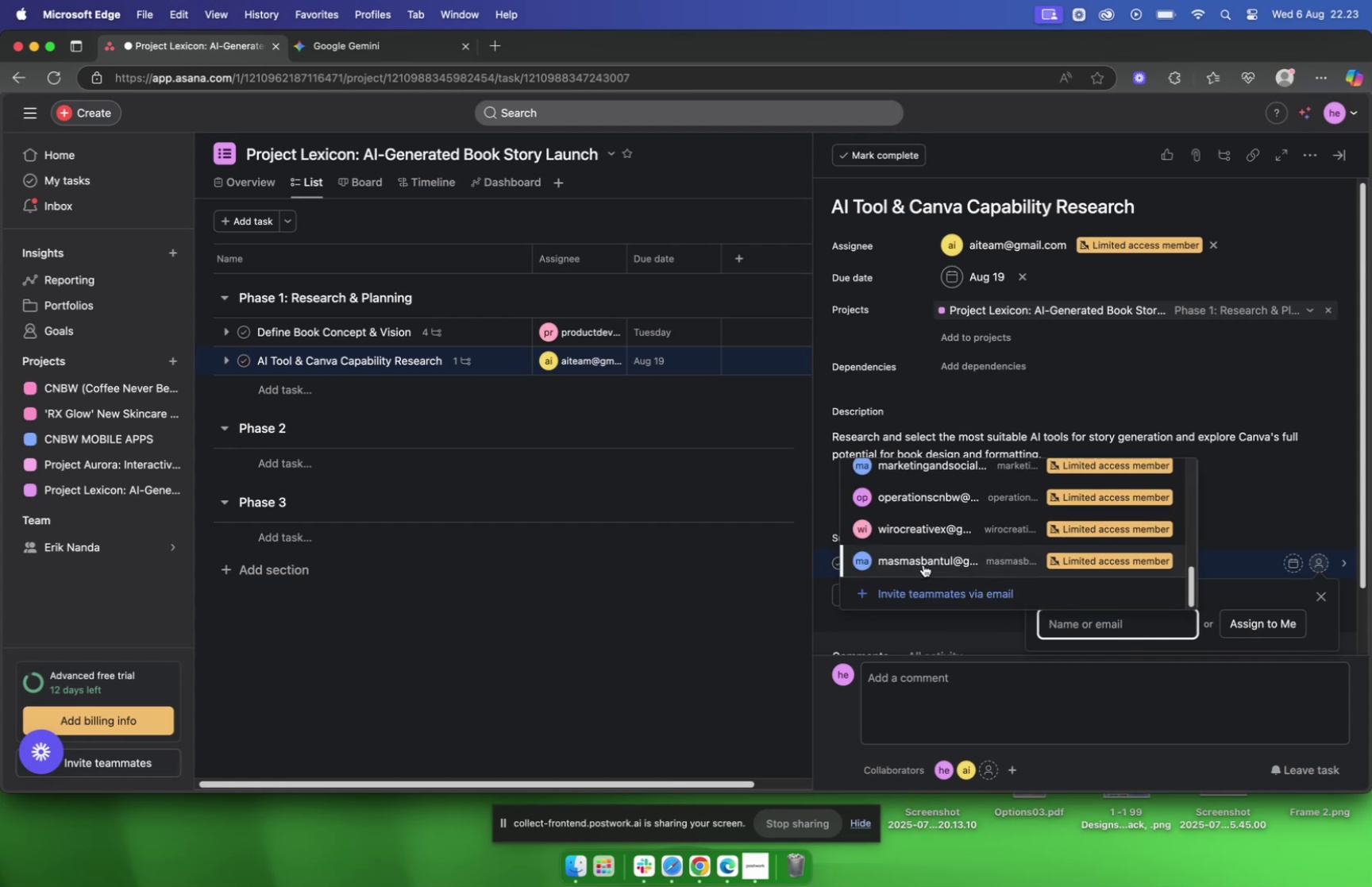 
scroll: coordinate [920, 544], scroll_direction: up, amount: 33.0
 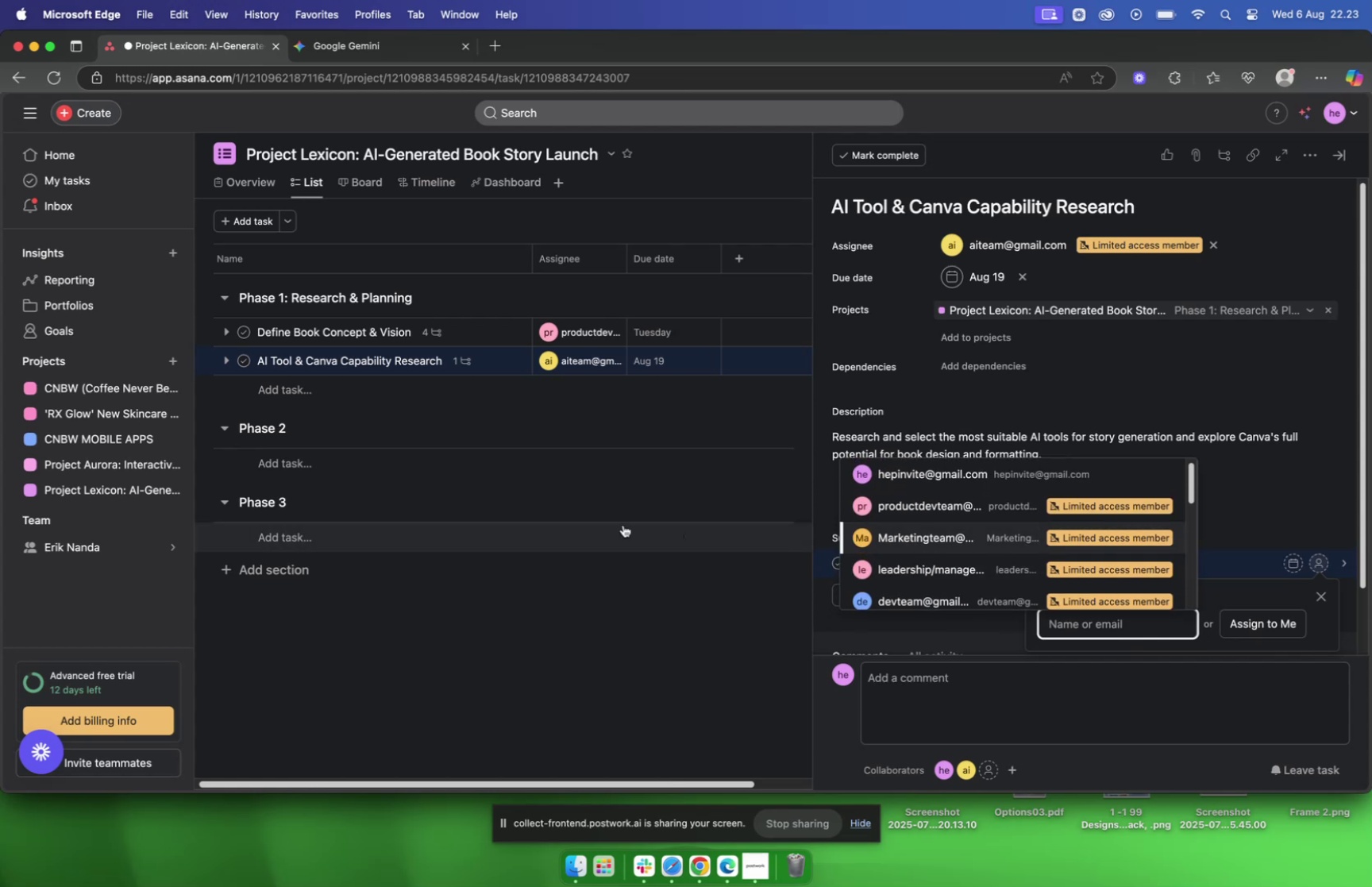 
wait(8.02)
 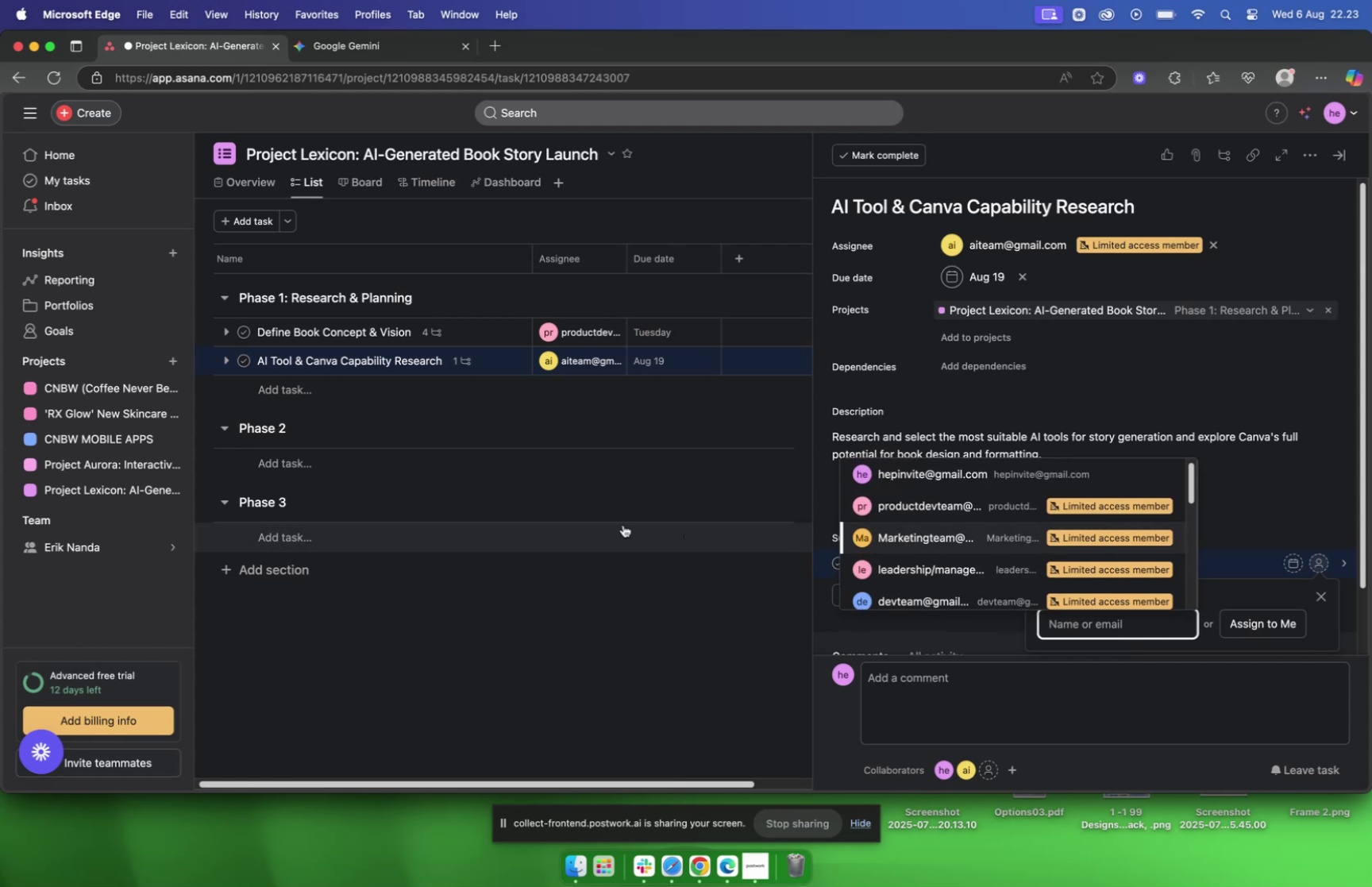 
left_click([117, 490])
 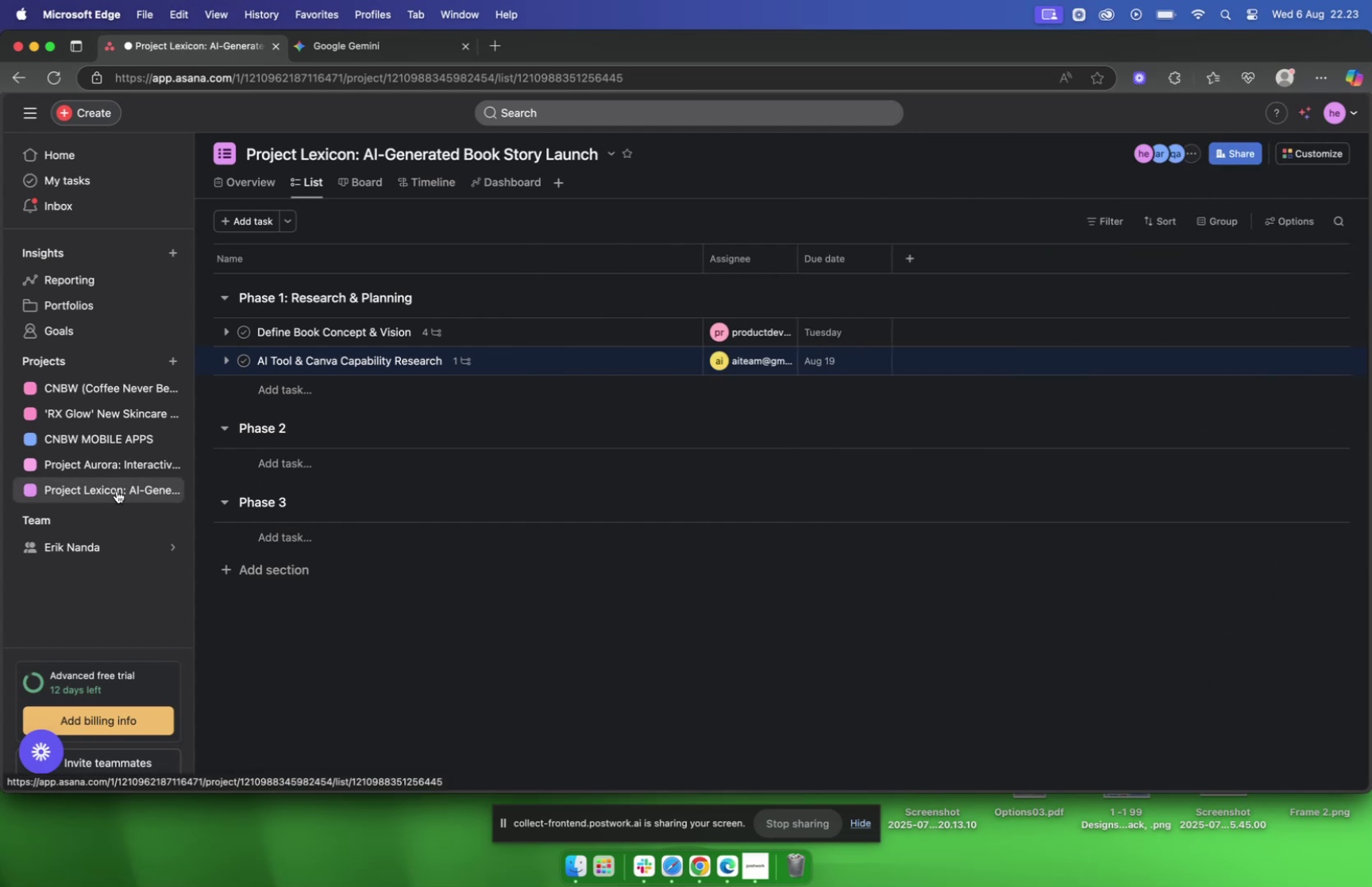 
left_click([117, 490])
 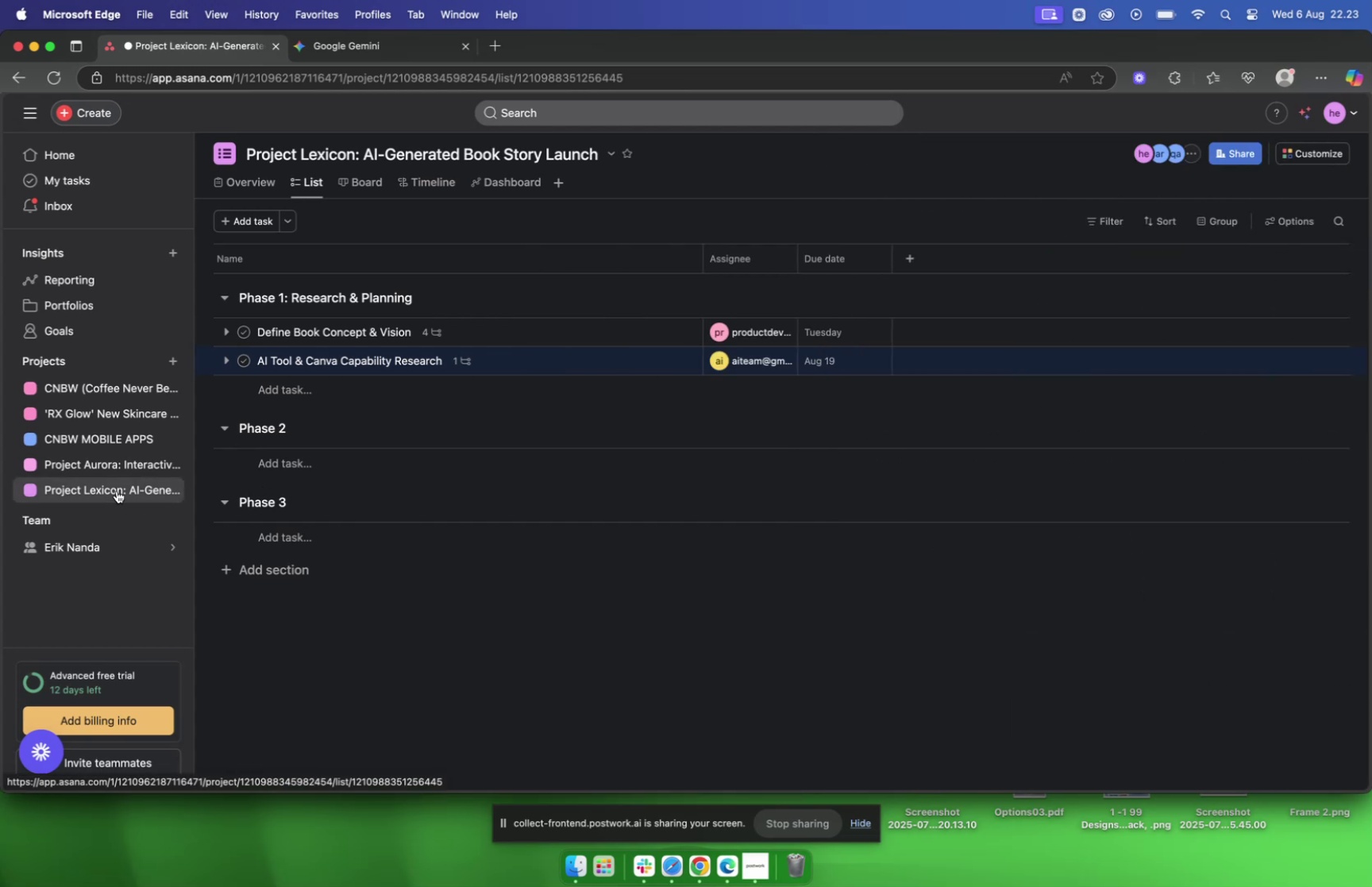 
left_click([116, 488])
 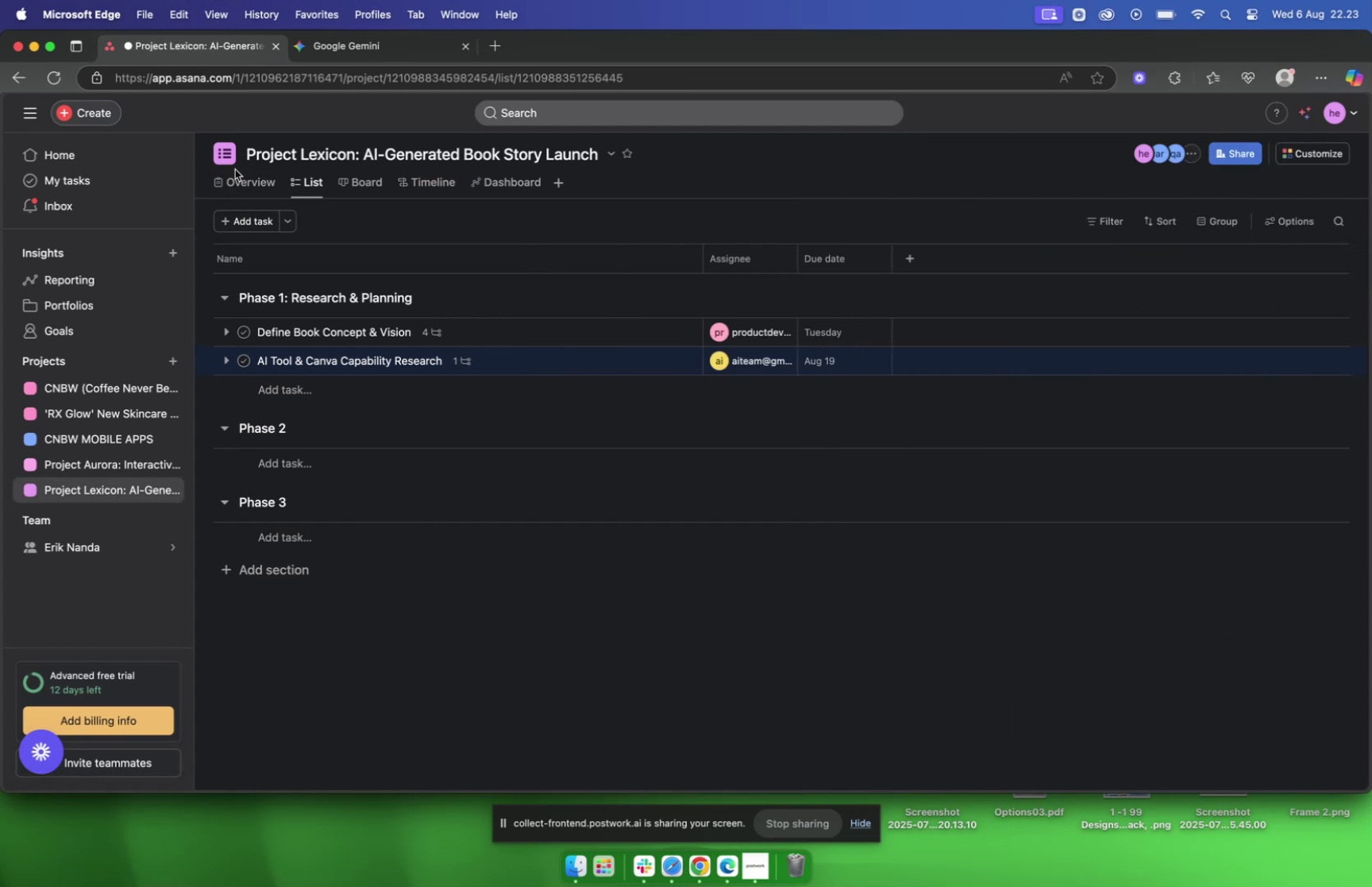 
double_click([242, 182])
 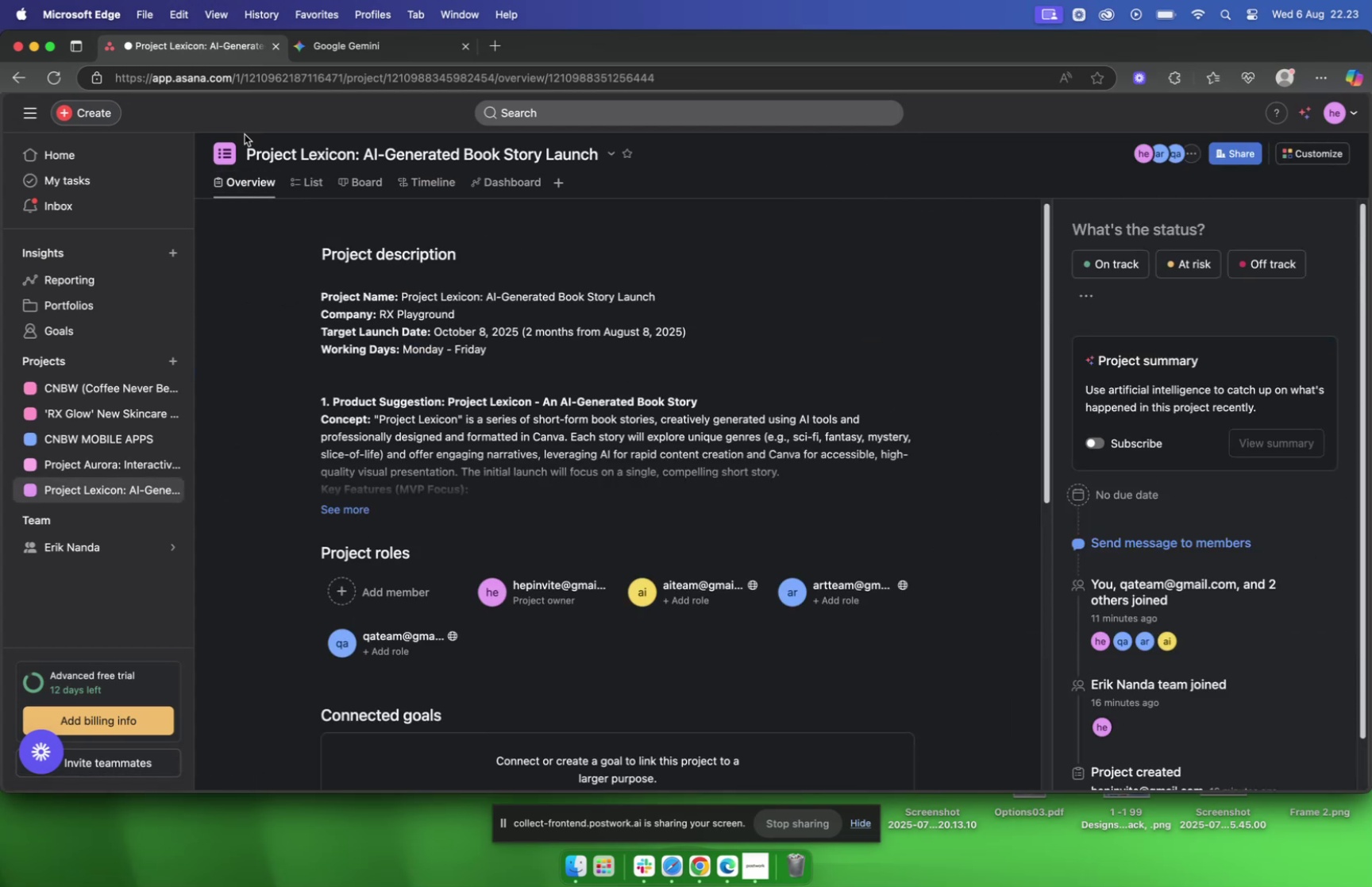 
left_click([55, 81])
 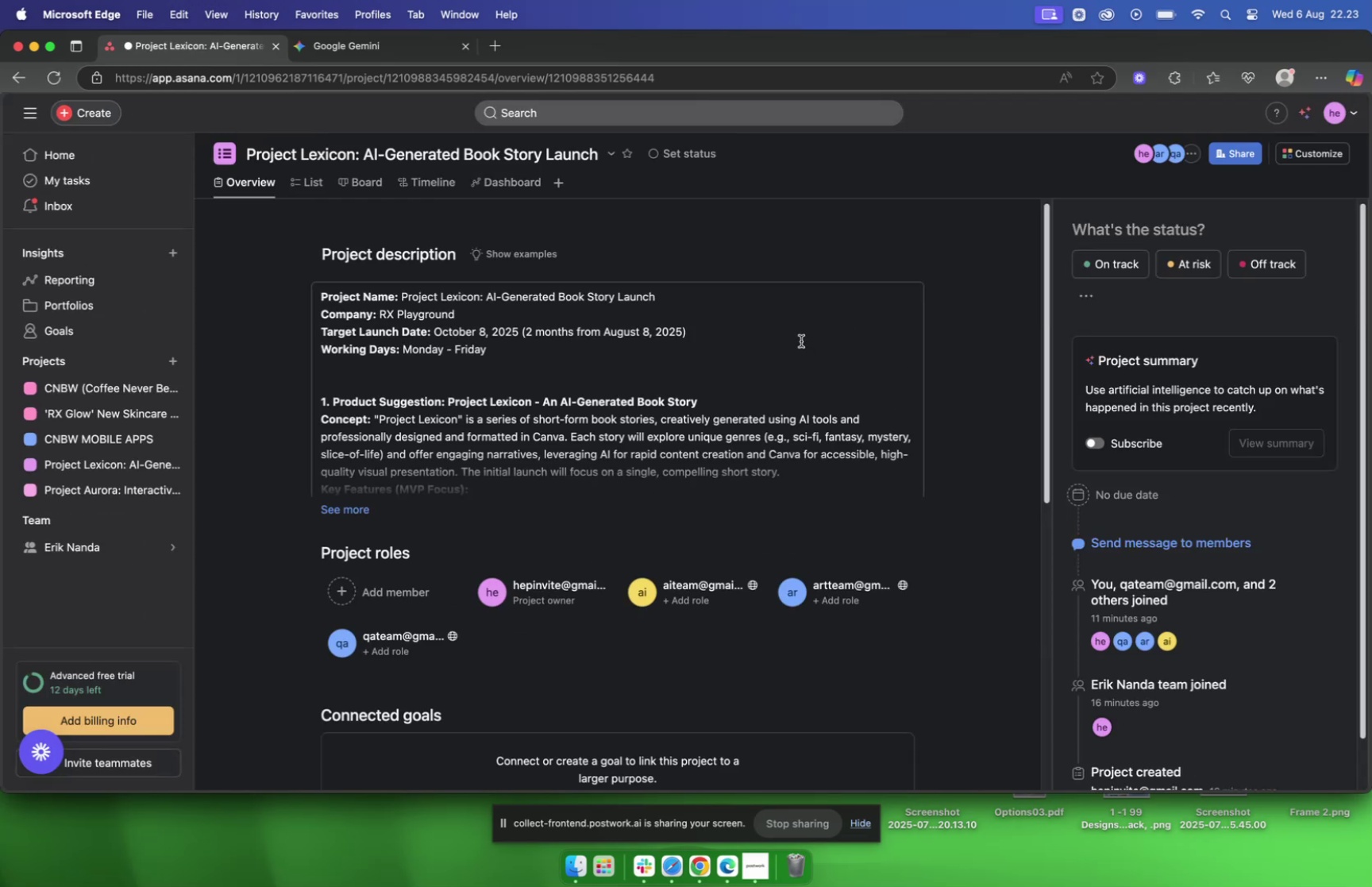 
wait(14.22)
 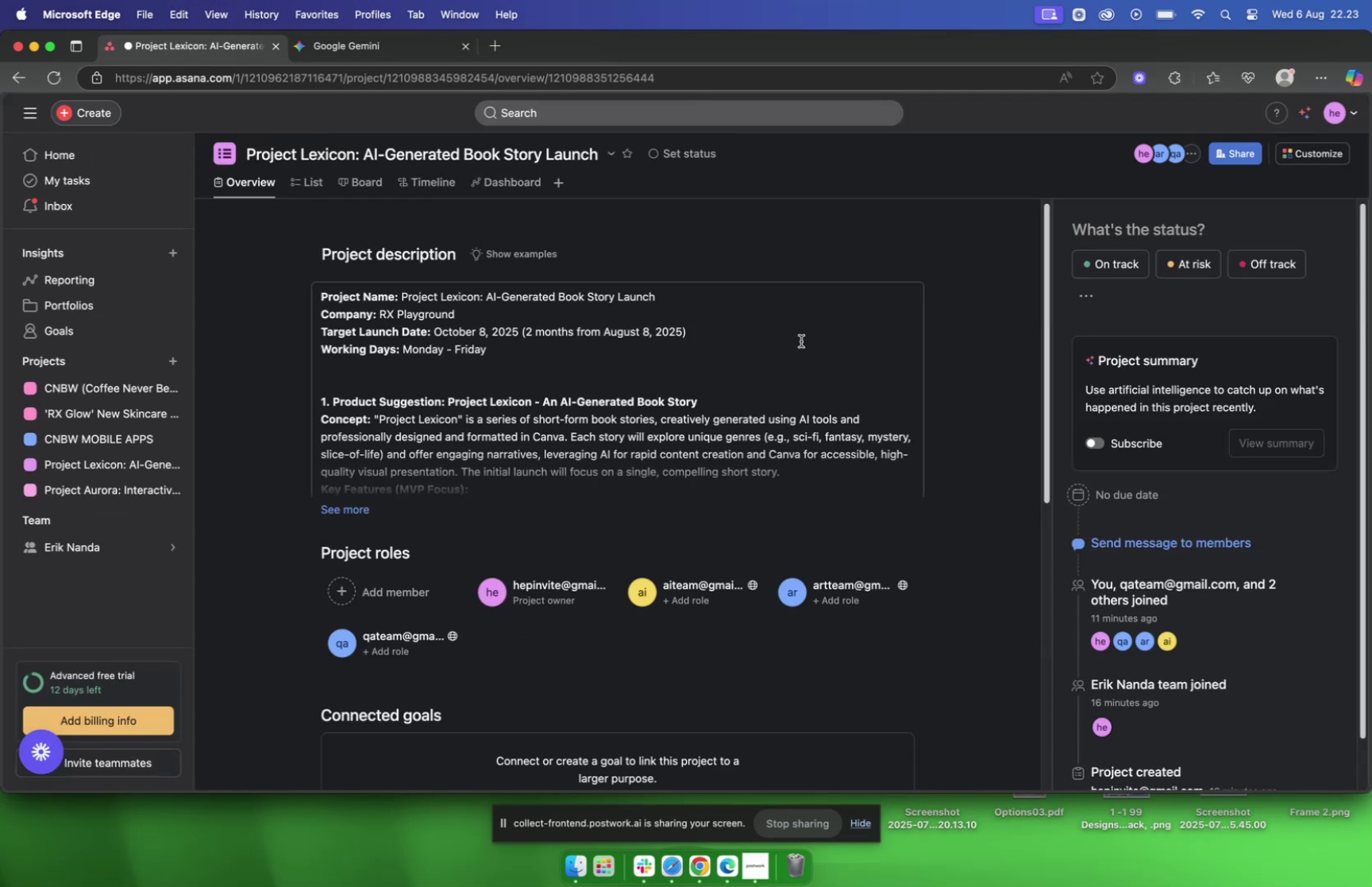 
left_click([308, 181])
 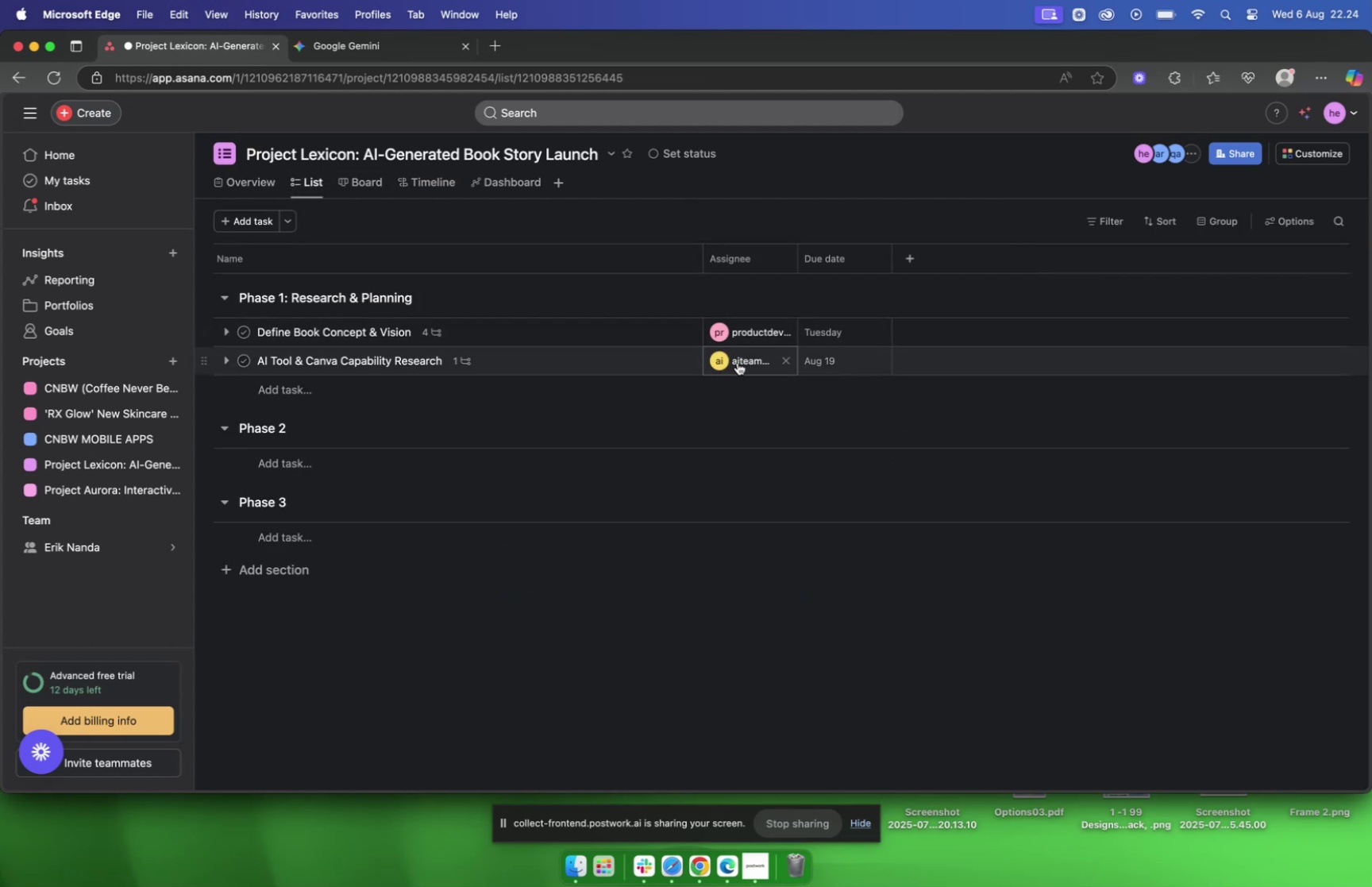 
left_click([740, 361])
 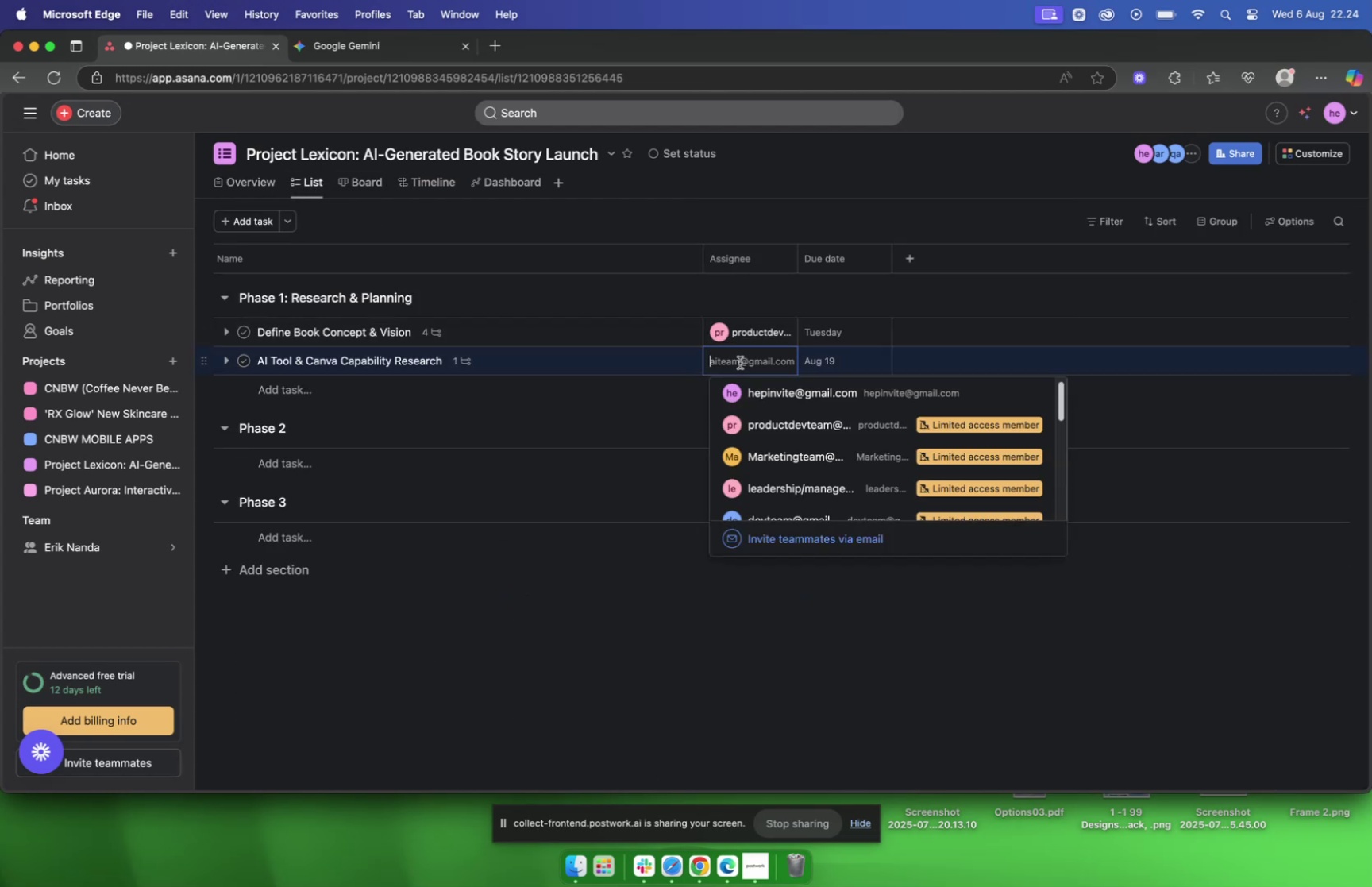 
scroll: coordinate [782, 427], scroll_direction: up, amount: 17.0
 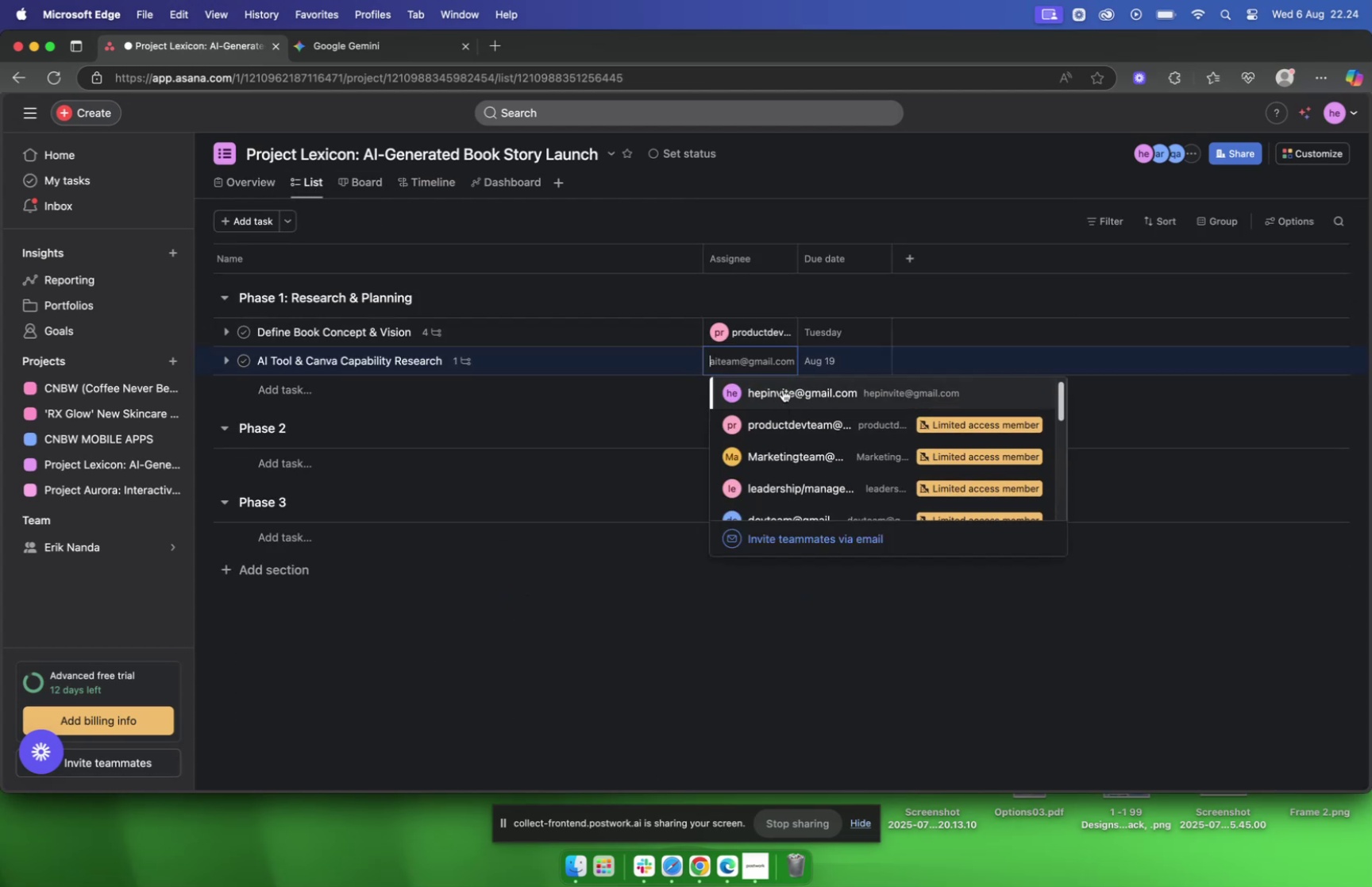 
scroll: coordinate [787, 406], scroll_direction: down, amount: 2.0
 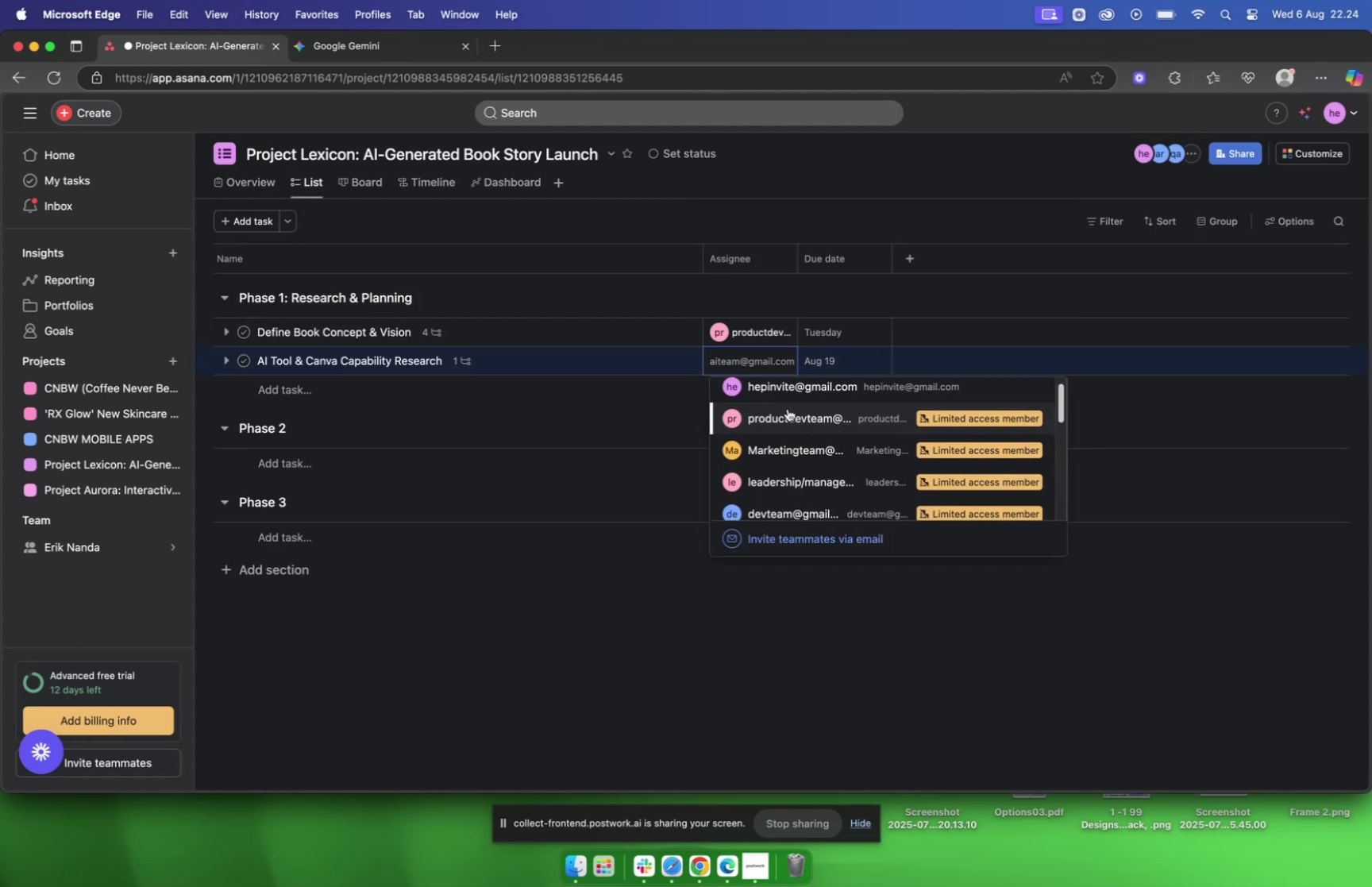 
mouse_move([774, 411])
 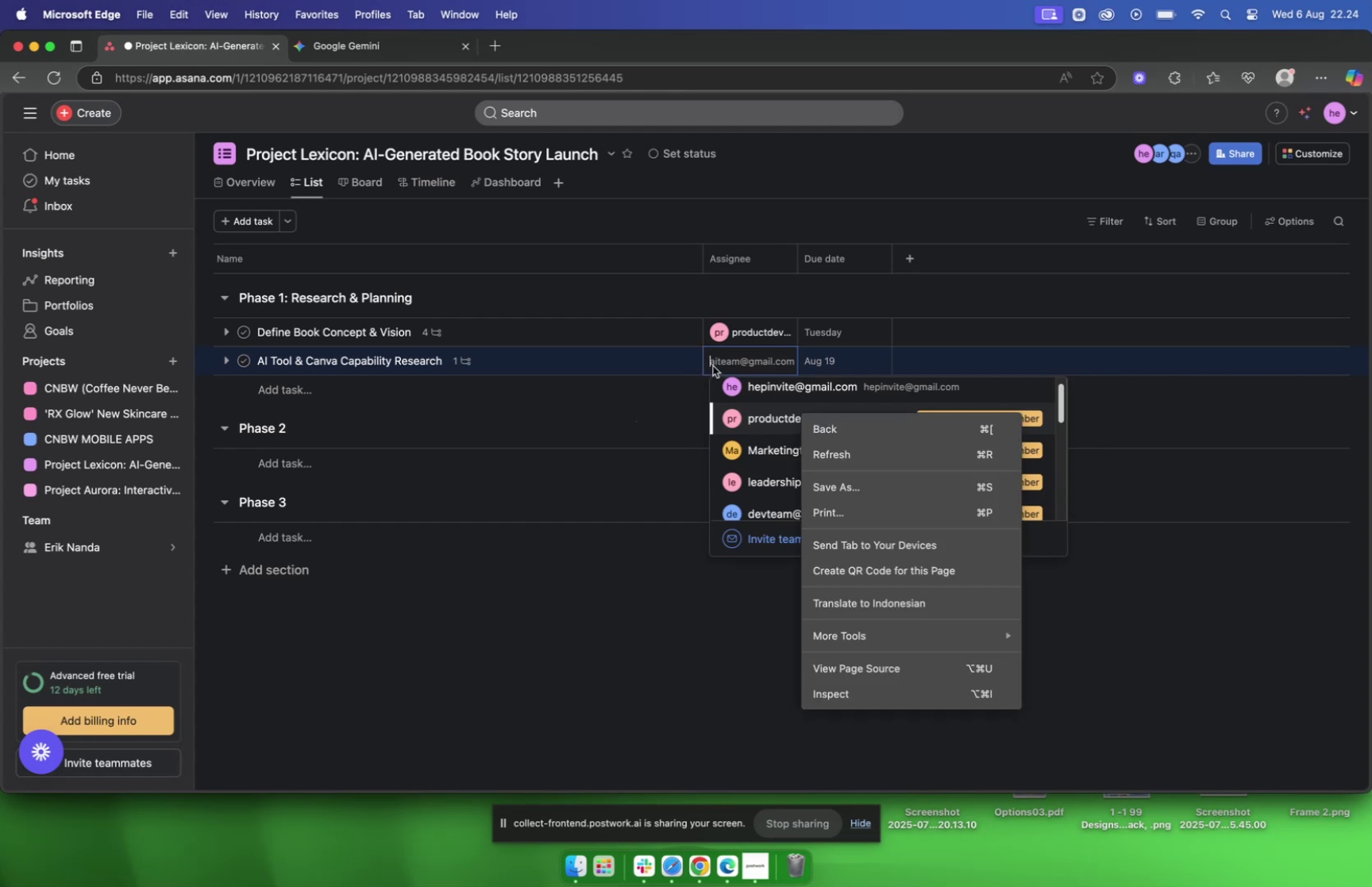 
wait(5.89)
 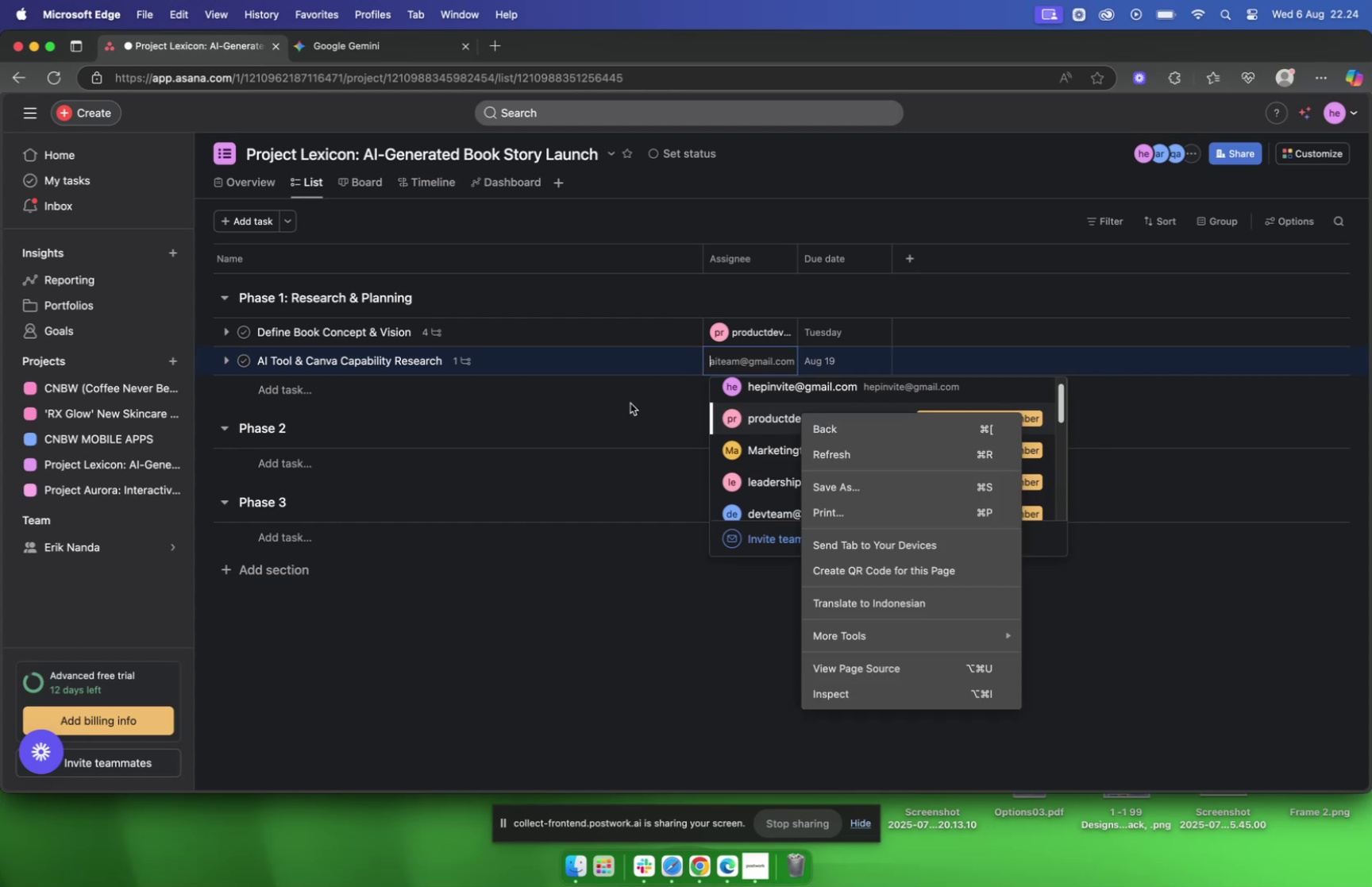 
type(ai)
 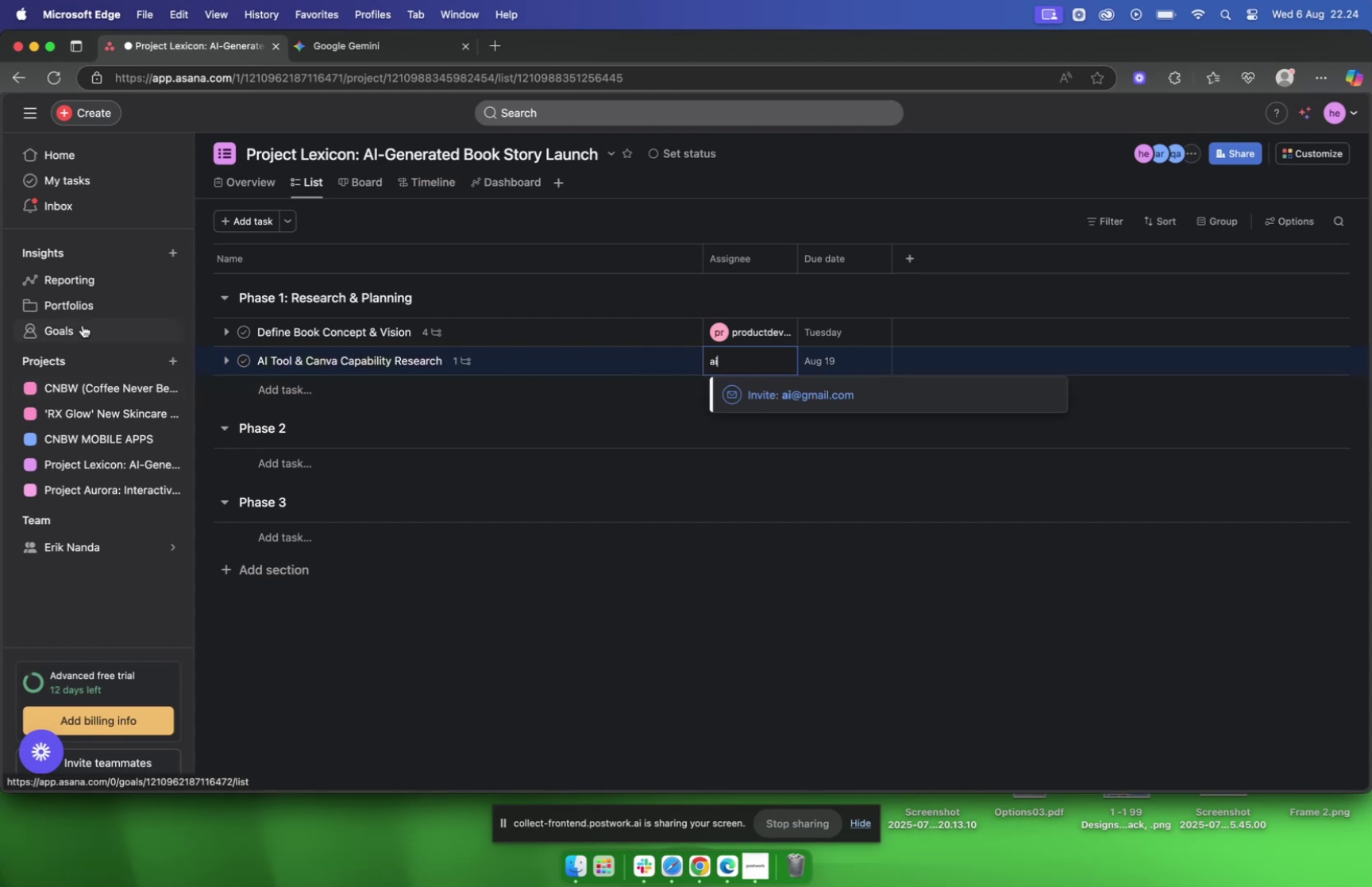 
wait(9.17)
 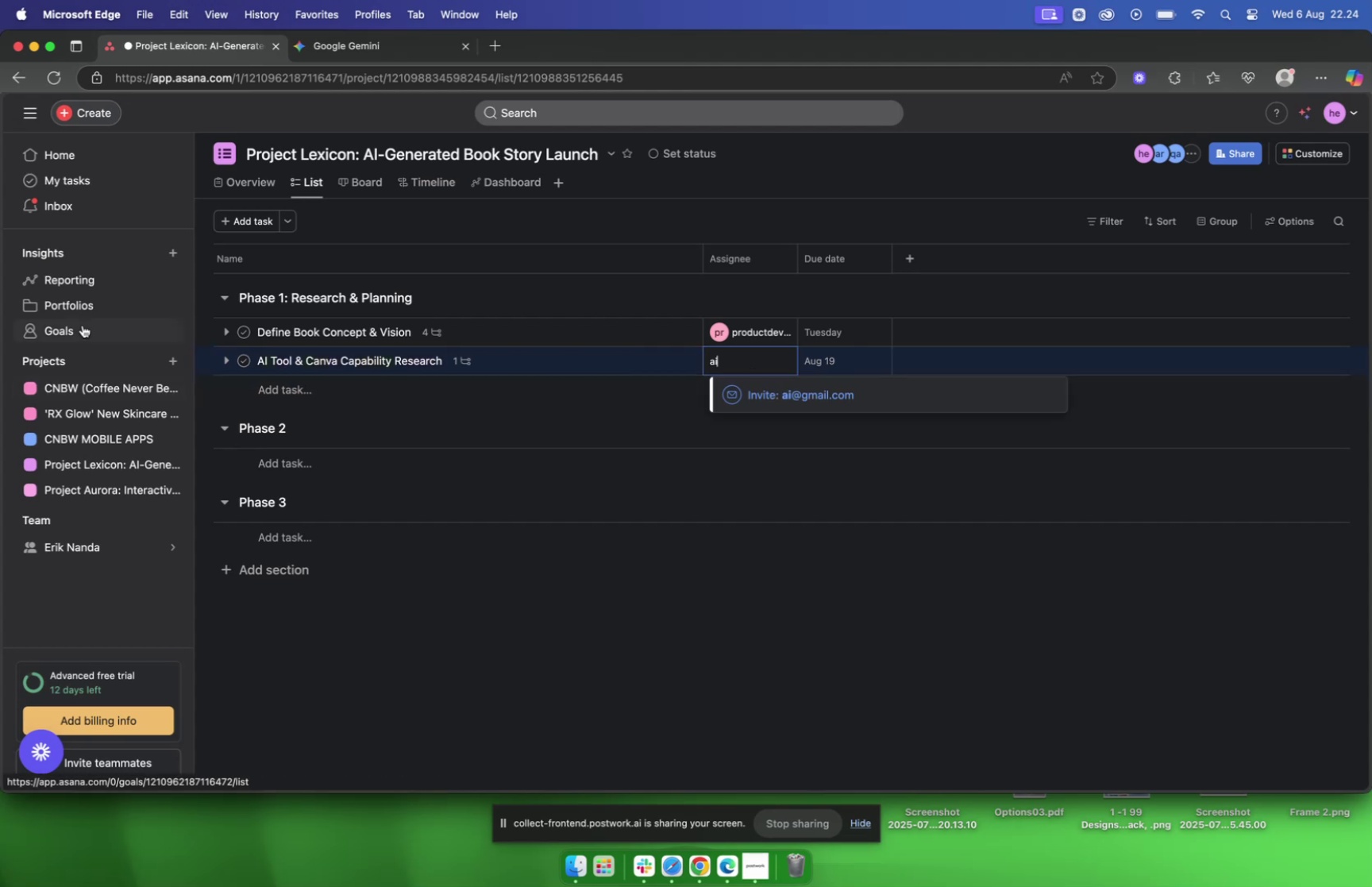 
scroll: coordinate [1008, 476], scroll_direction: down, amount: 38.0
 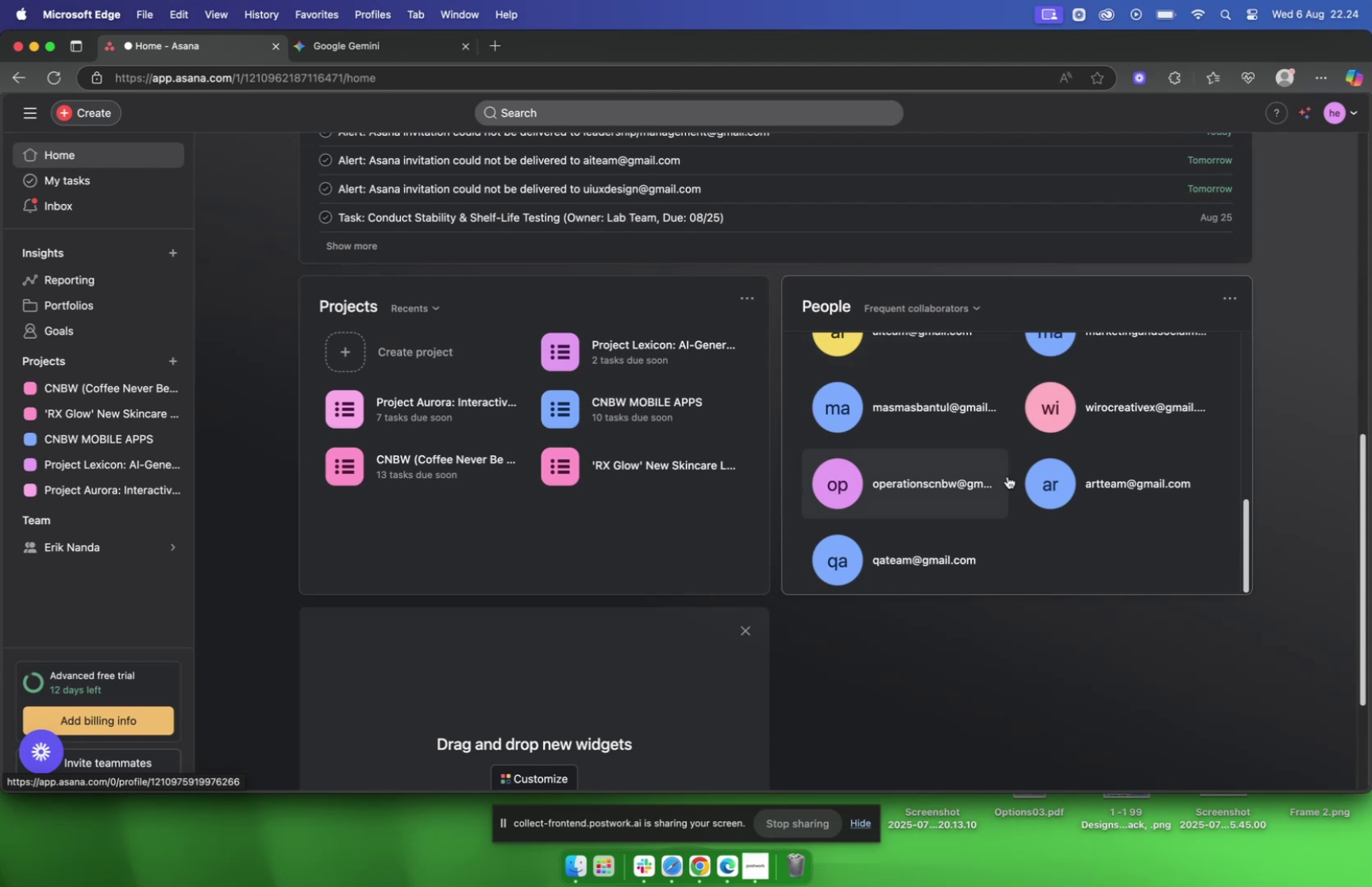 
scroll: coordinate [1008, 476], scroll_direction: up, amount: 18.0
 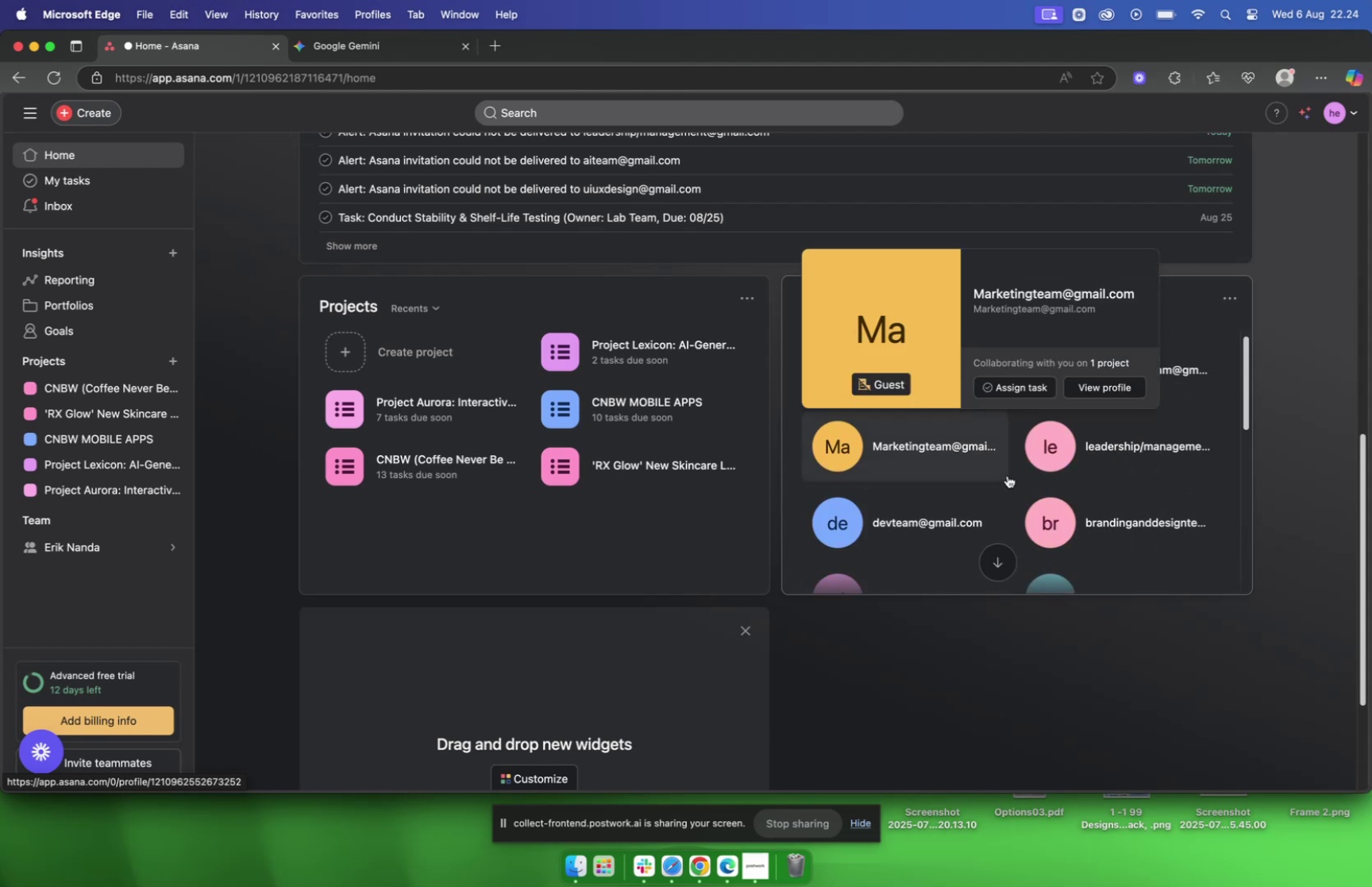 
scroll: coordinate [1069, 489], scroll_direction: down, amount: 8.0
 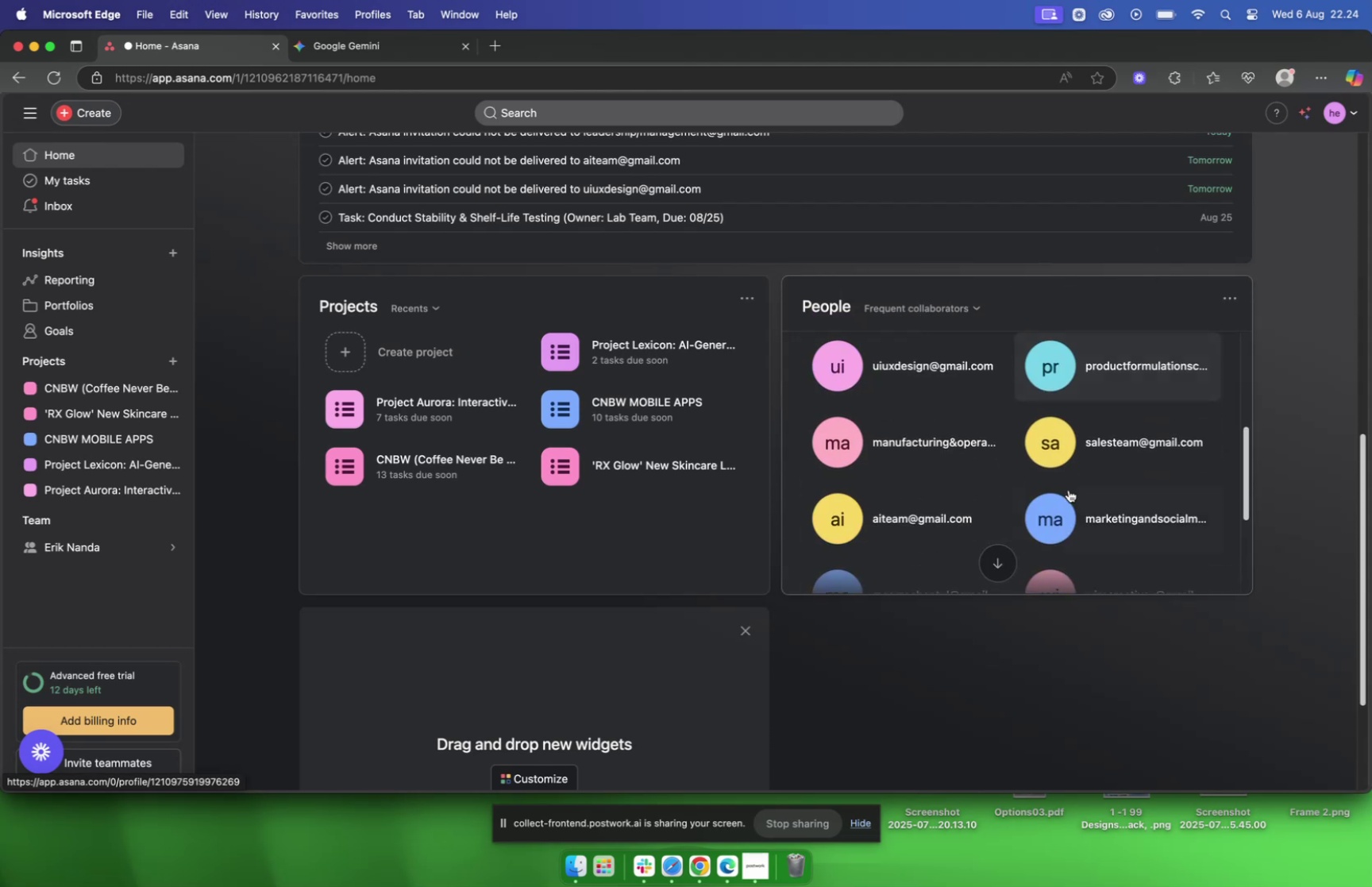 
mouse_move([946, 507])
 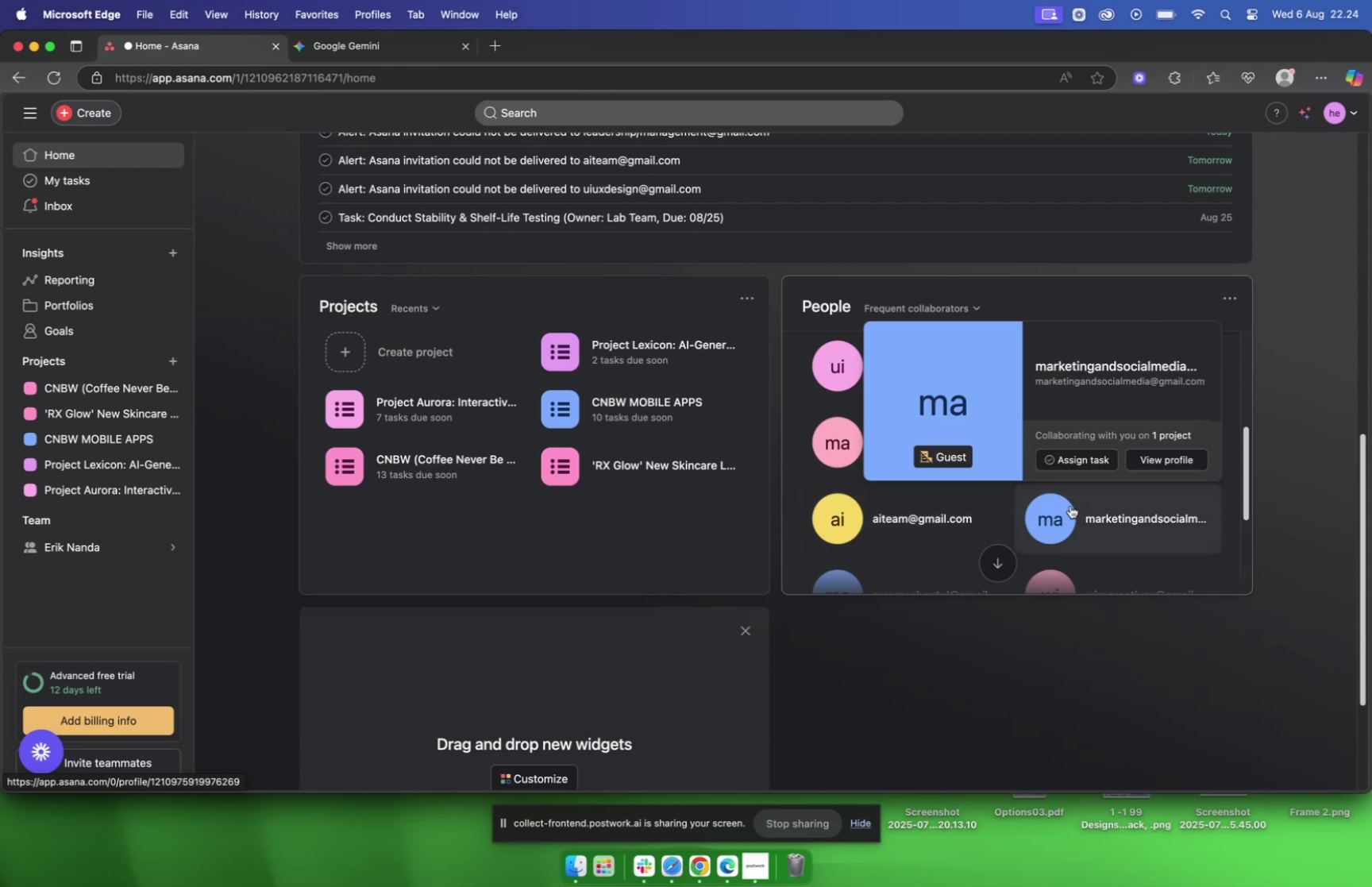 
scroll: coordinate [1068, 502], scroll_direction: down, amount: 8.0
 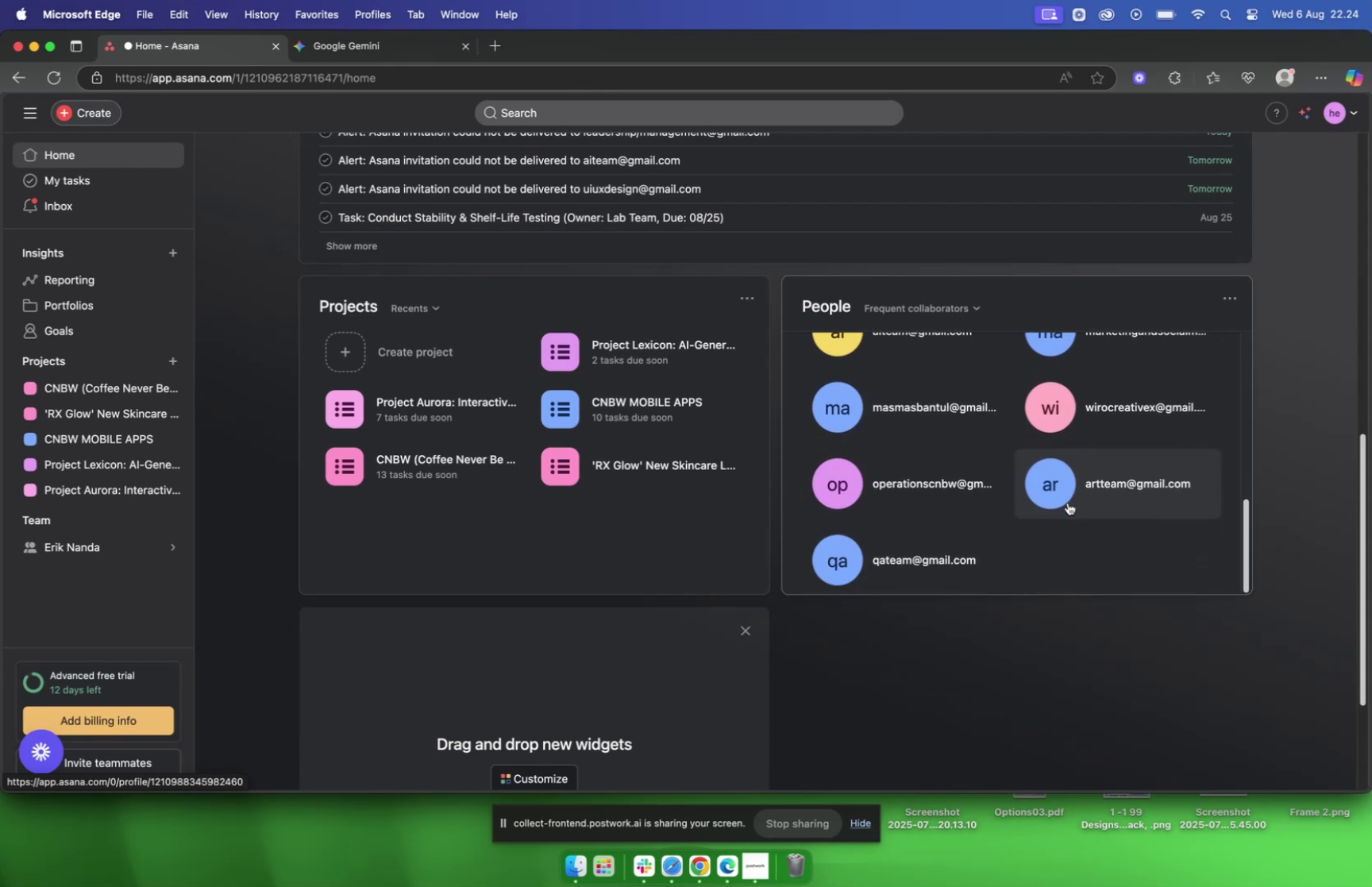 
mouse_move([930, 531])
 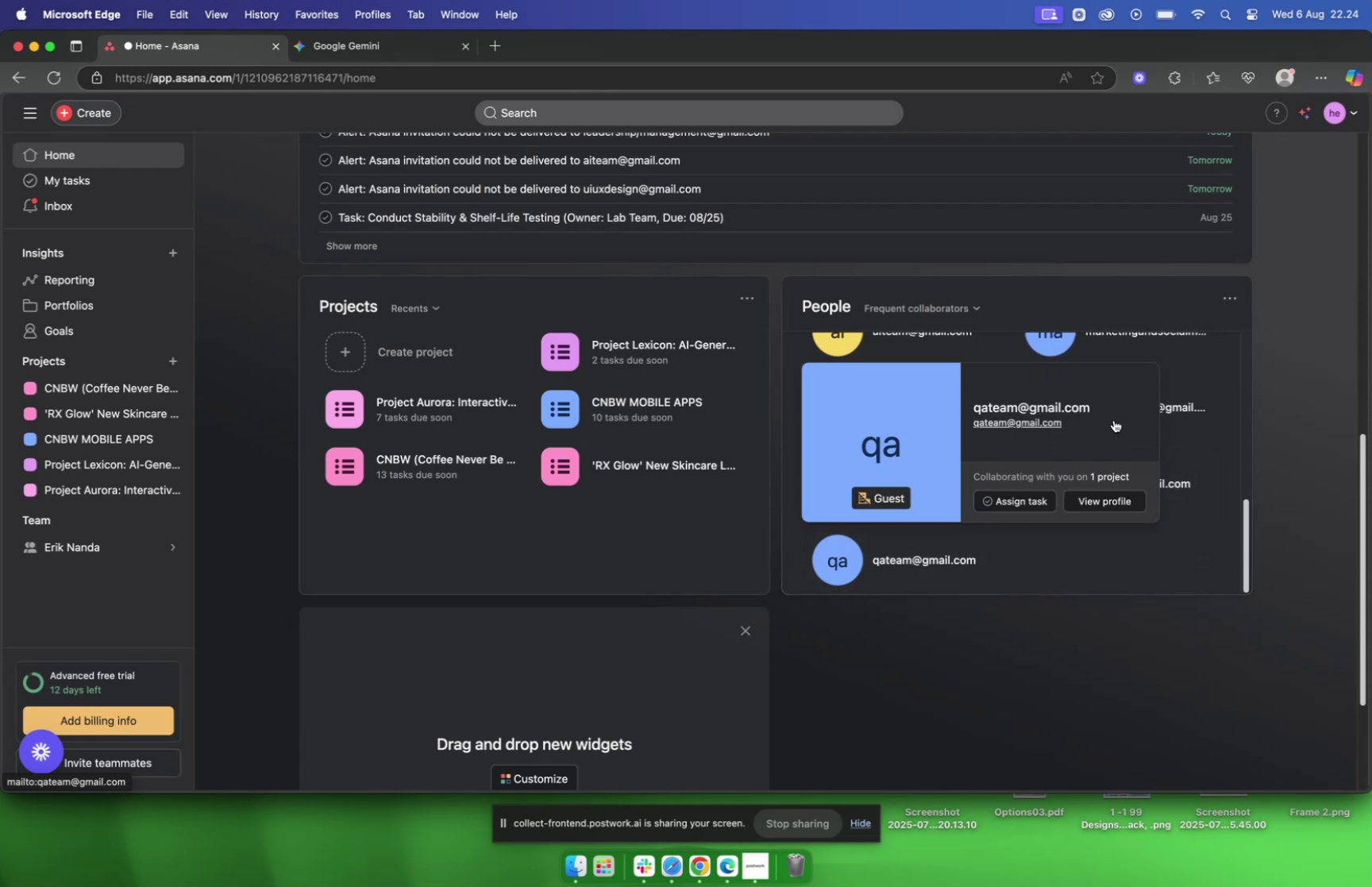 
scroll: coordinate [1201, 420], scroll_direction: up, amount: 11.0
 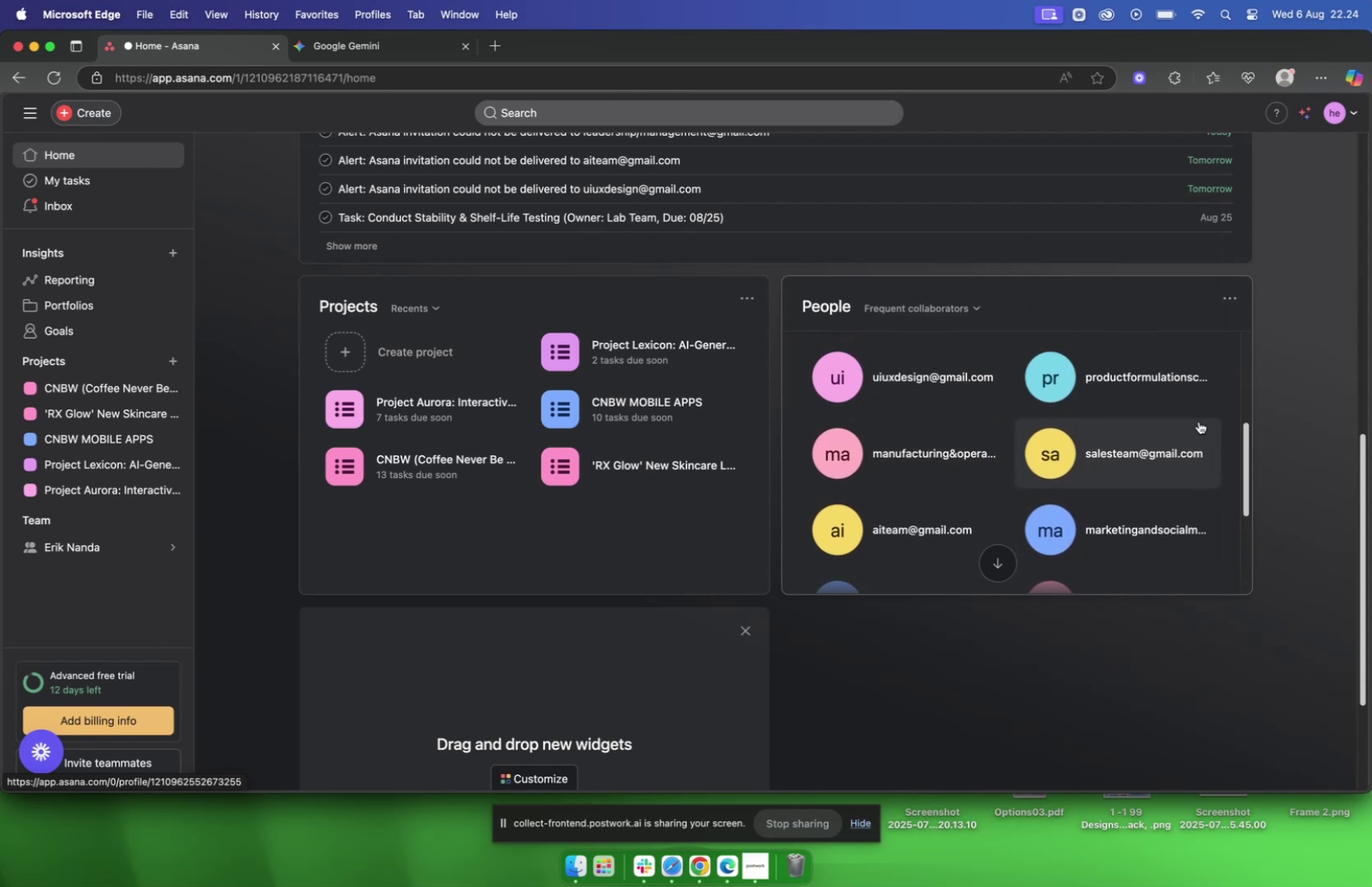 
right_click([900, 449])
 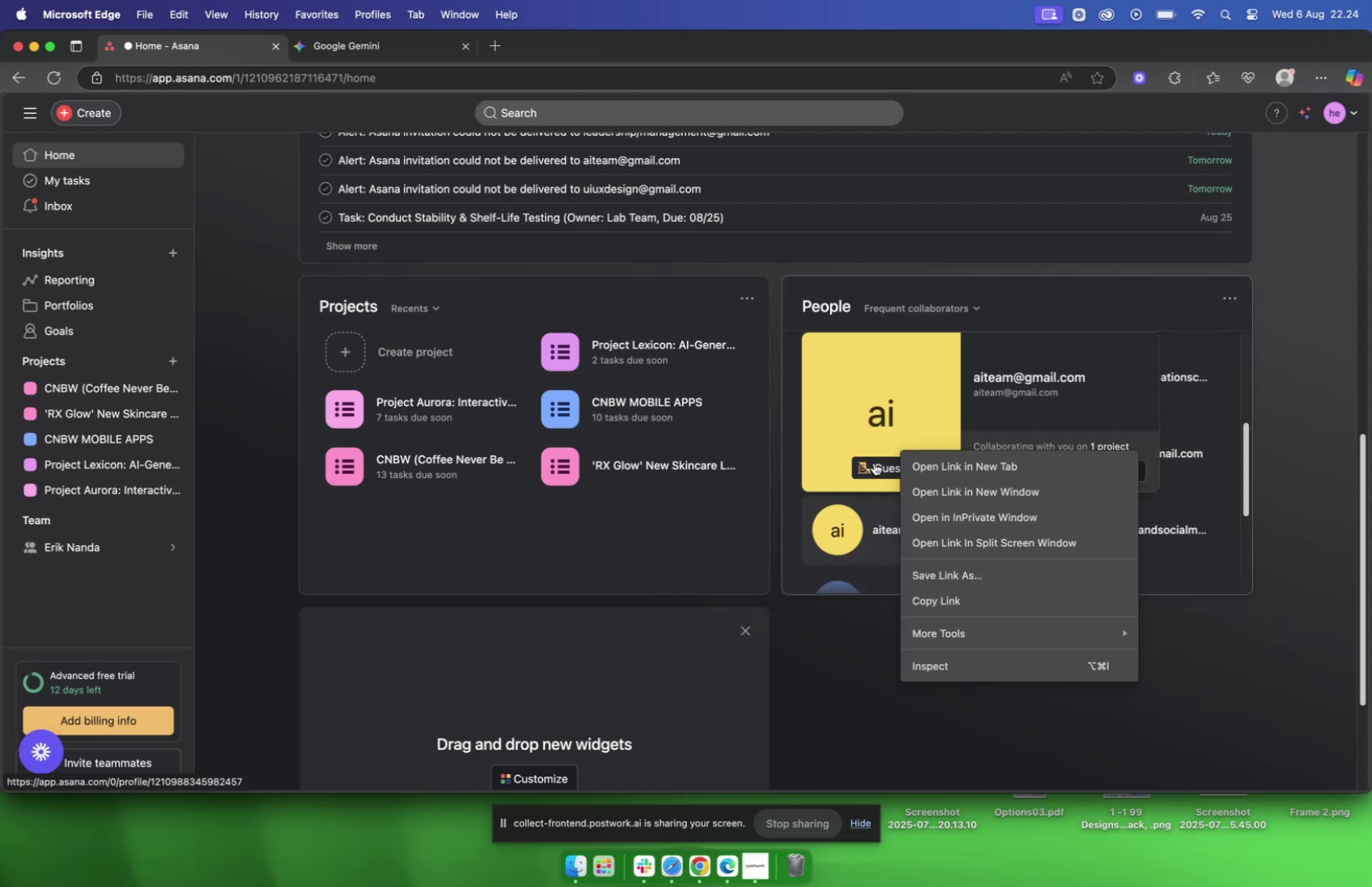 
left_click([1025, 416])
 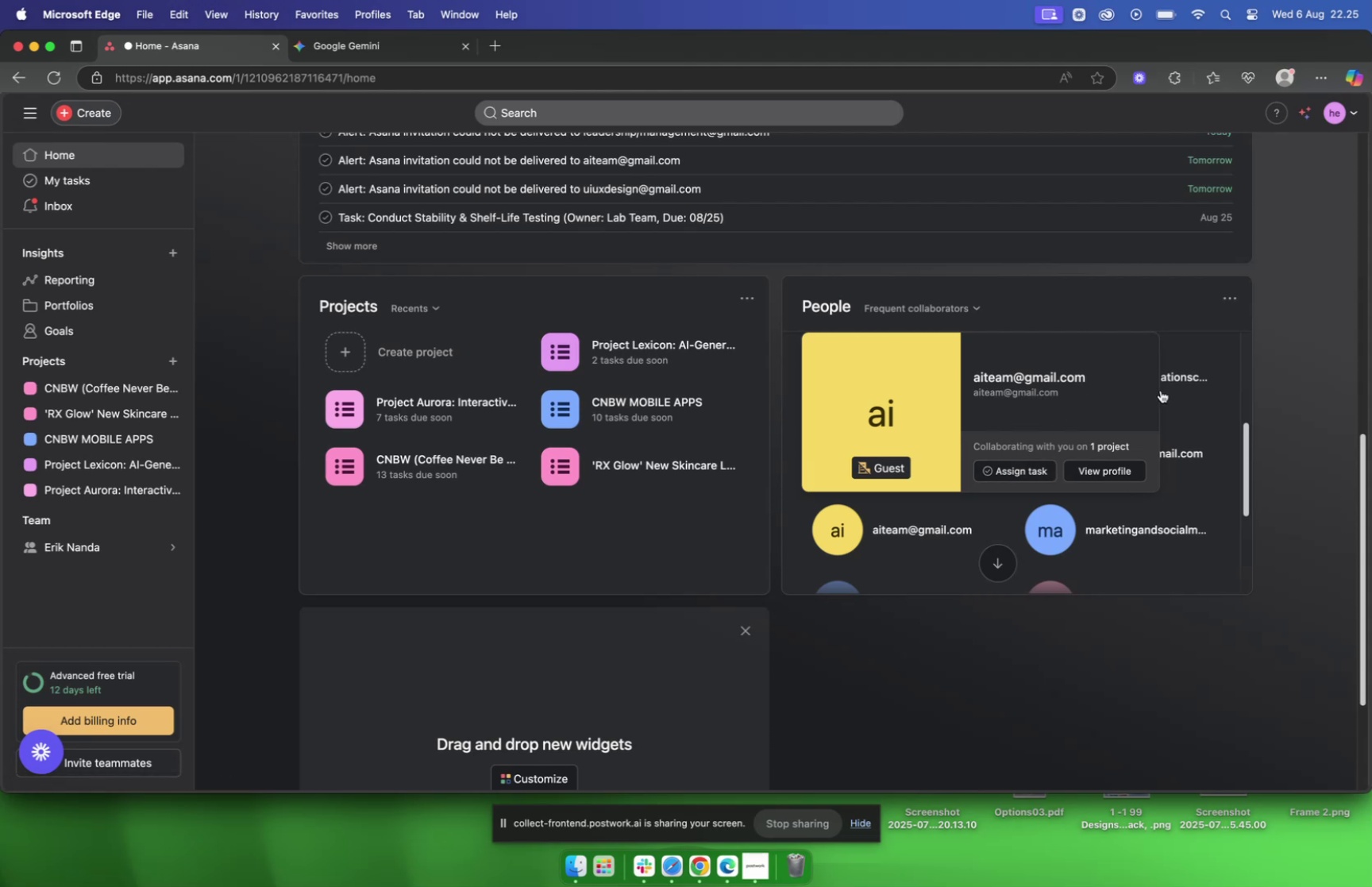 
mouse_move([908, 445])
 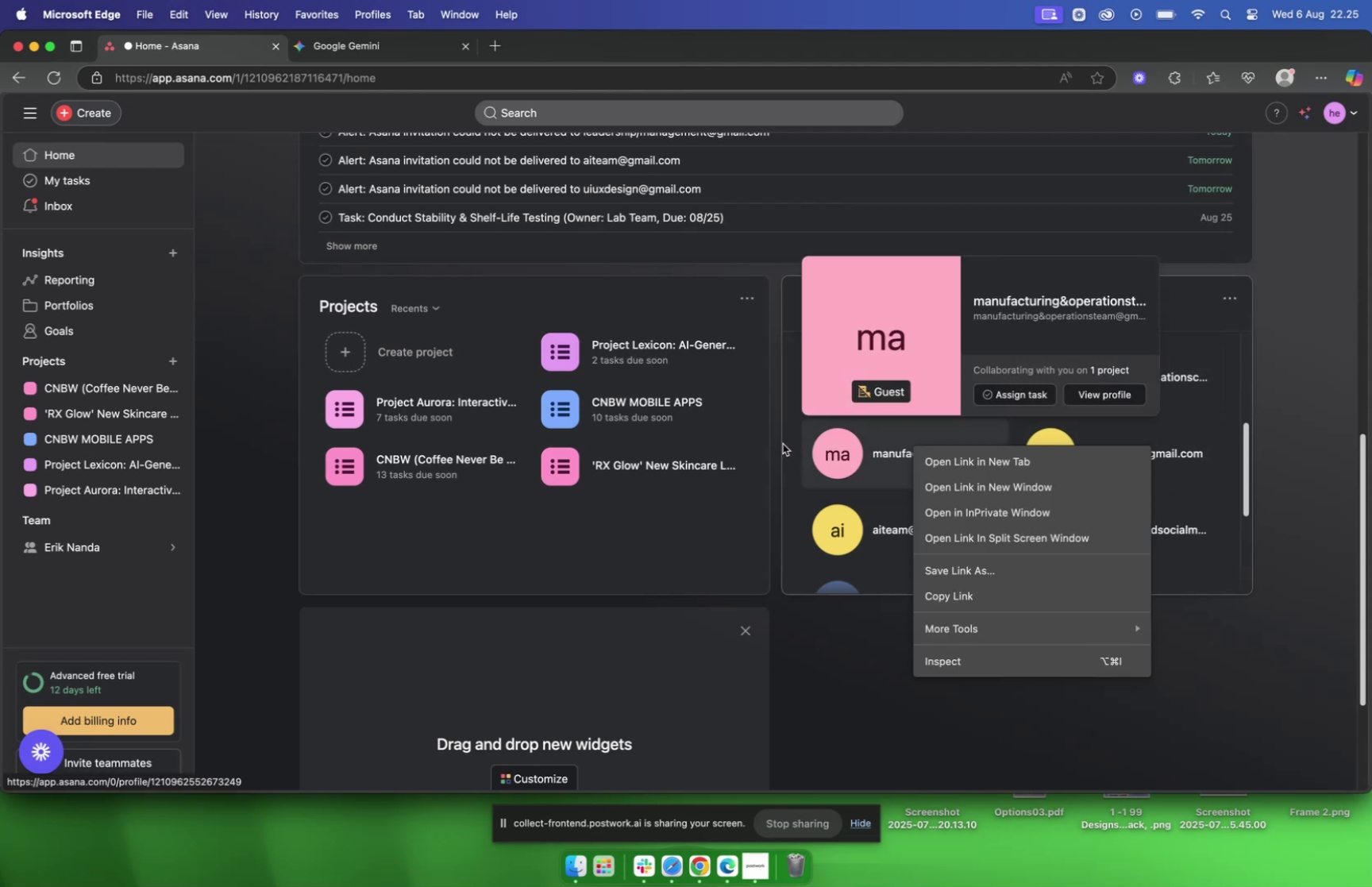 
left_click([788, 442])
 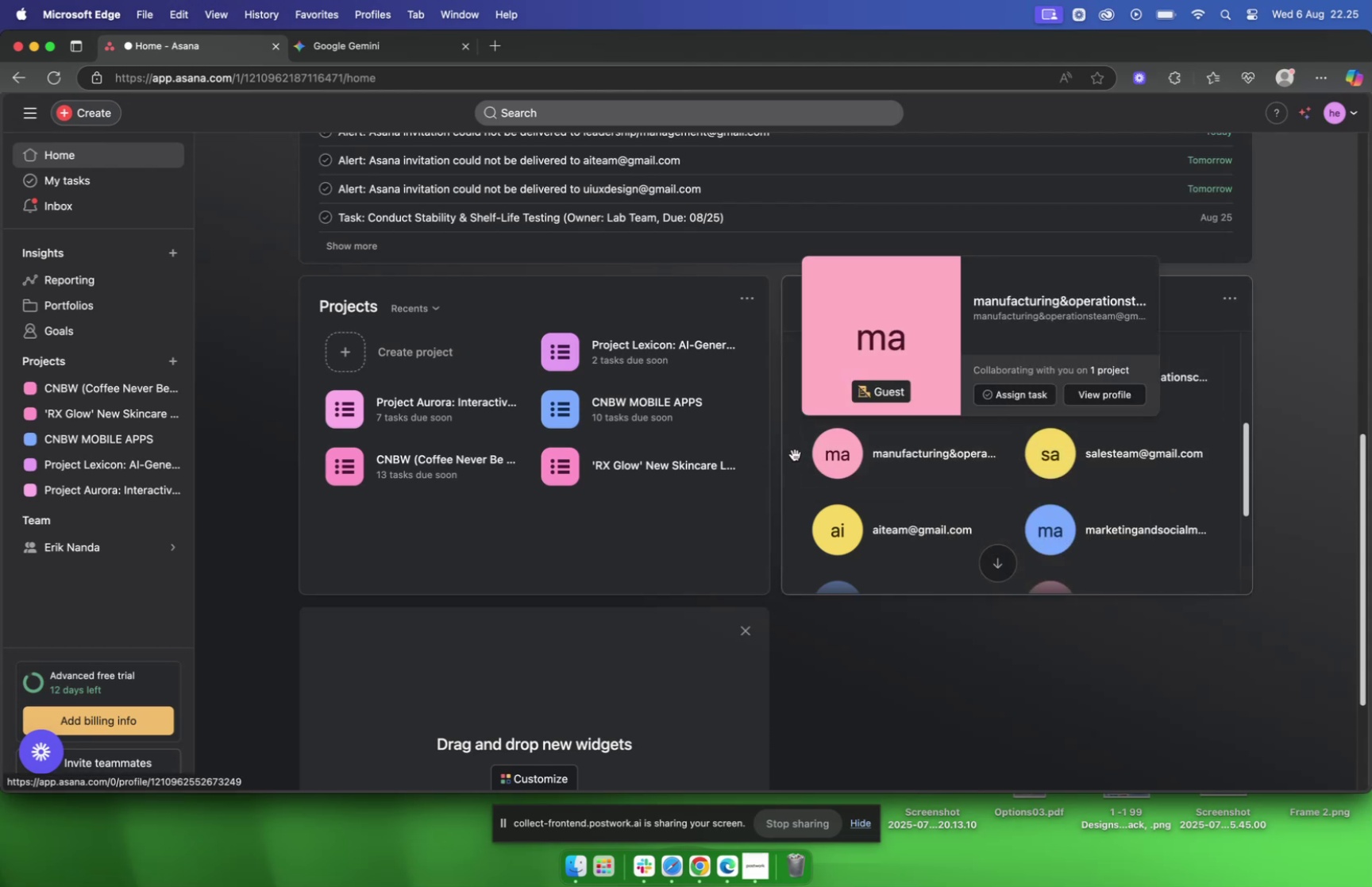 
left_click([794, 453])
 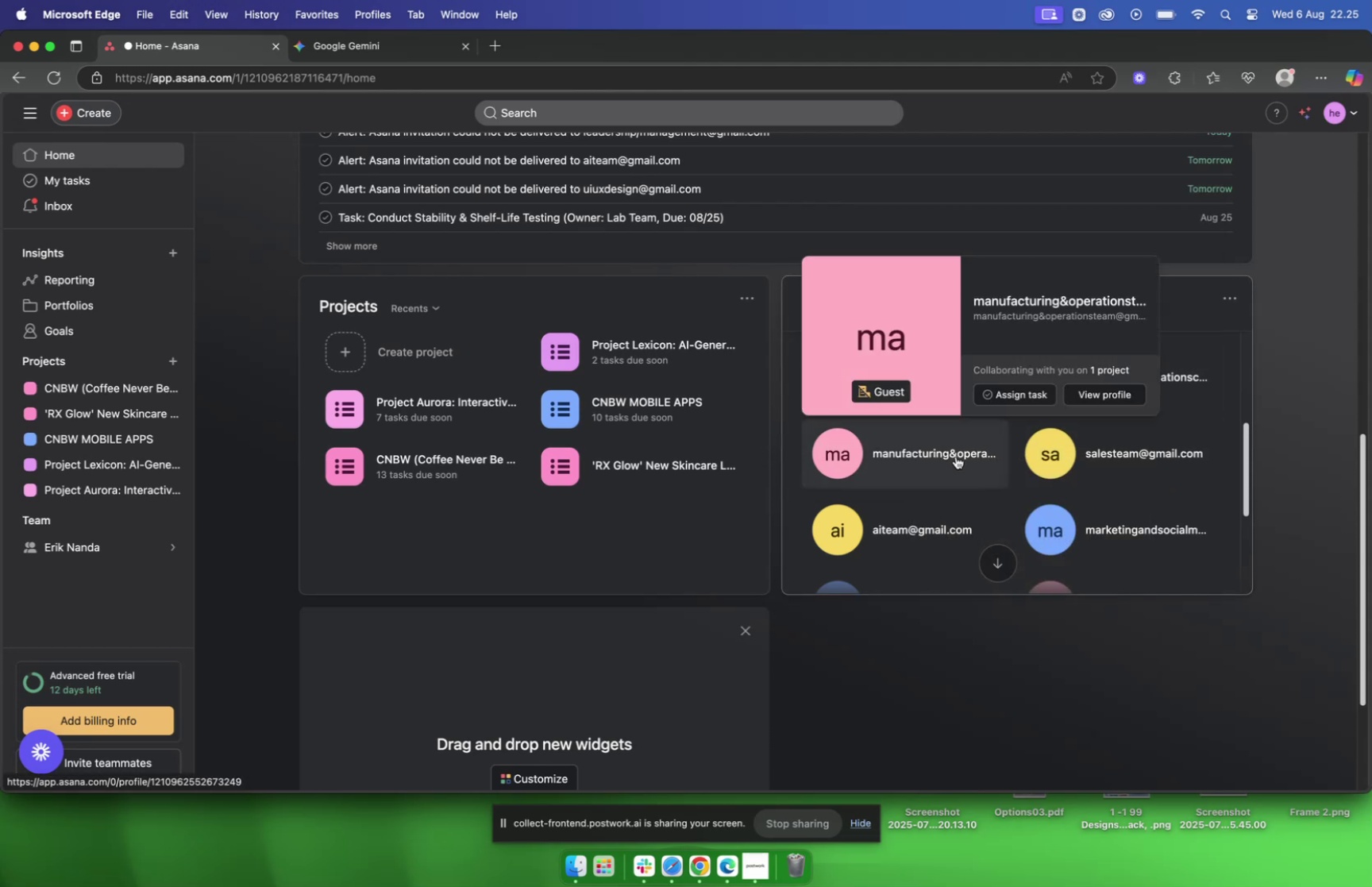 
left_click([1239, 306])
 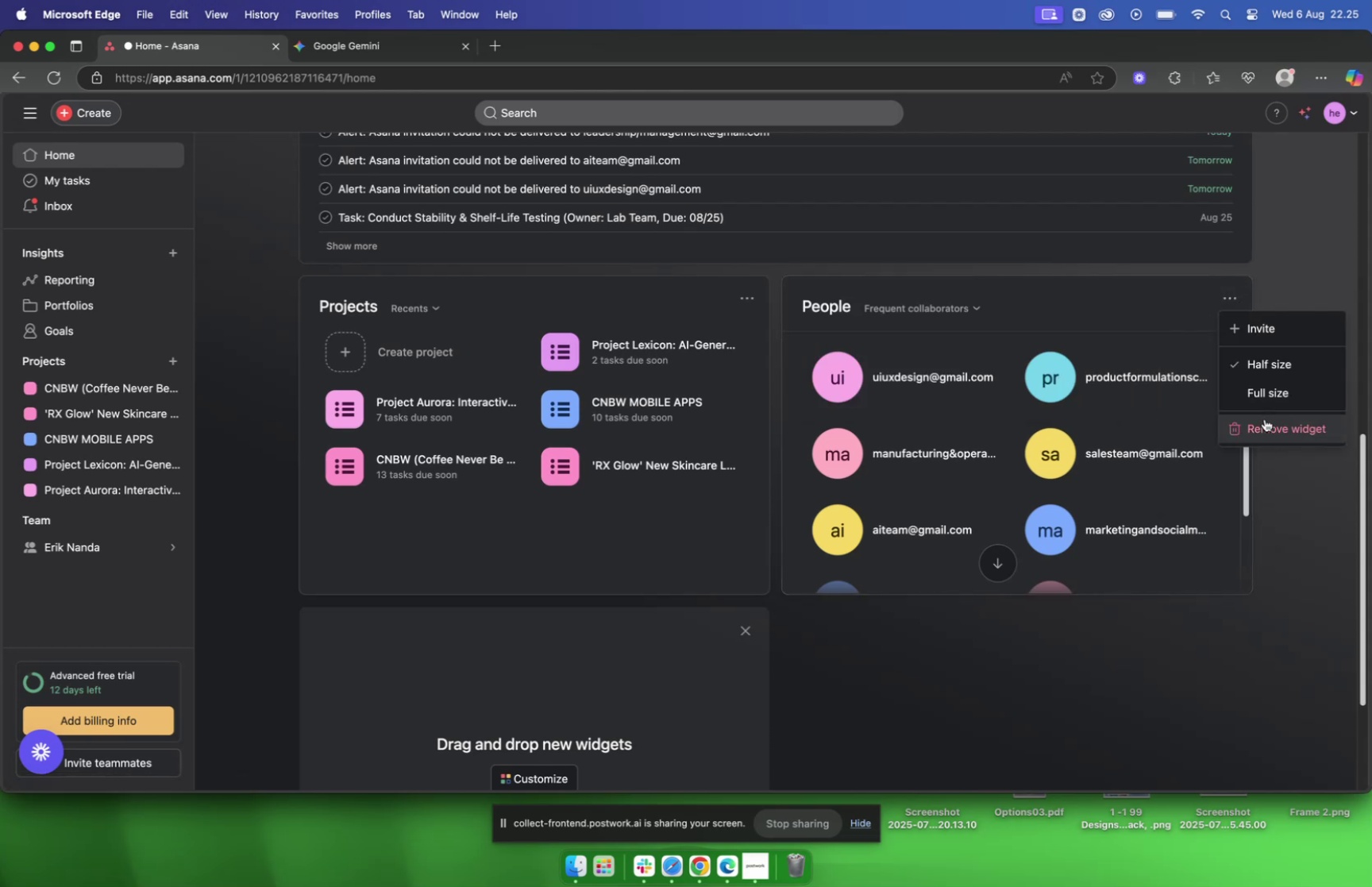 
left_click([1268, 429])
 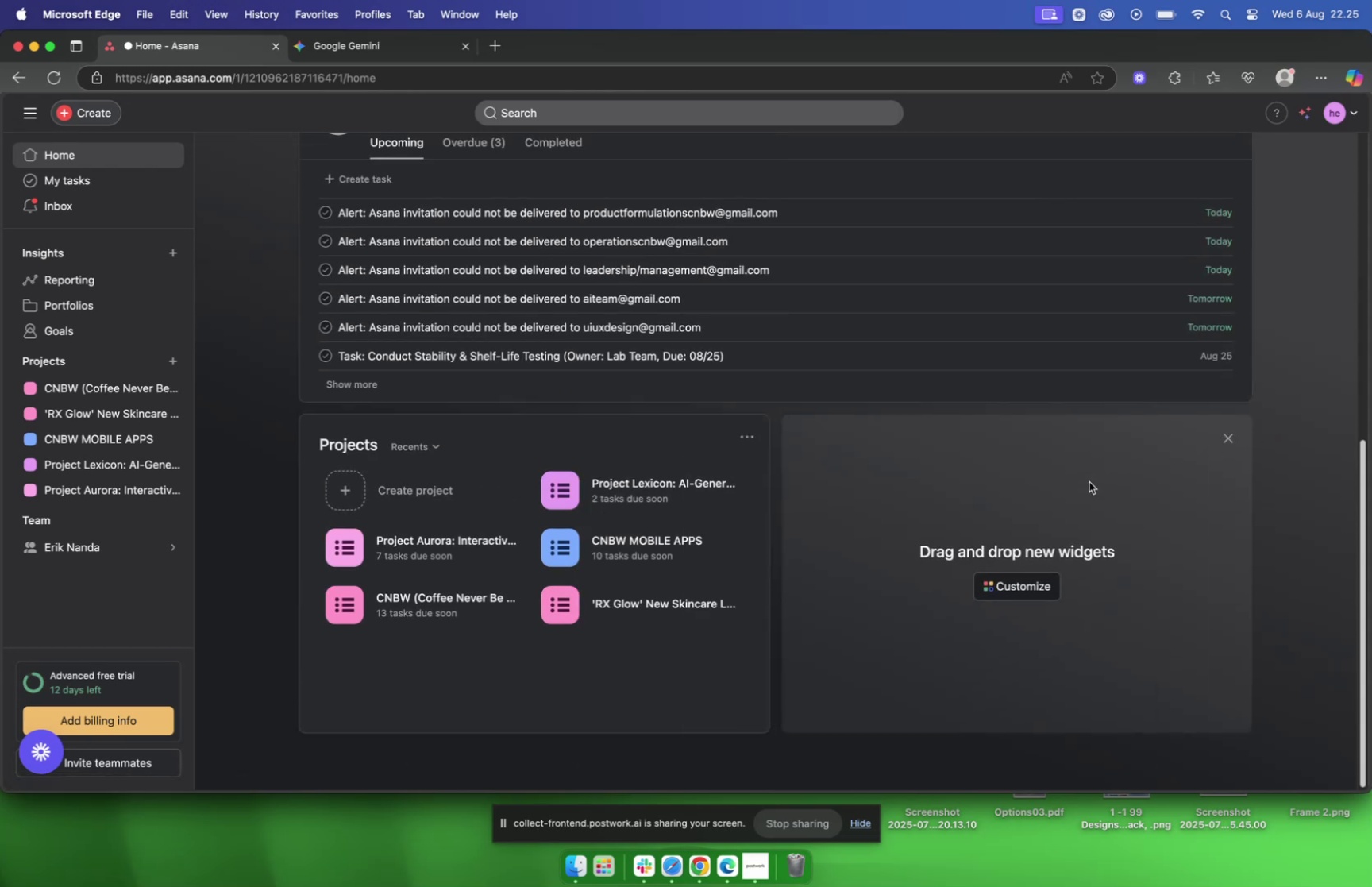 
scroll: coordinate [1046, 493], scroll_direction: down, amount: 10.0
 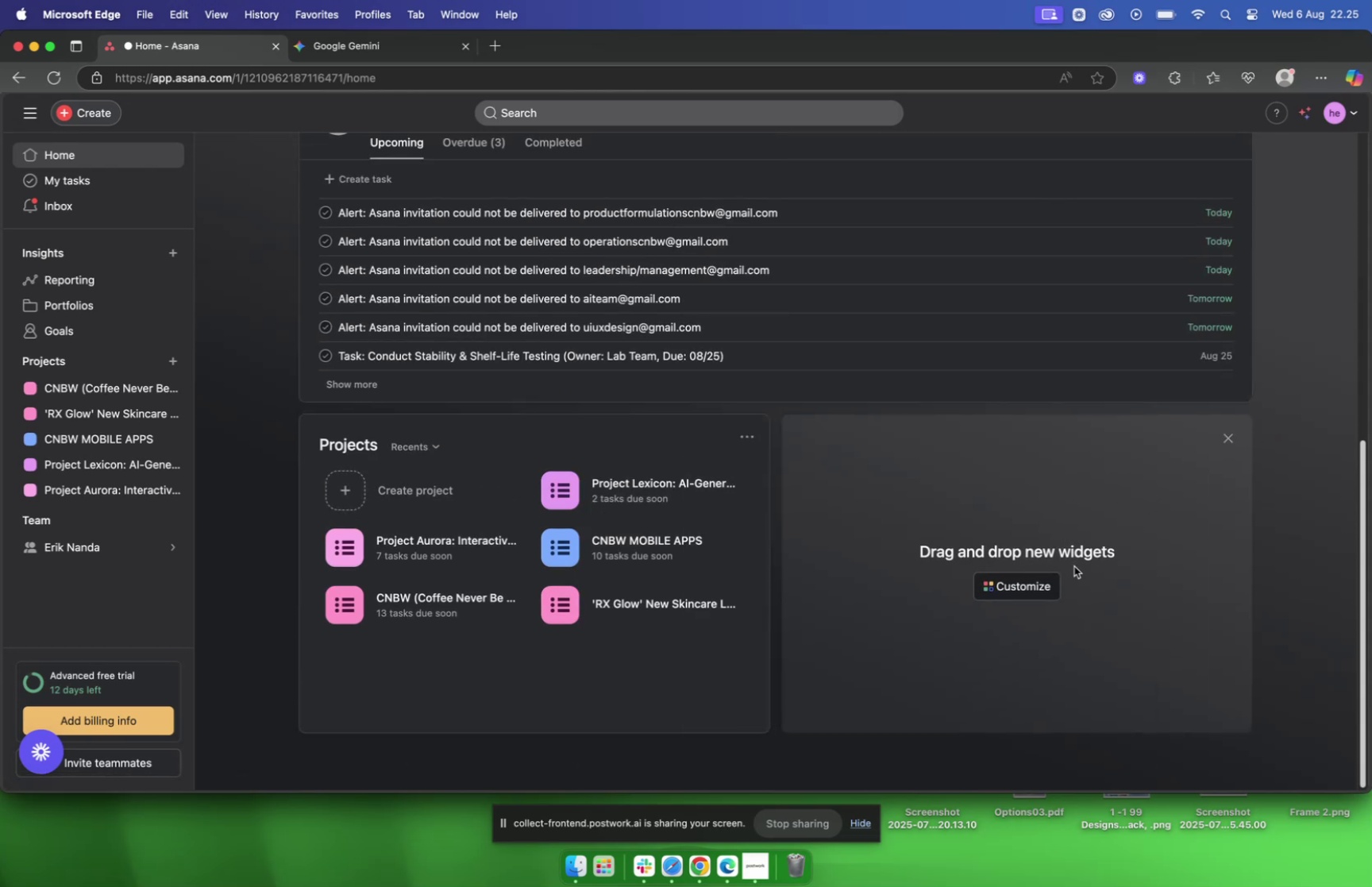 
left_click([1048, 582])
 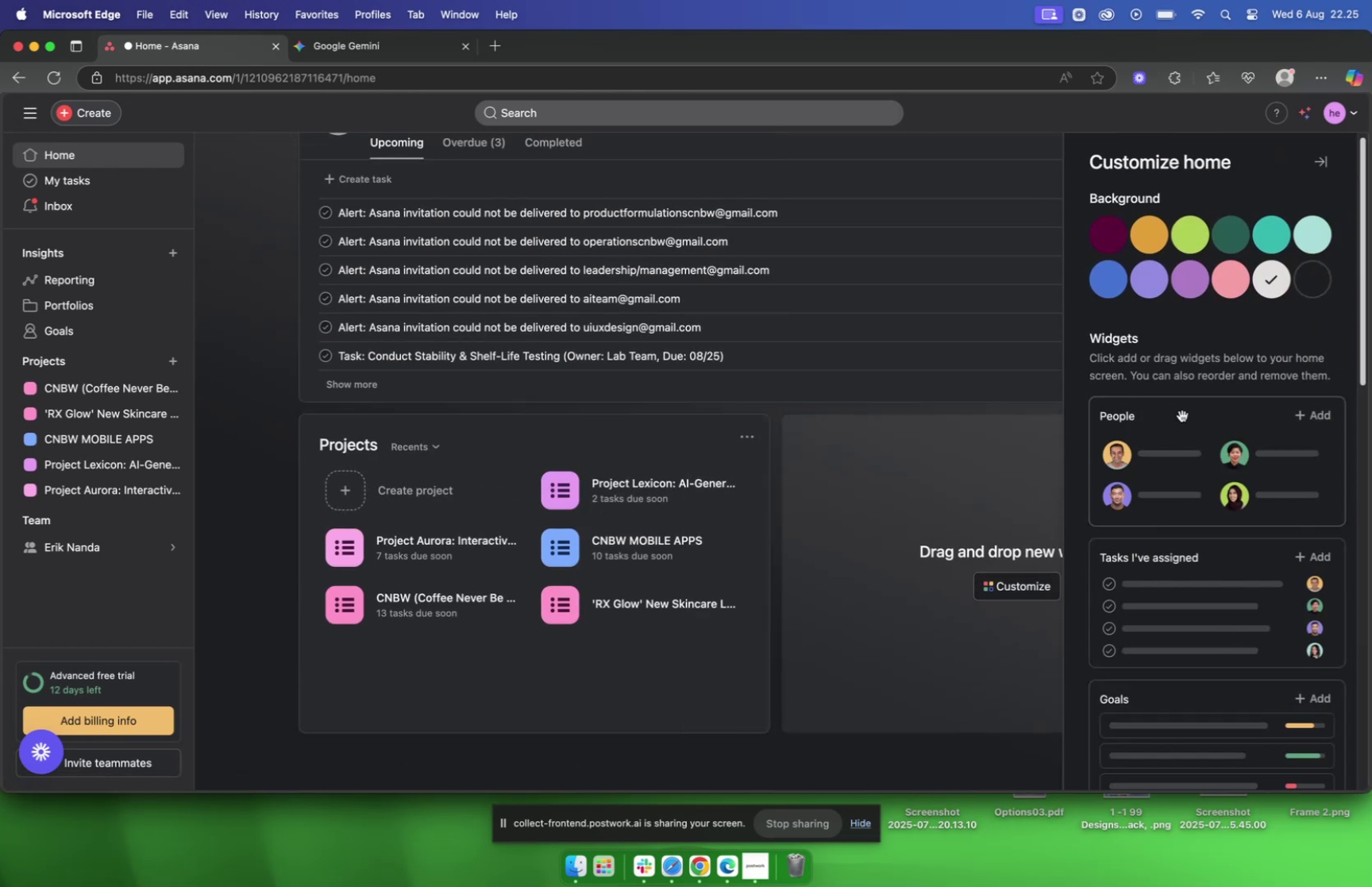 
scroll: coordinate [1195, 464], scroll_direction: down, amount: 30.0
 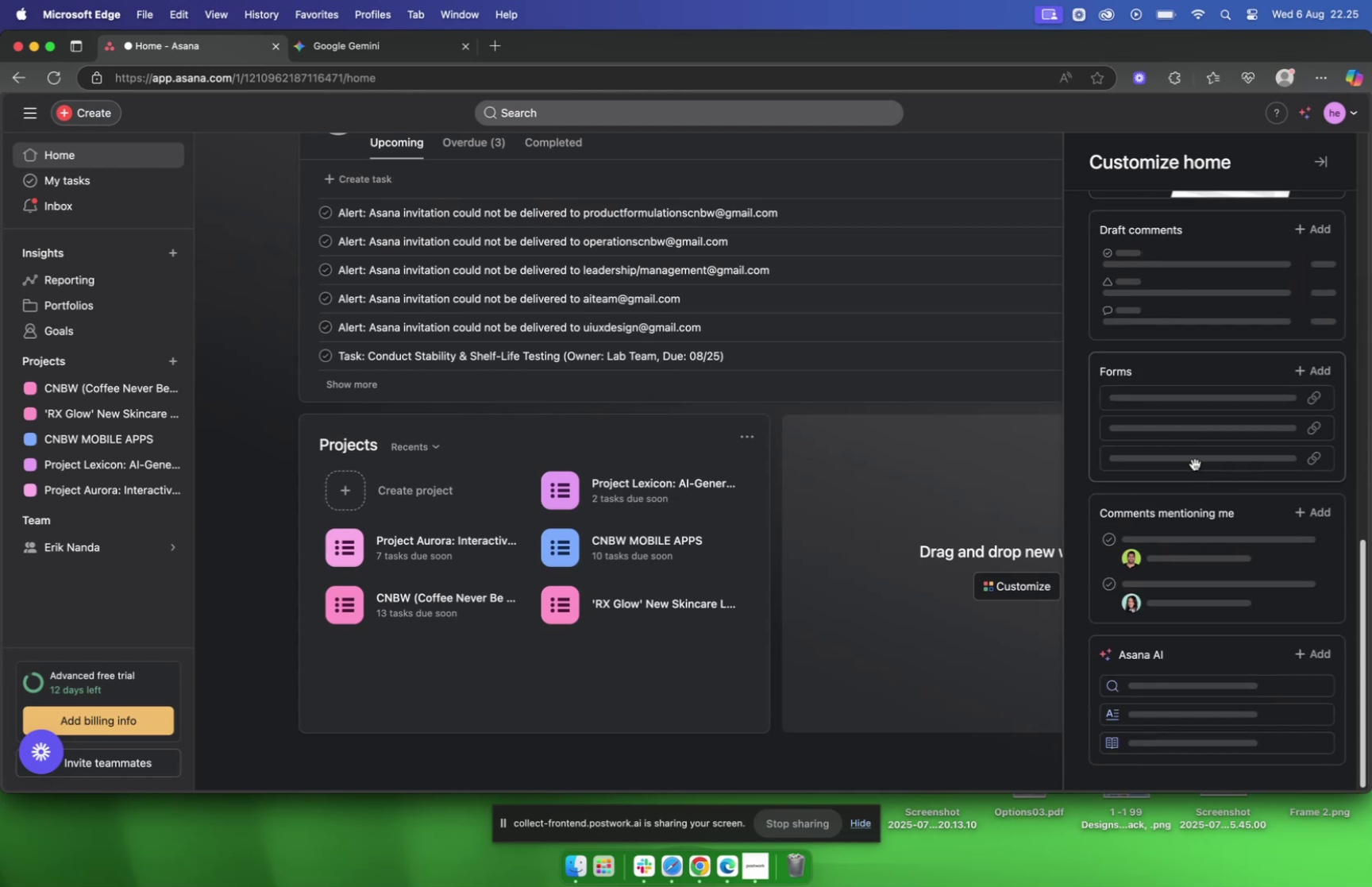 
scroll: coordinate [1195, 464], scroll_direction: up, amount: 39.0
 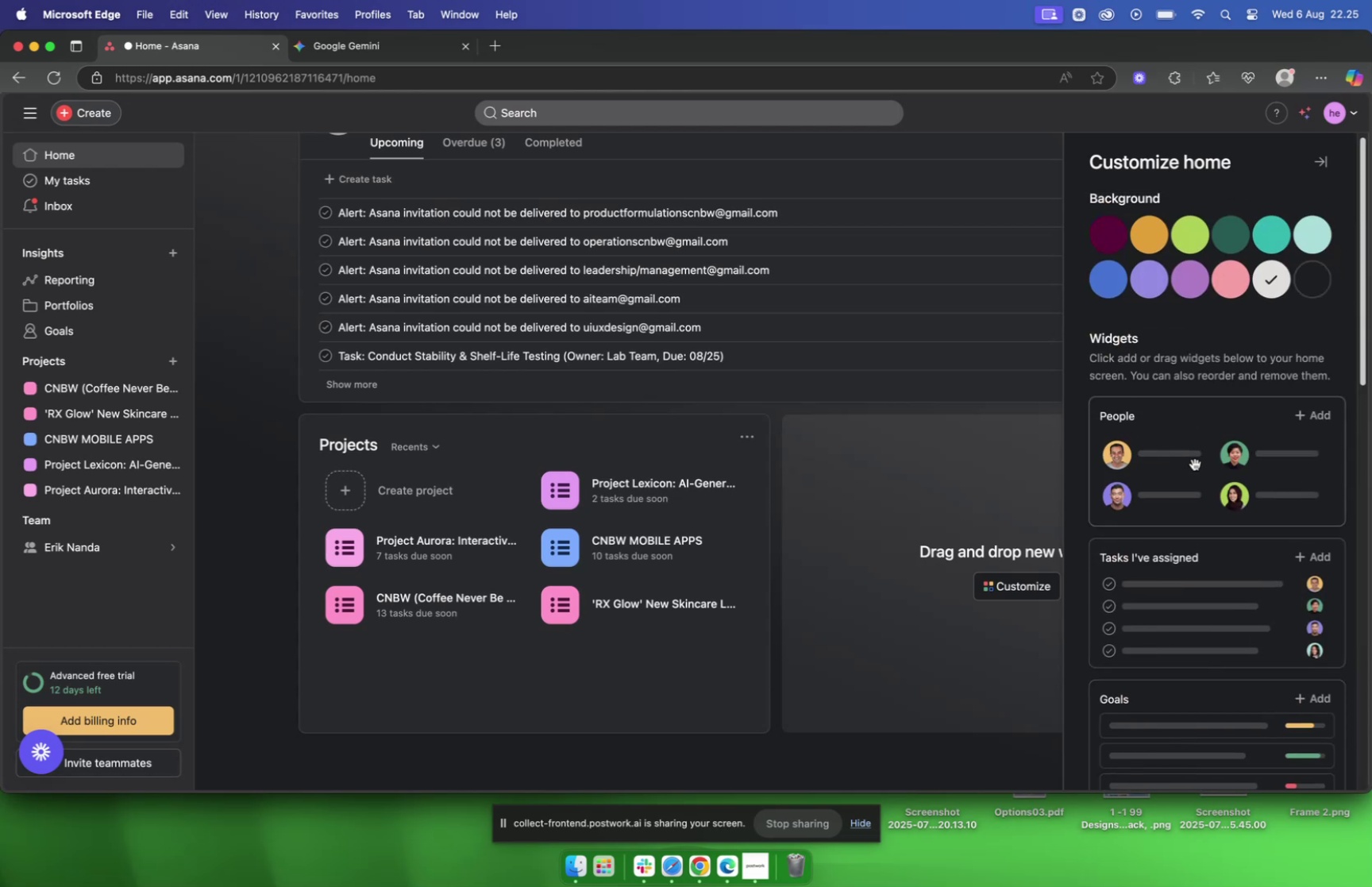 
left_click_drag(start_coordinate=[1196, 458], to_coordinate=[943, 534])
 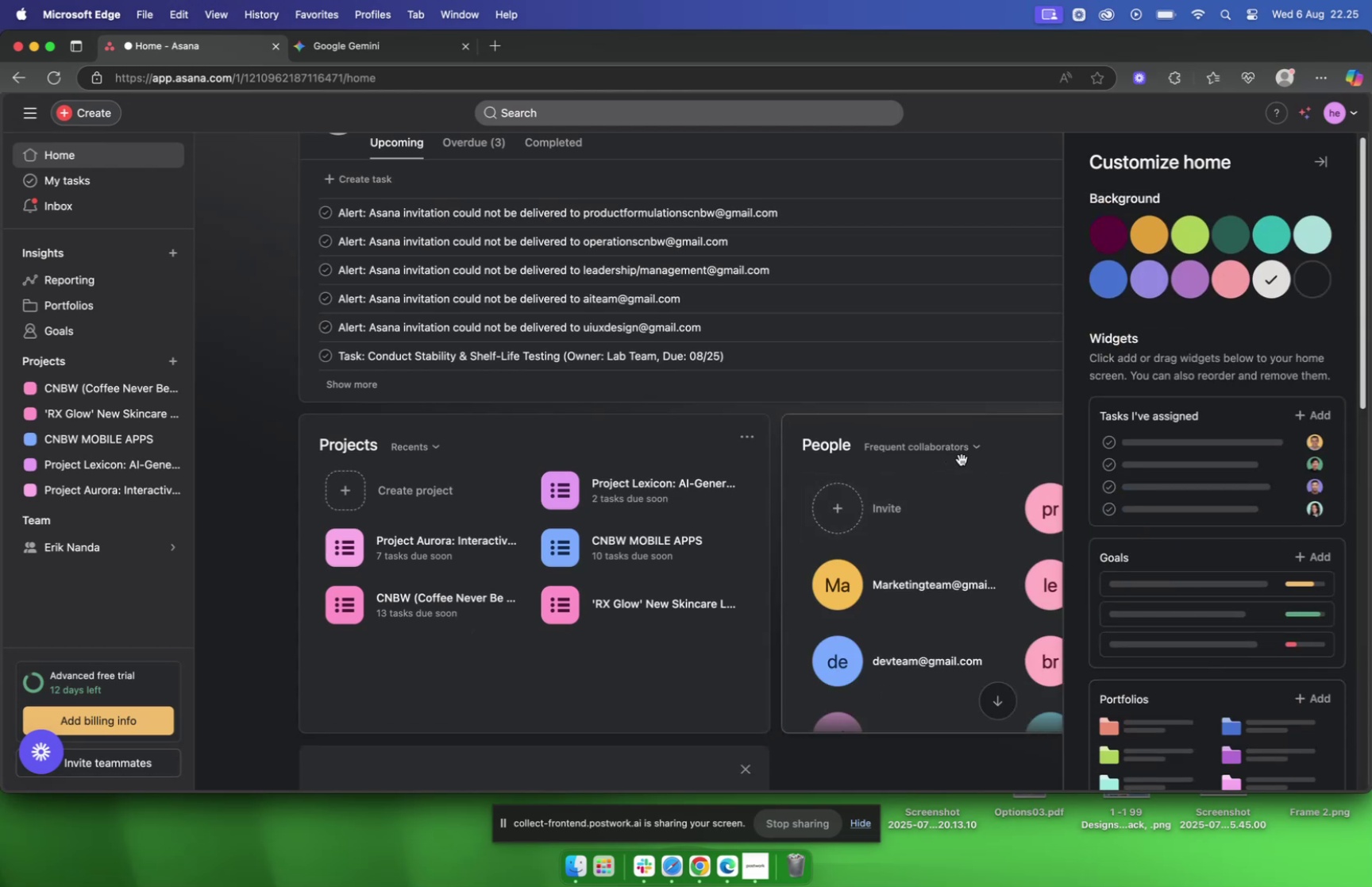 
left_click([1023, 448])
 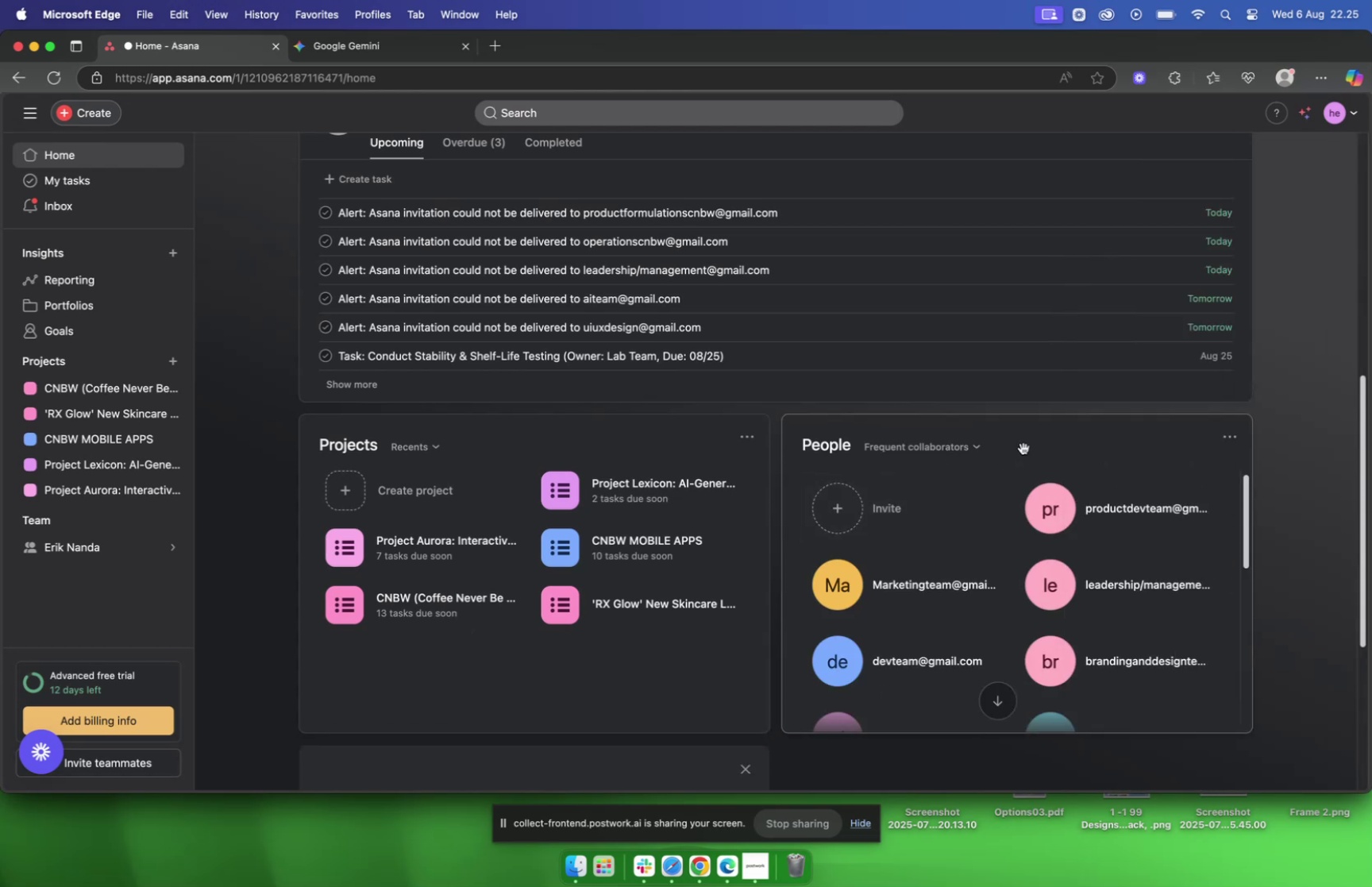 
mouse_move([1046, 514])
 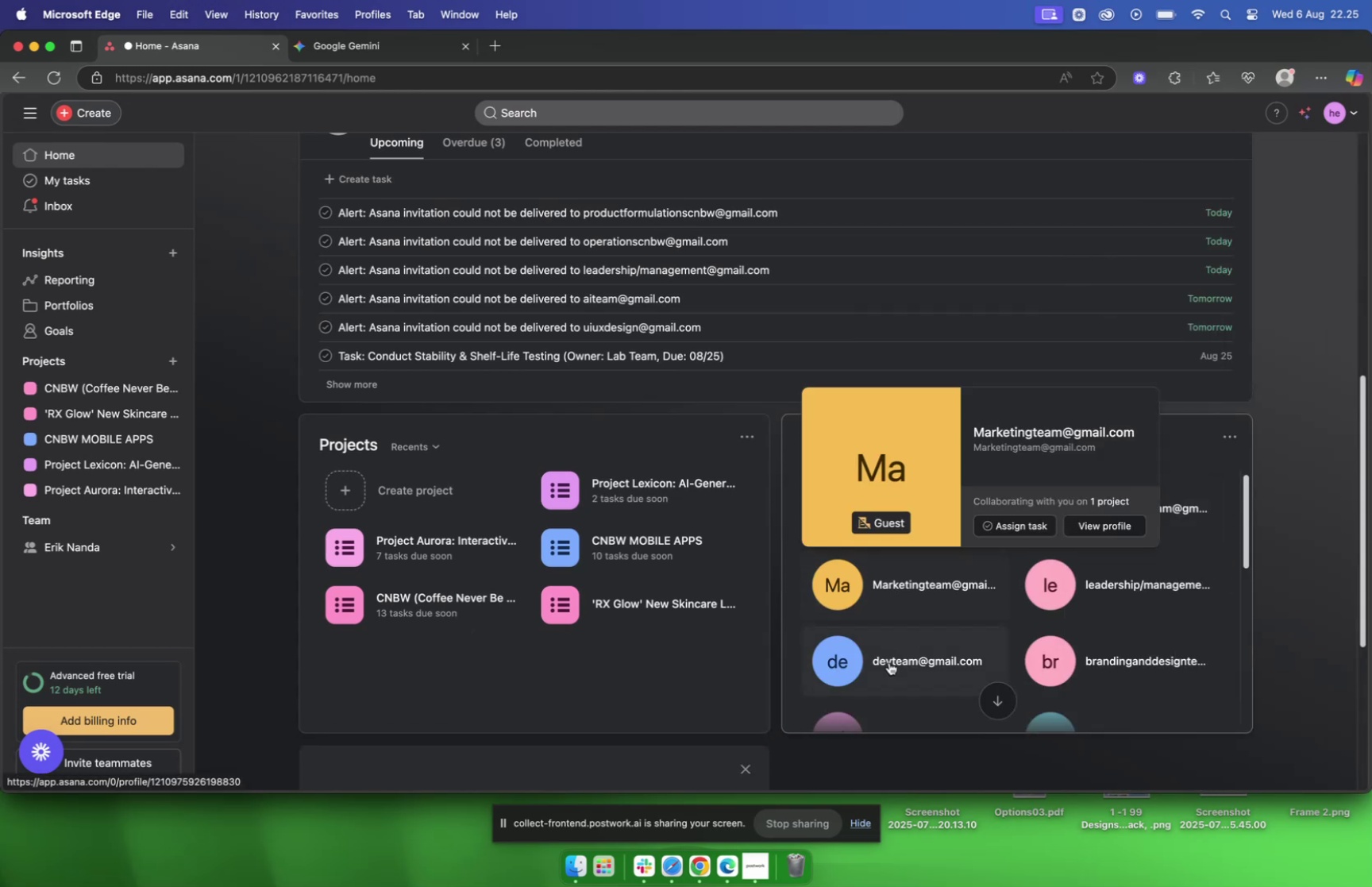 
scroll: coordinate [903, 643], scroll_direction: down, amount: 7.0
 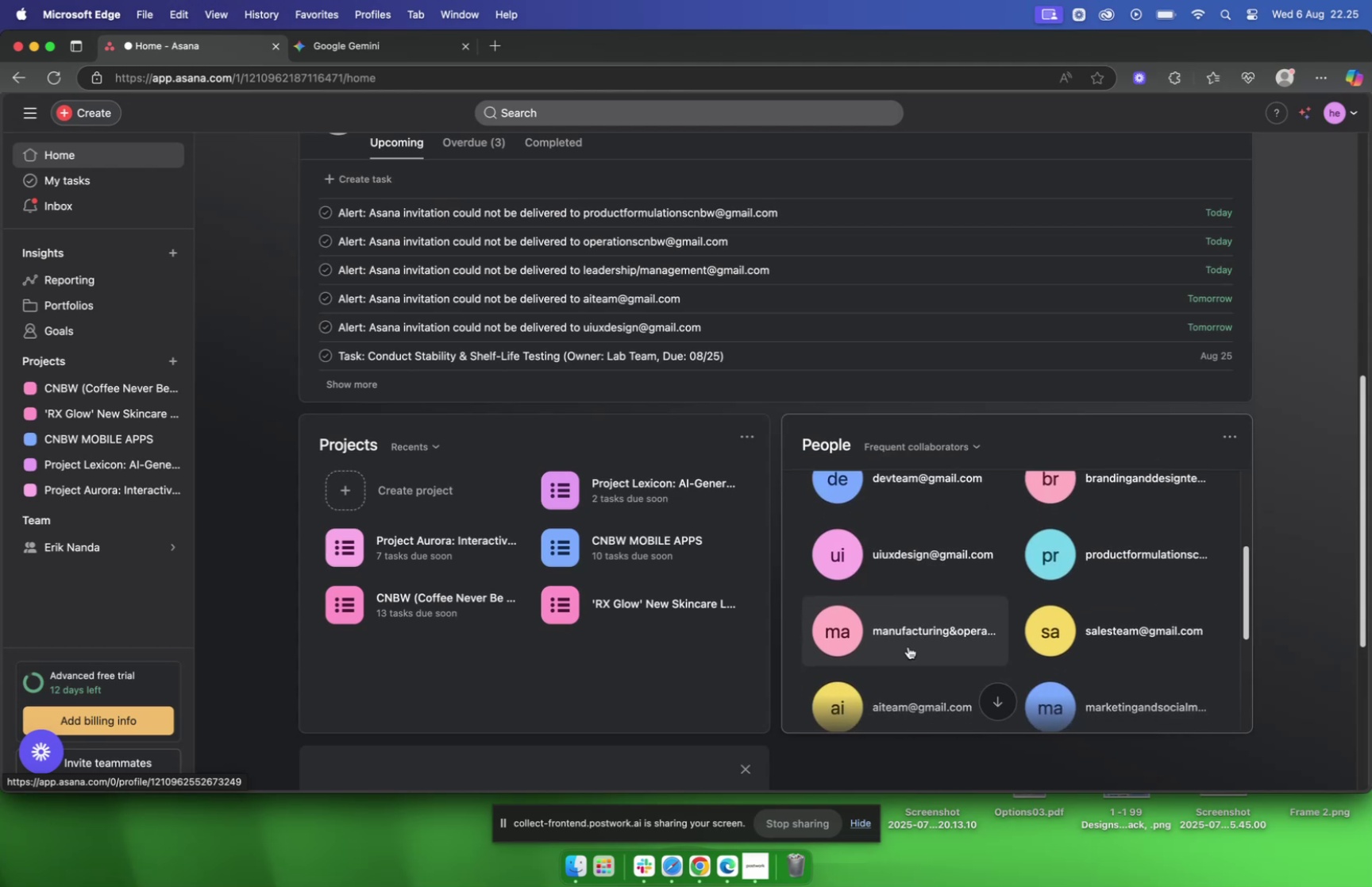 
left_click([890, 693])
 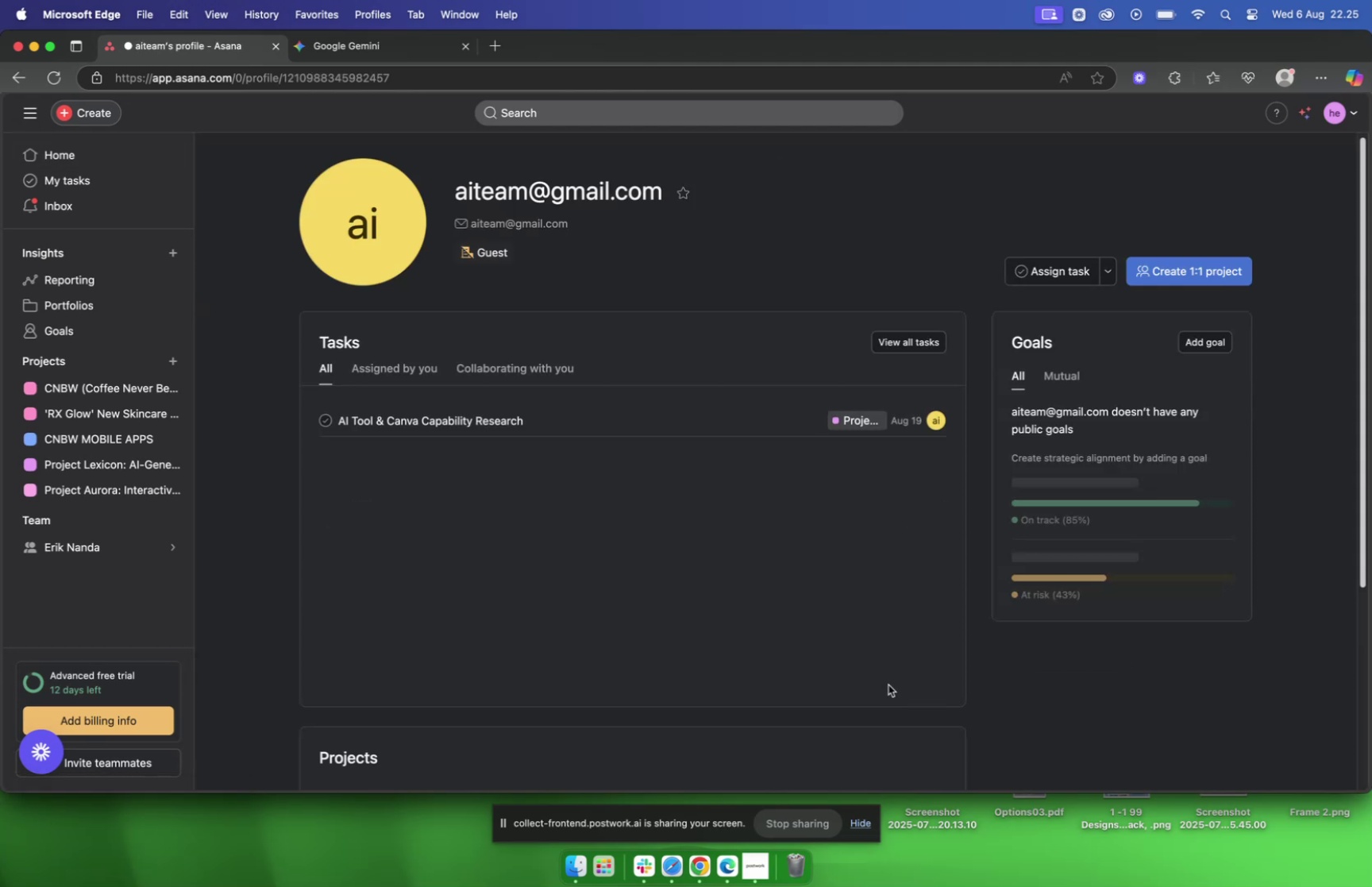 
wait(8.5)
 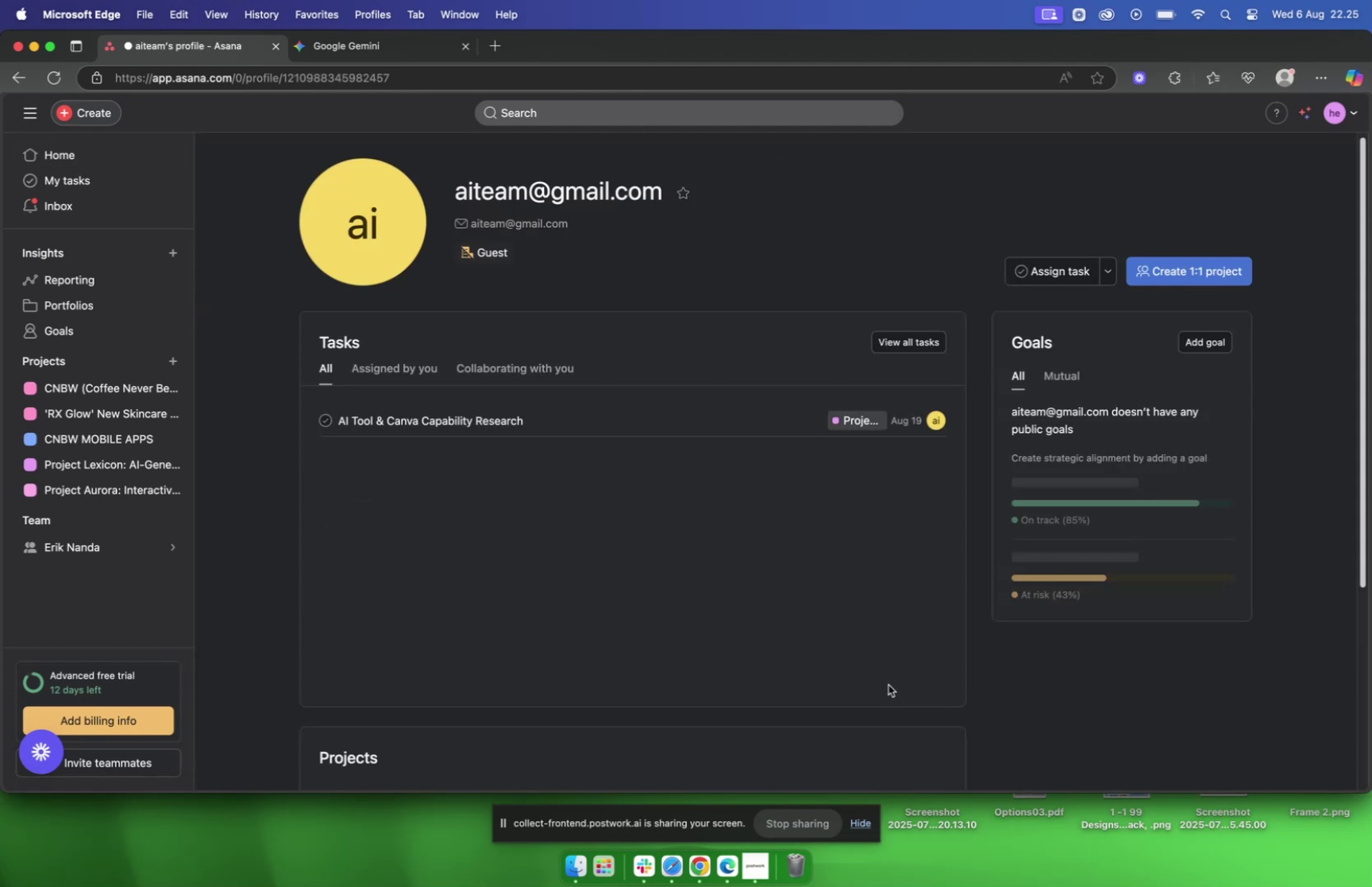 
left_click([904, 418])
 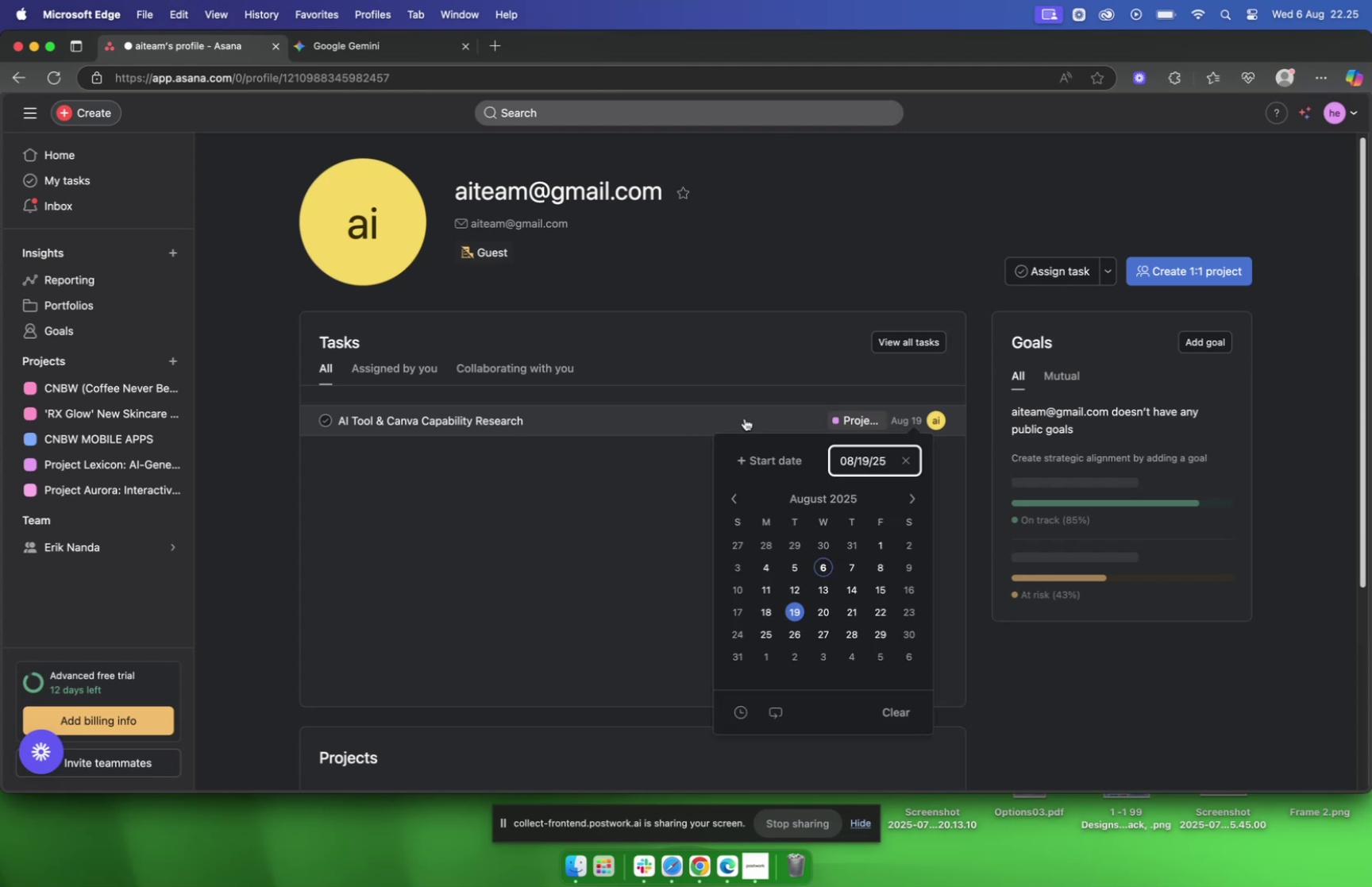 
left_click([702, 418])
 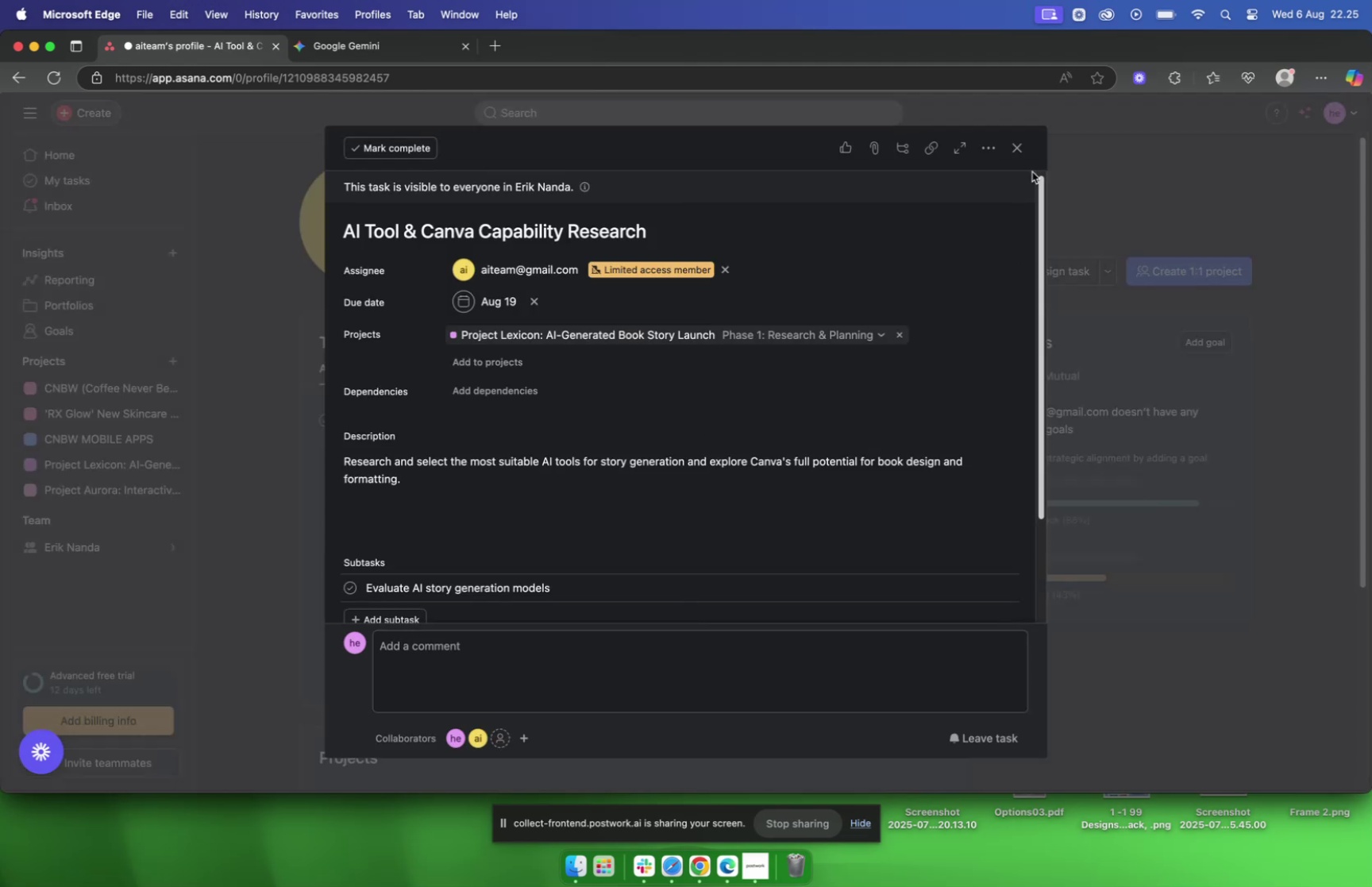 
left_click([1016, 147])
 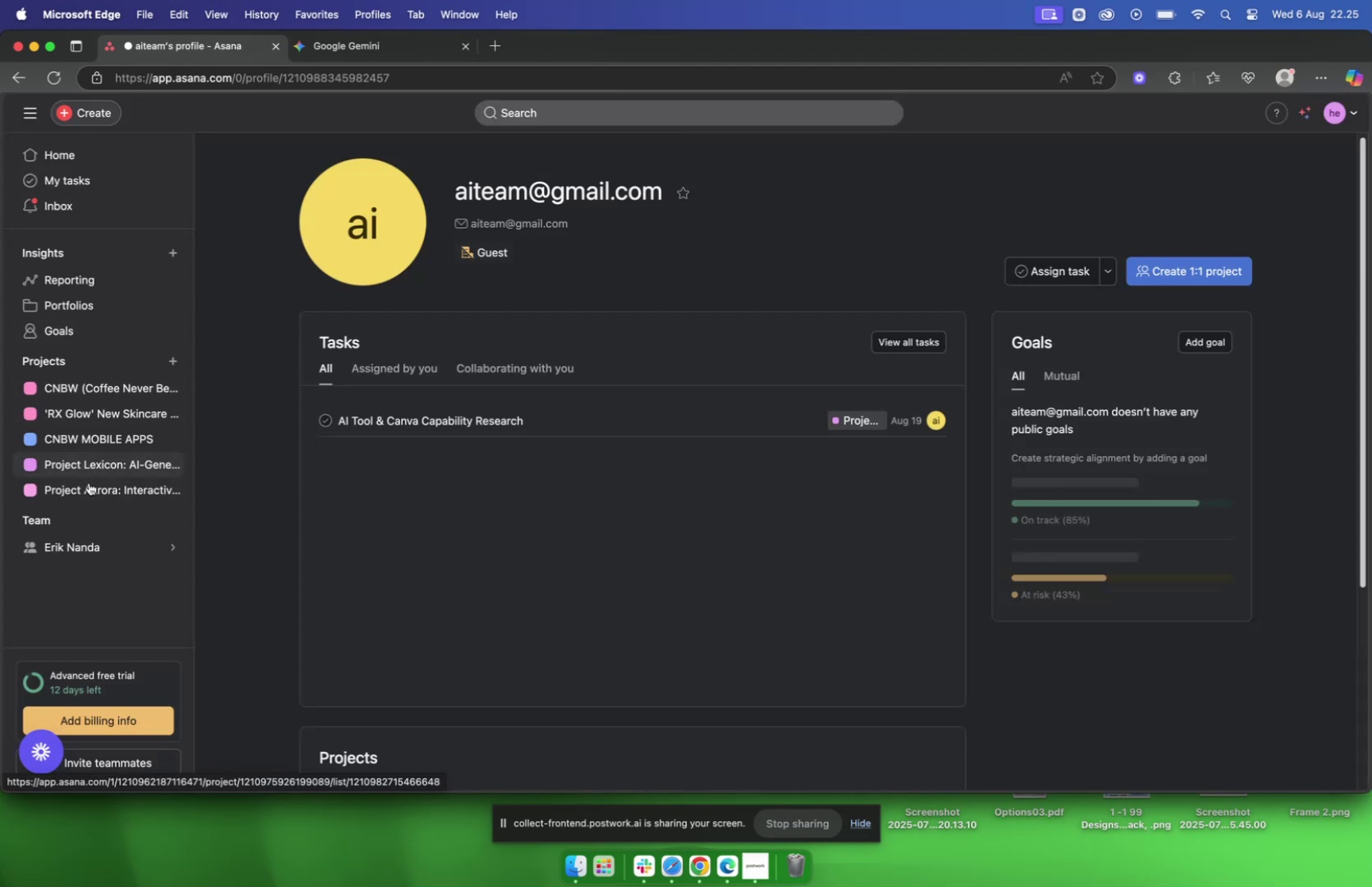 
mouse_move([684, 406])
 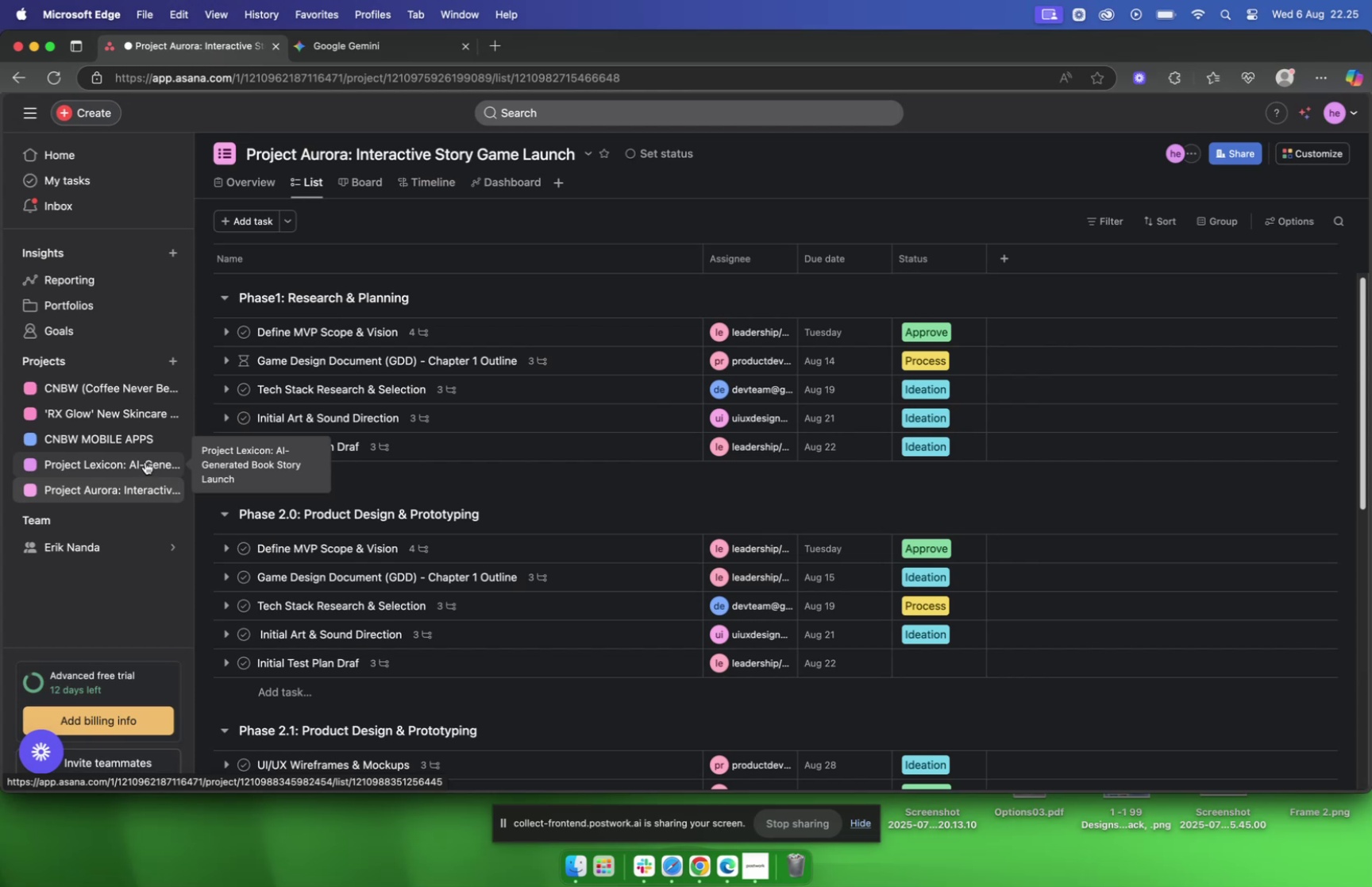 
left_click([145, 461])
 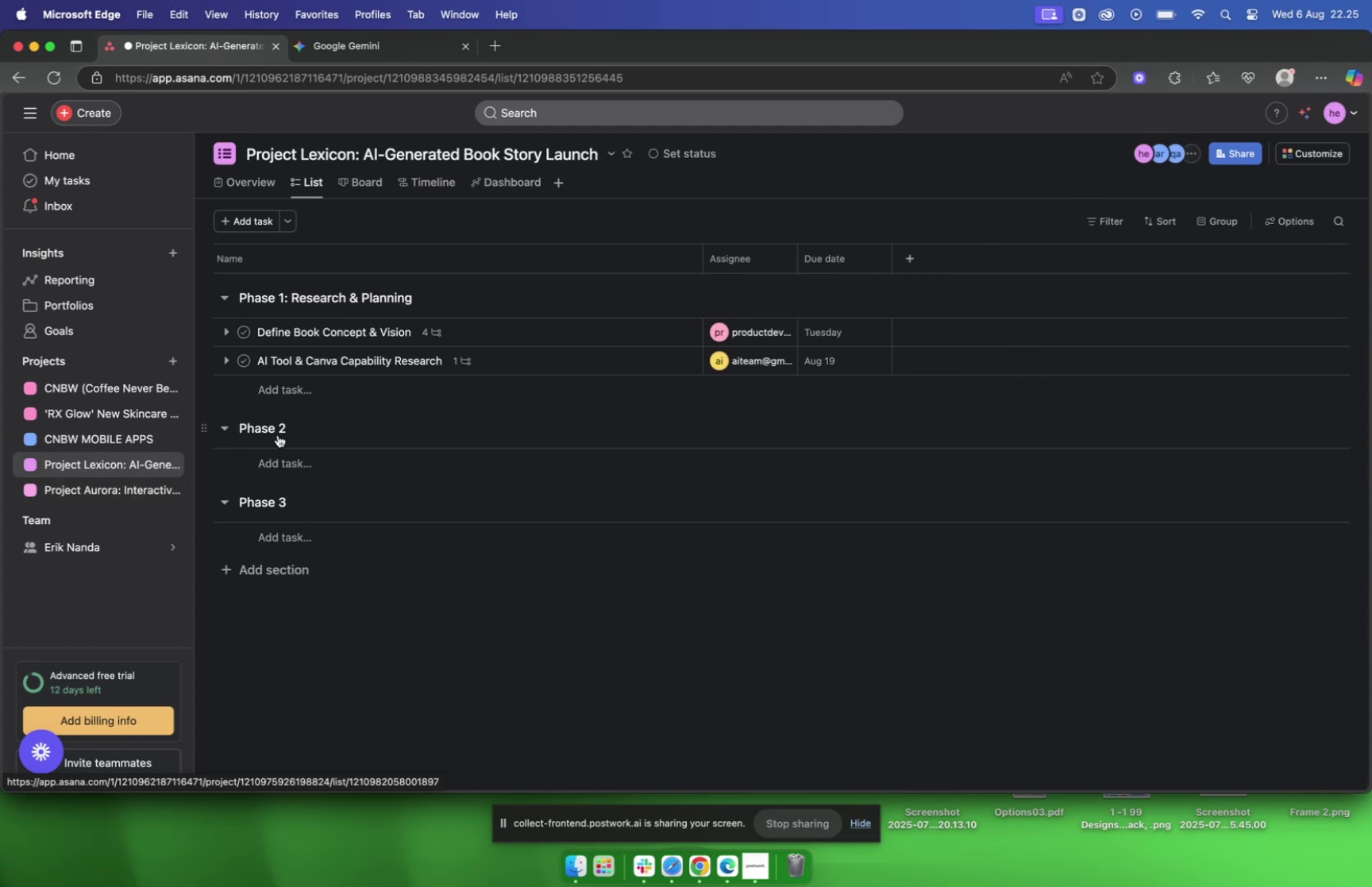 
mouse_move([784, 358])
 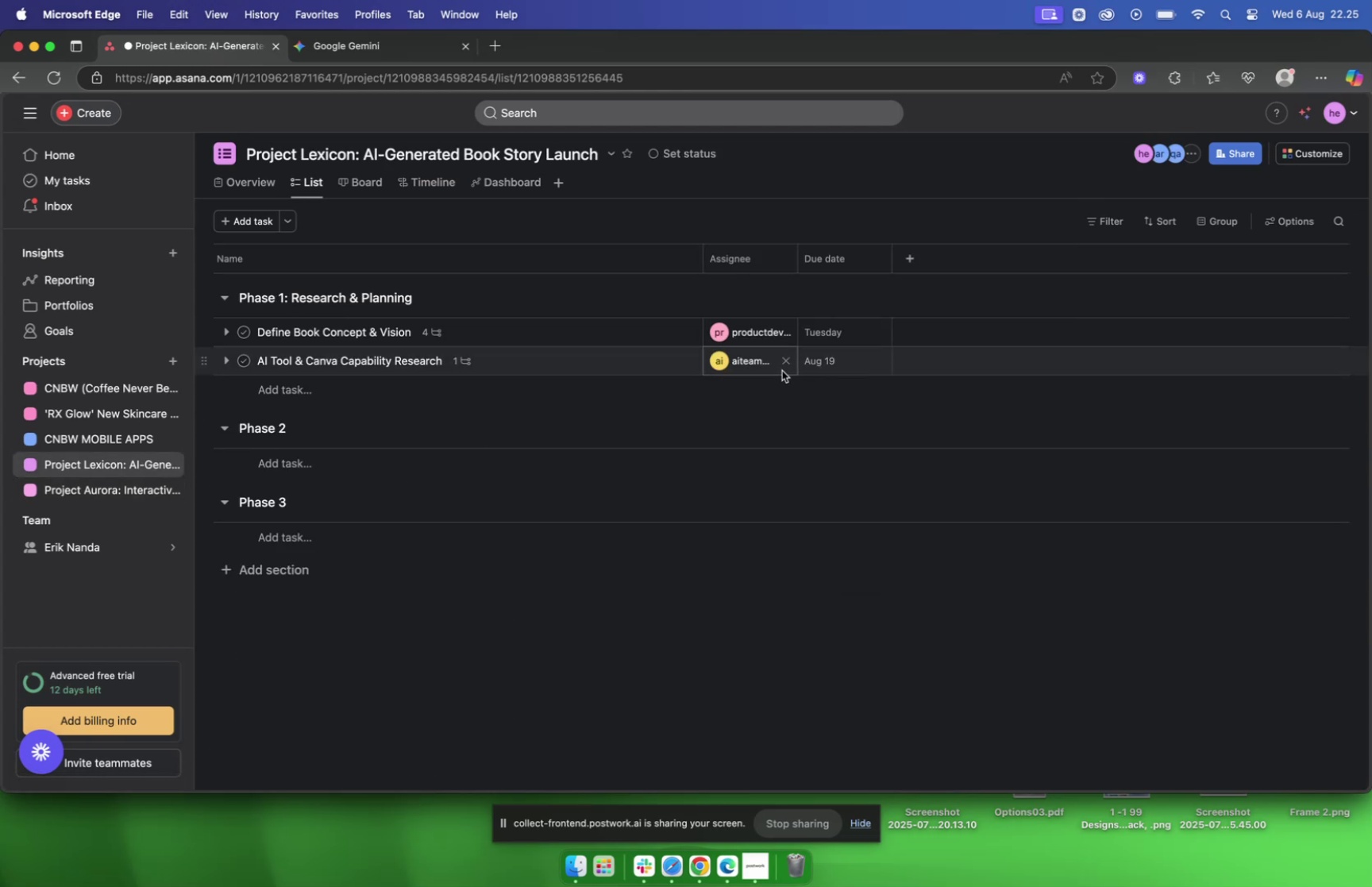 
left_click([761, 364])
 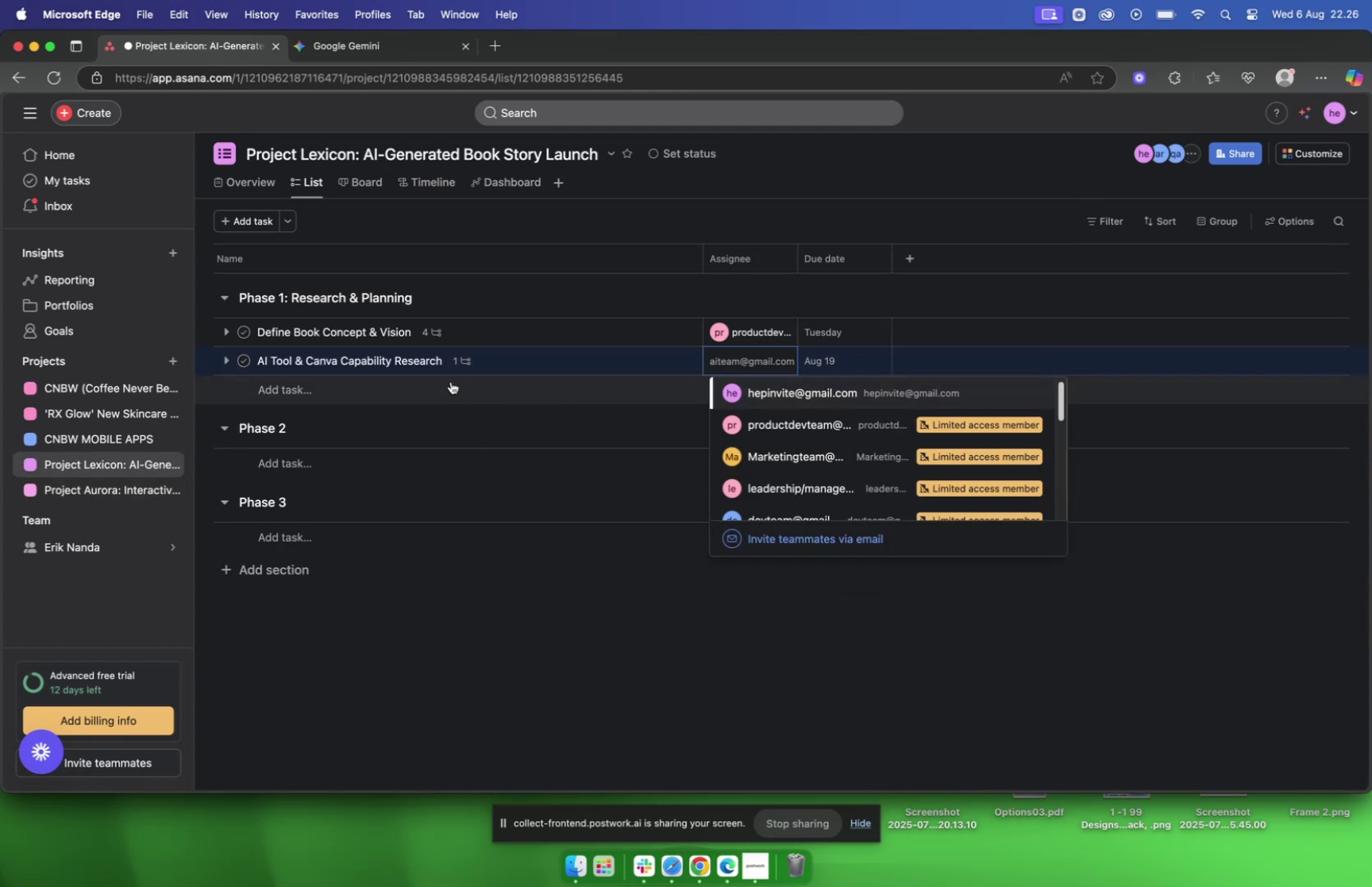 
left_click([510, 364])
 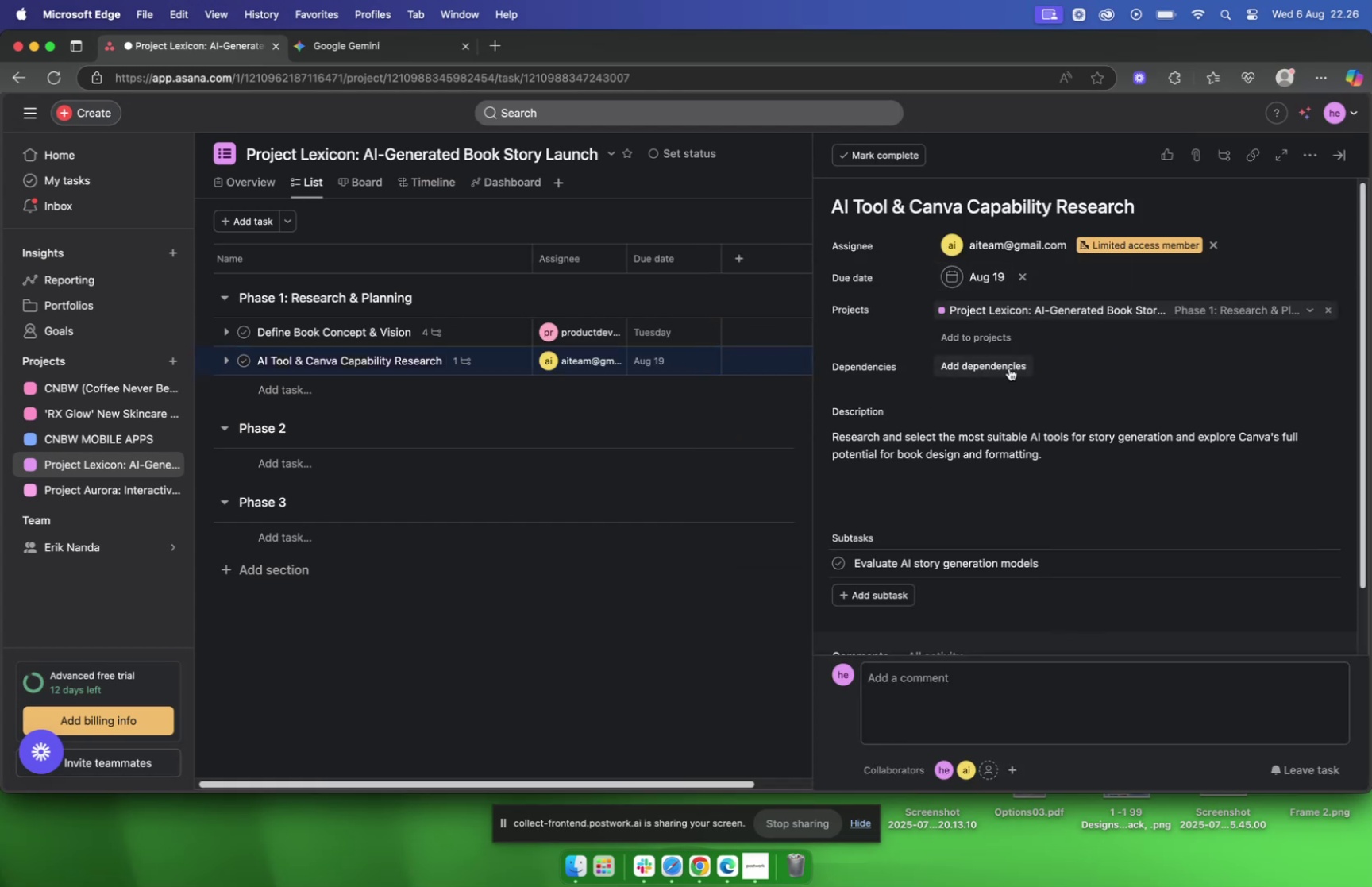 
wait(10.3)
 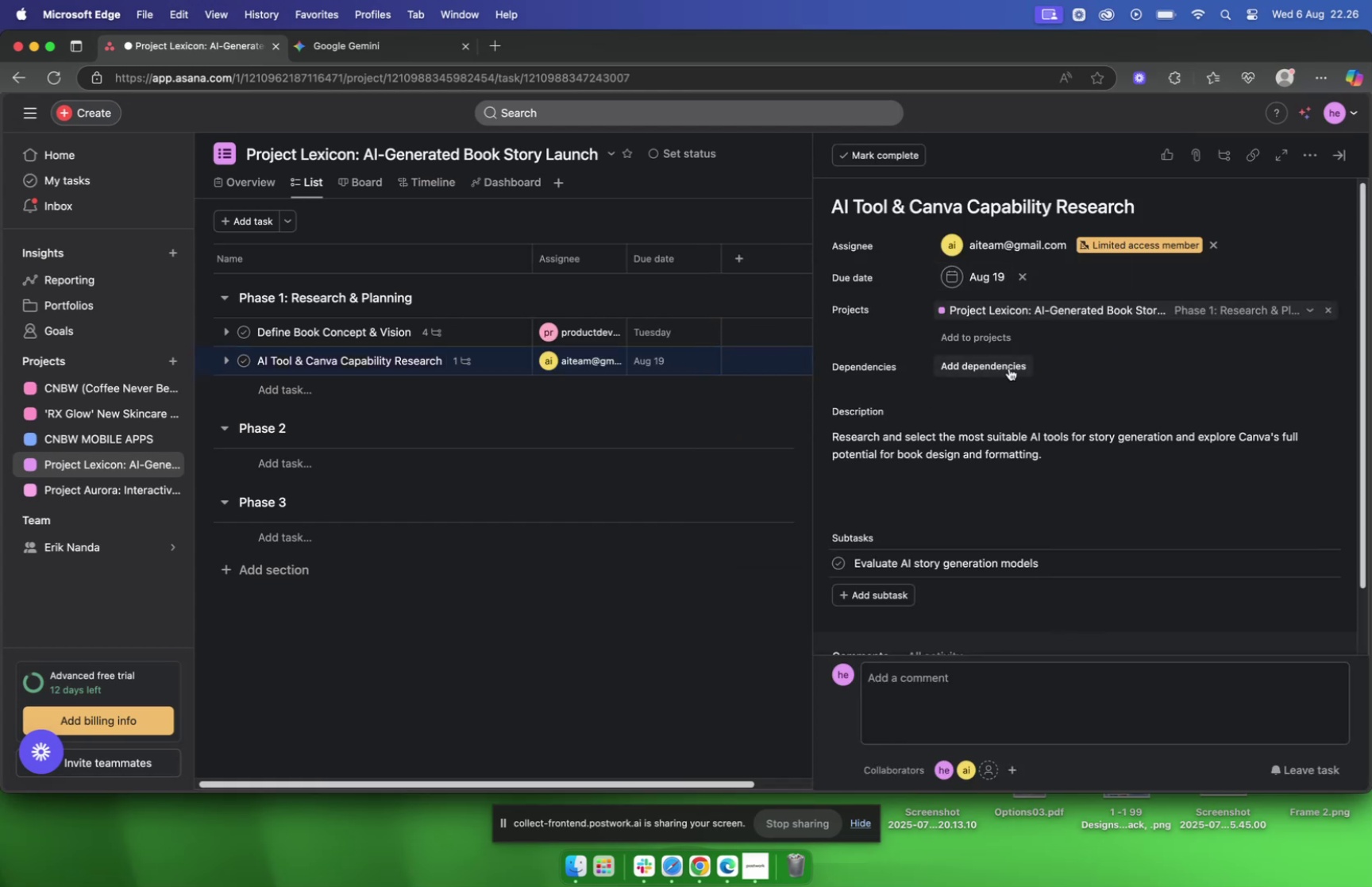 
scroll: coordinate [959, 465], scroll_direction: down, amount: 5.0
 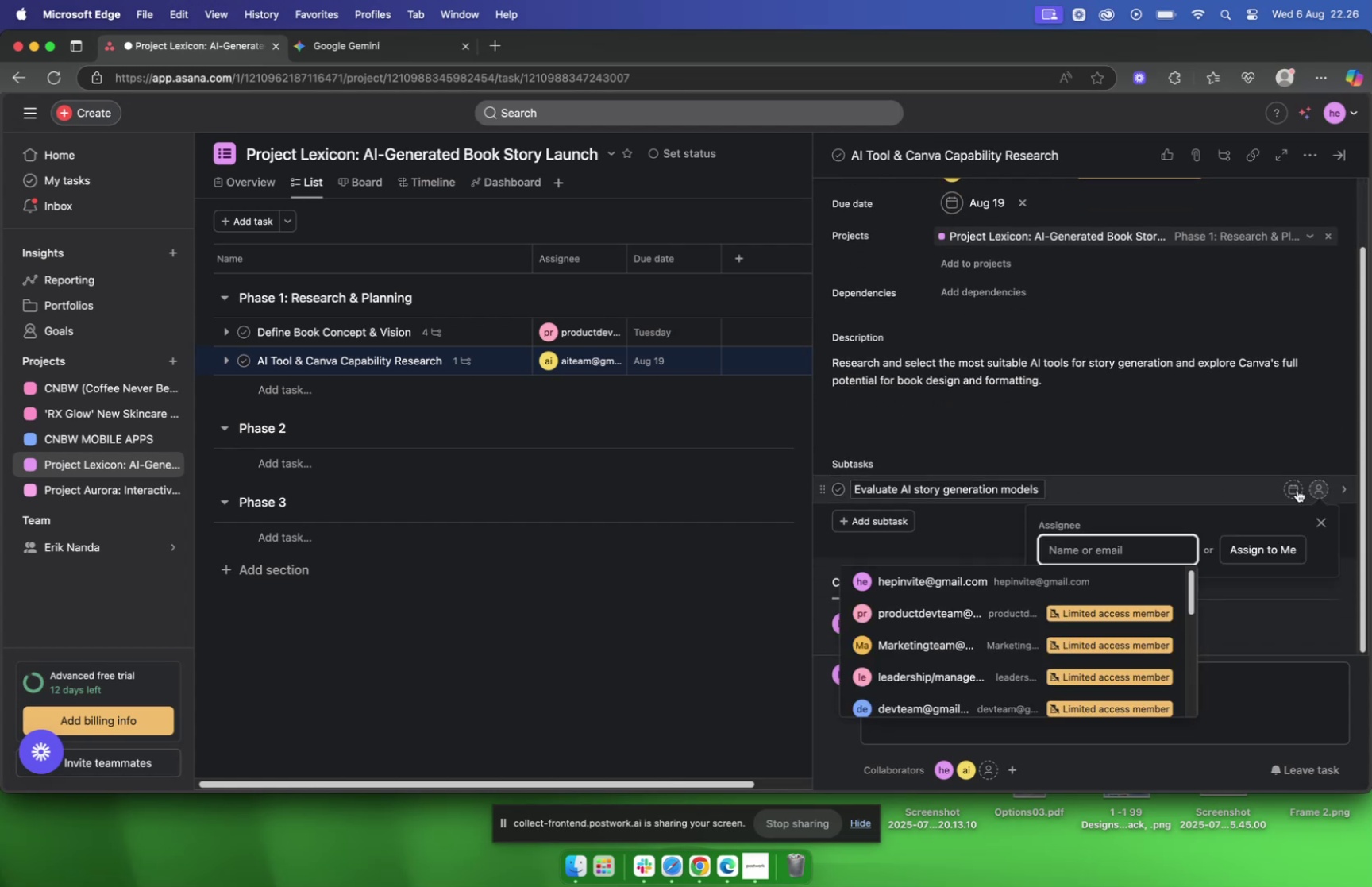 
type(aiteam)
 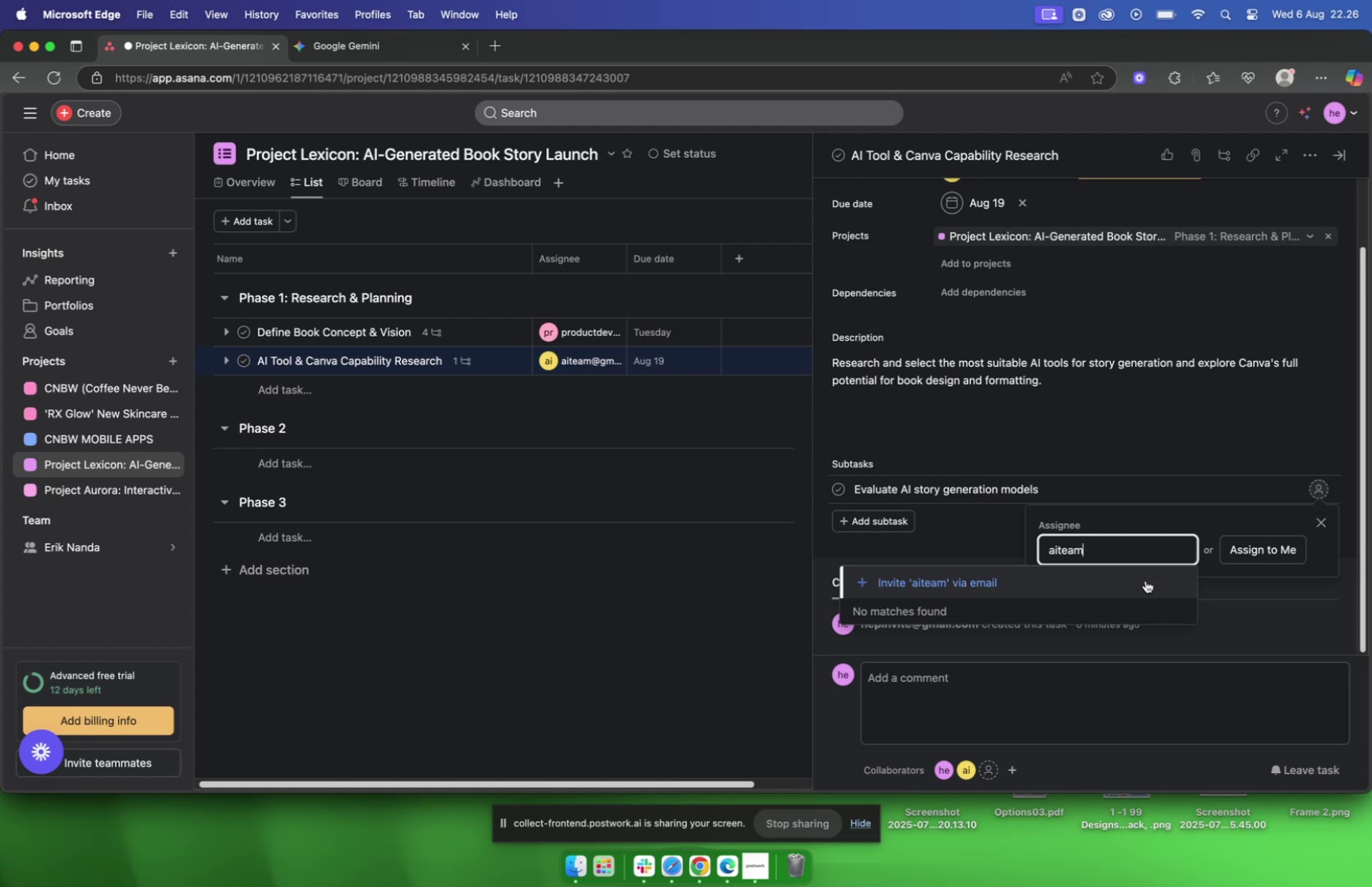 
left_click([1146, 580])
 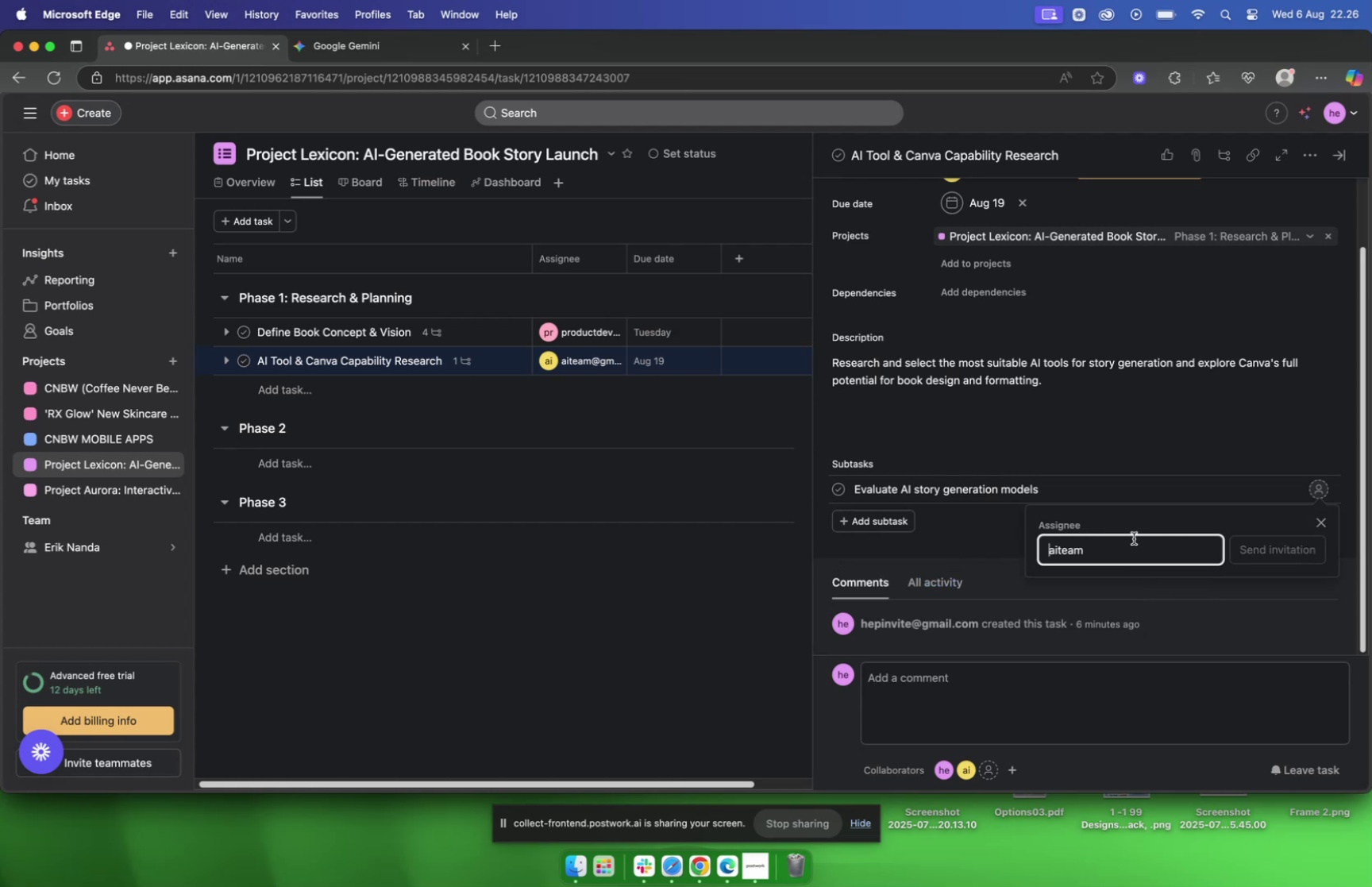 
left_click([1139, 552])
 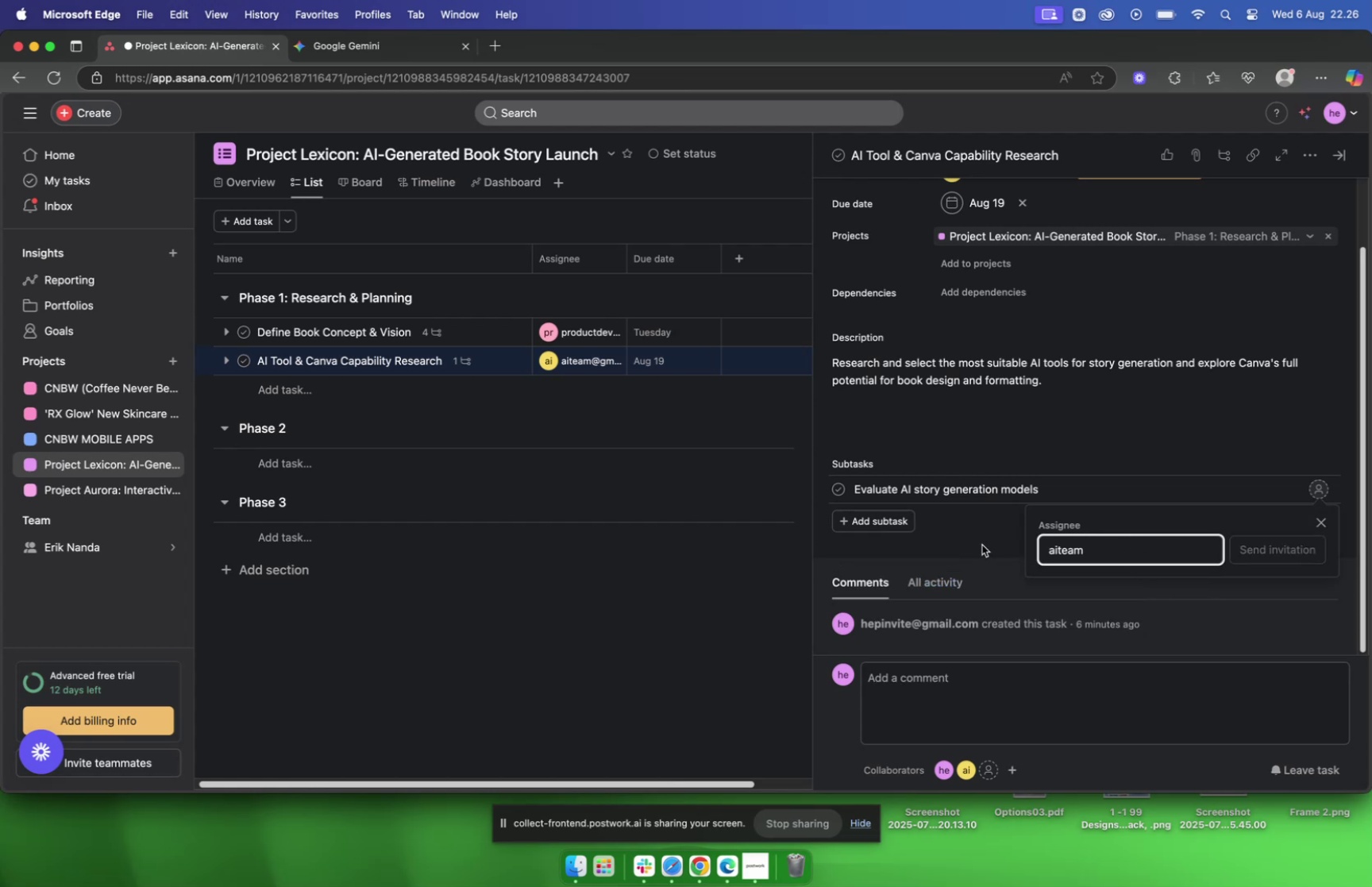 
left_click([982, 544])
 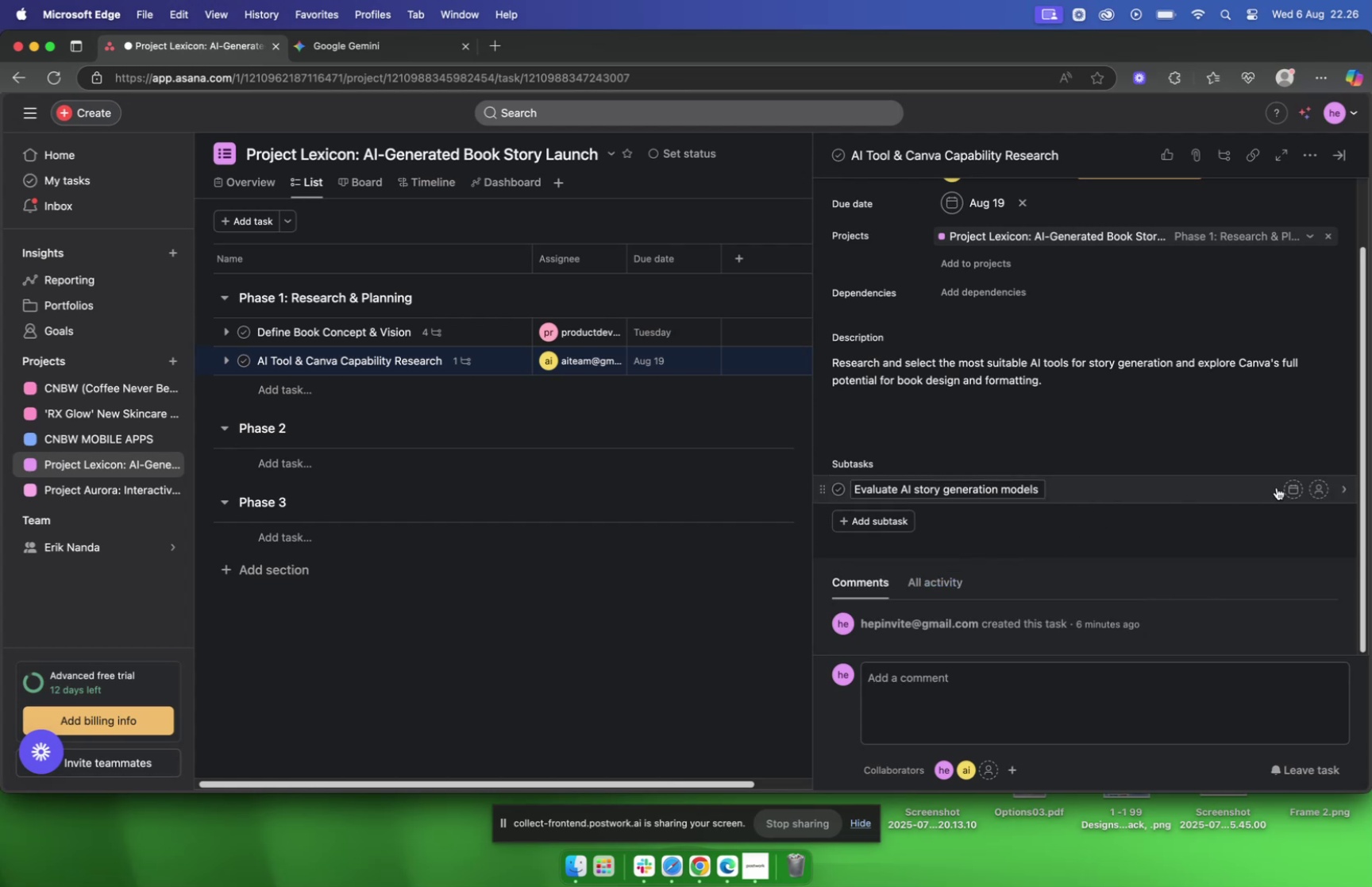 
left_click([1327, 488])
 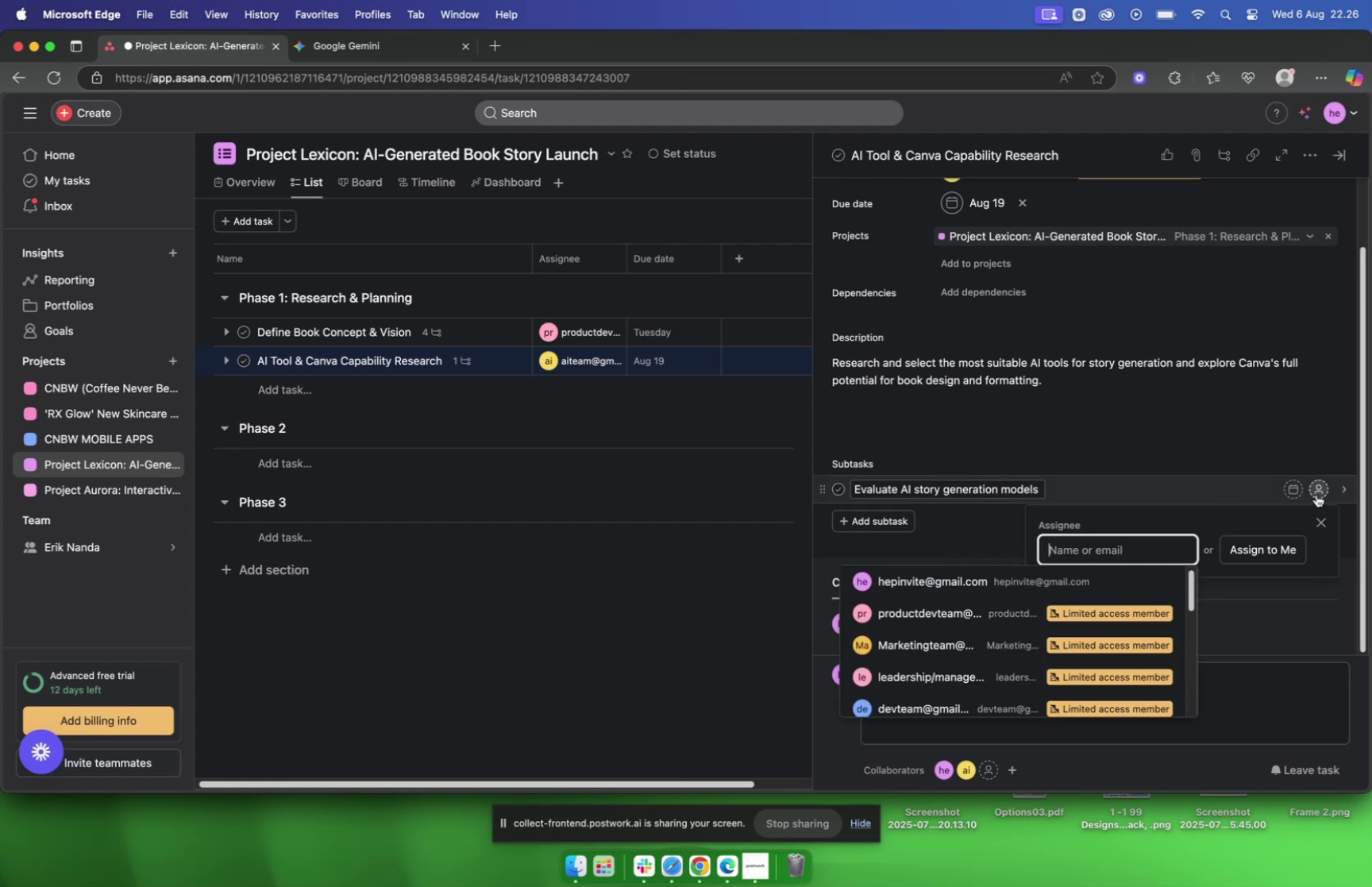 
type(ai)
key(Backspace)
key(Backspace)
key(Backspace)
key(Backspace)
type(team)
key(Backspace)
key(Backspace)
key(Backspace)
key(Backspace)
key(Backspace)
key(Backspace)
type(a)
 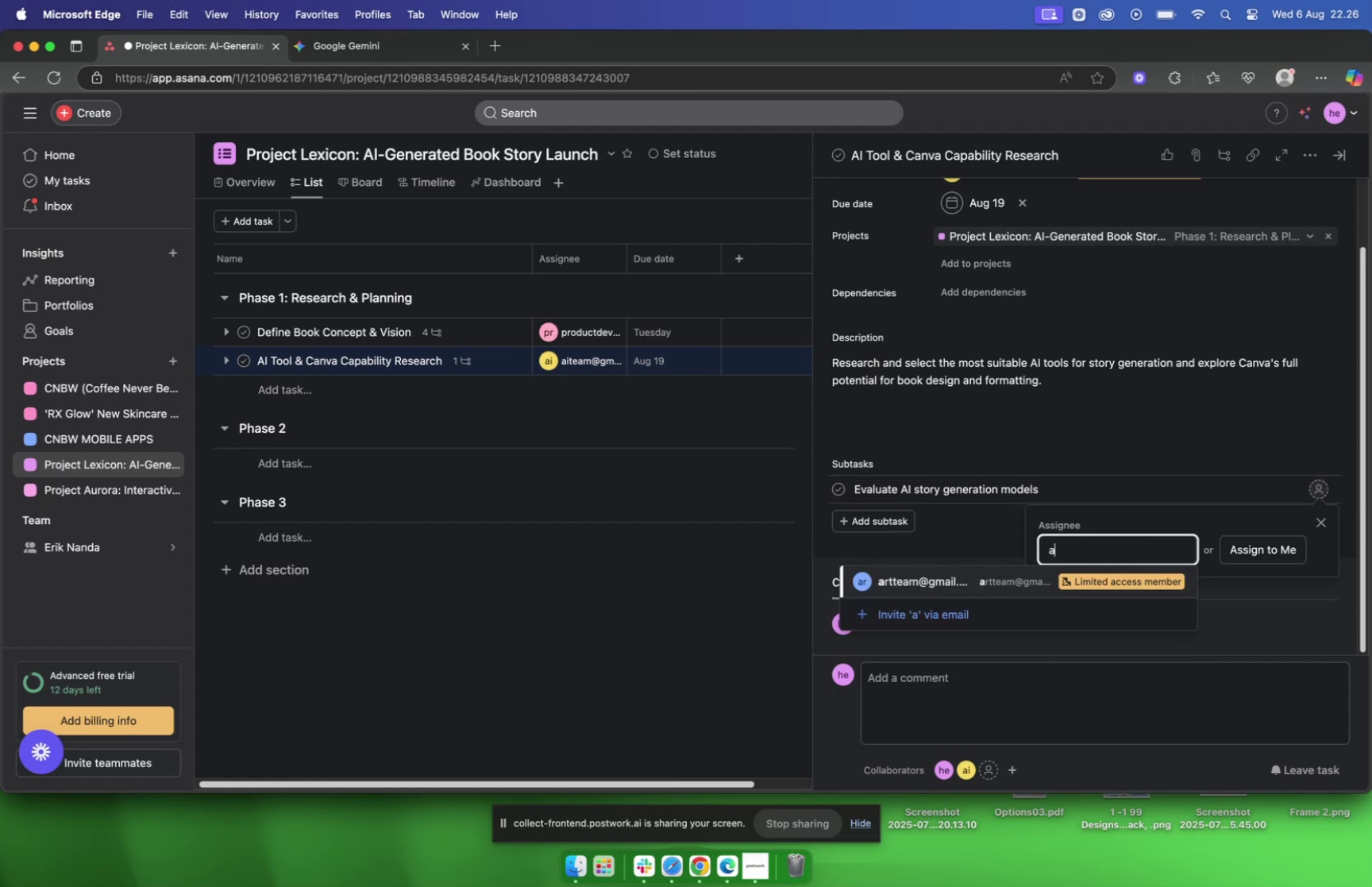 
type(iteam@gmail.com)
 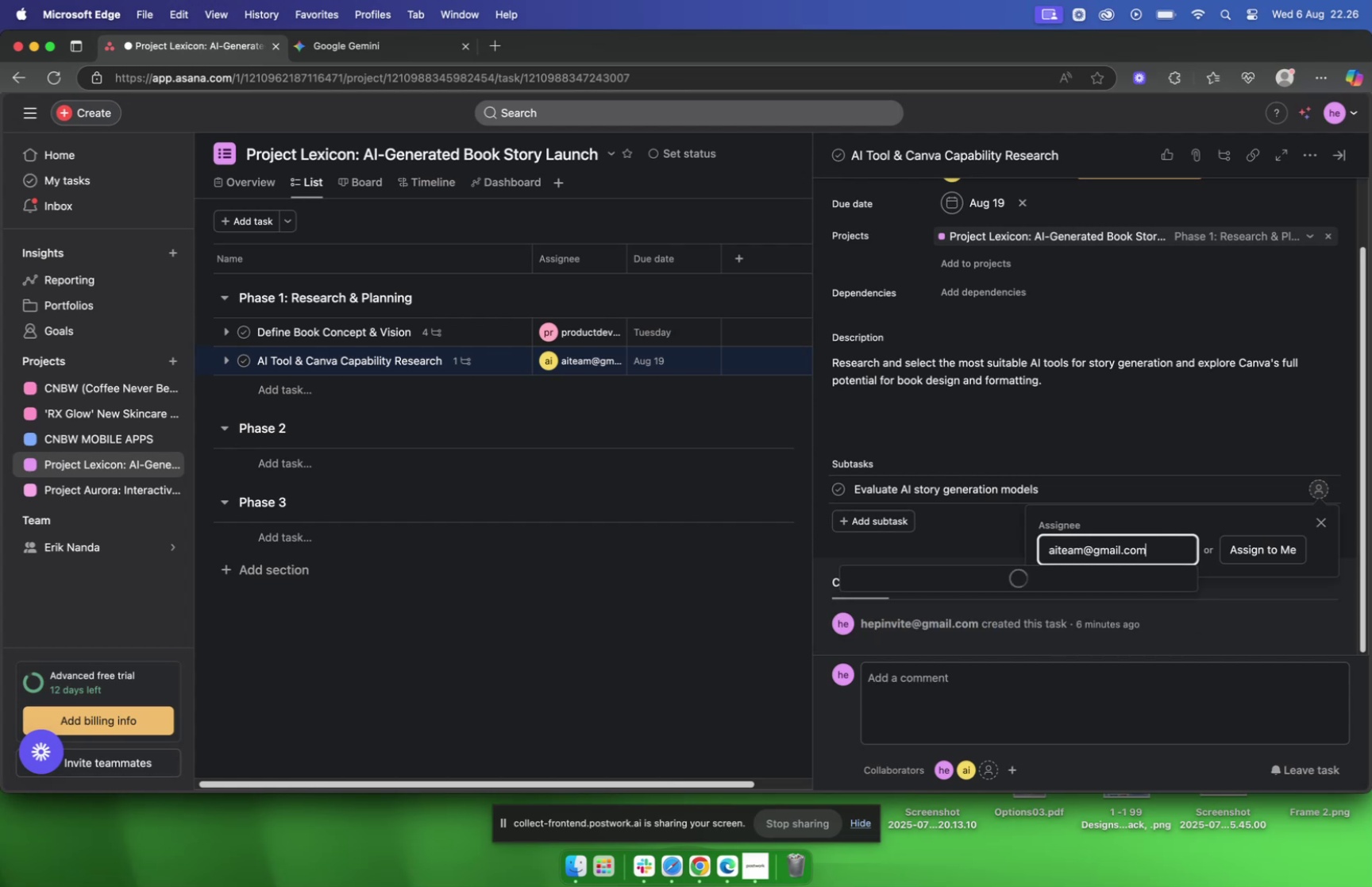 
left_click([1093, 592])
 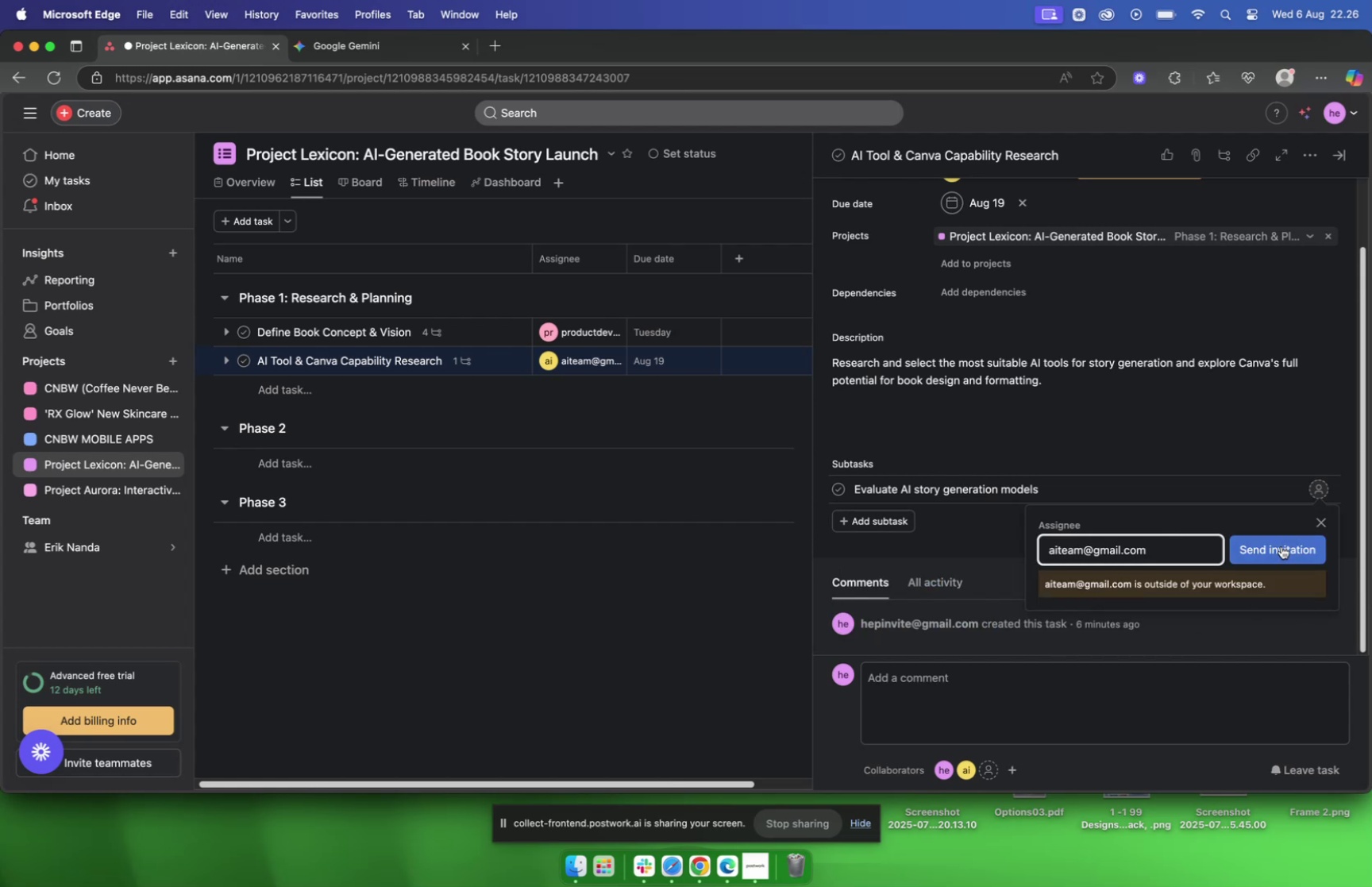 
left_click([1281, 546])
 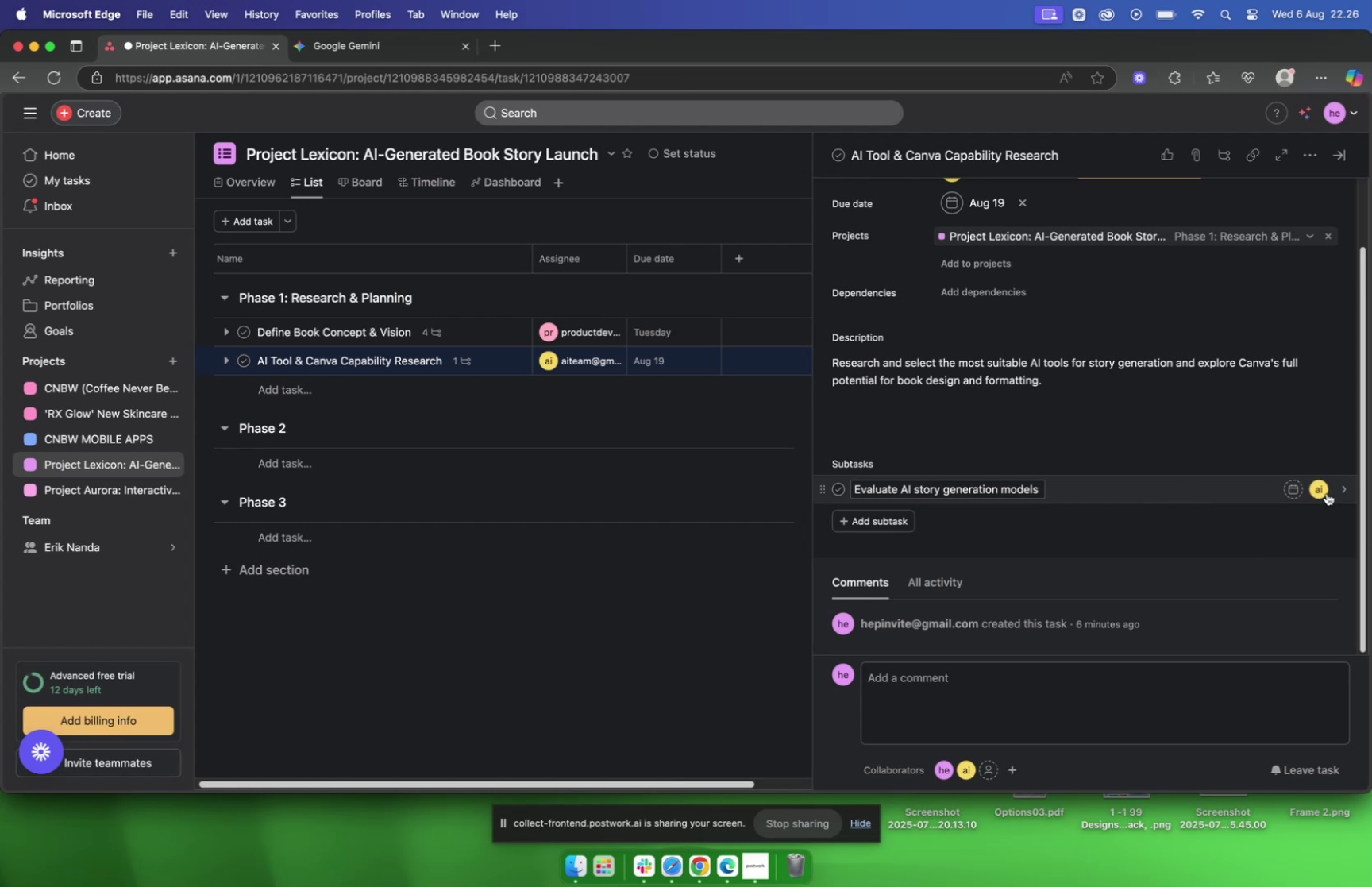 
left_click([1293, 492])
 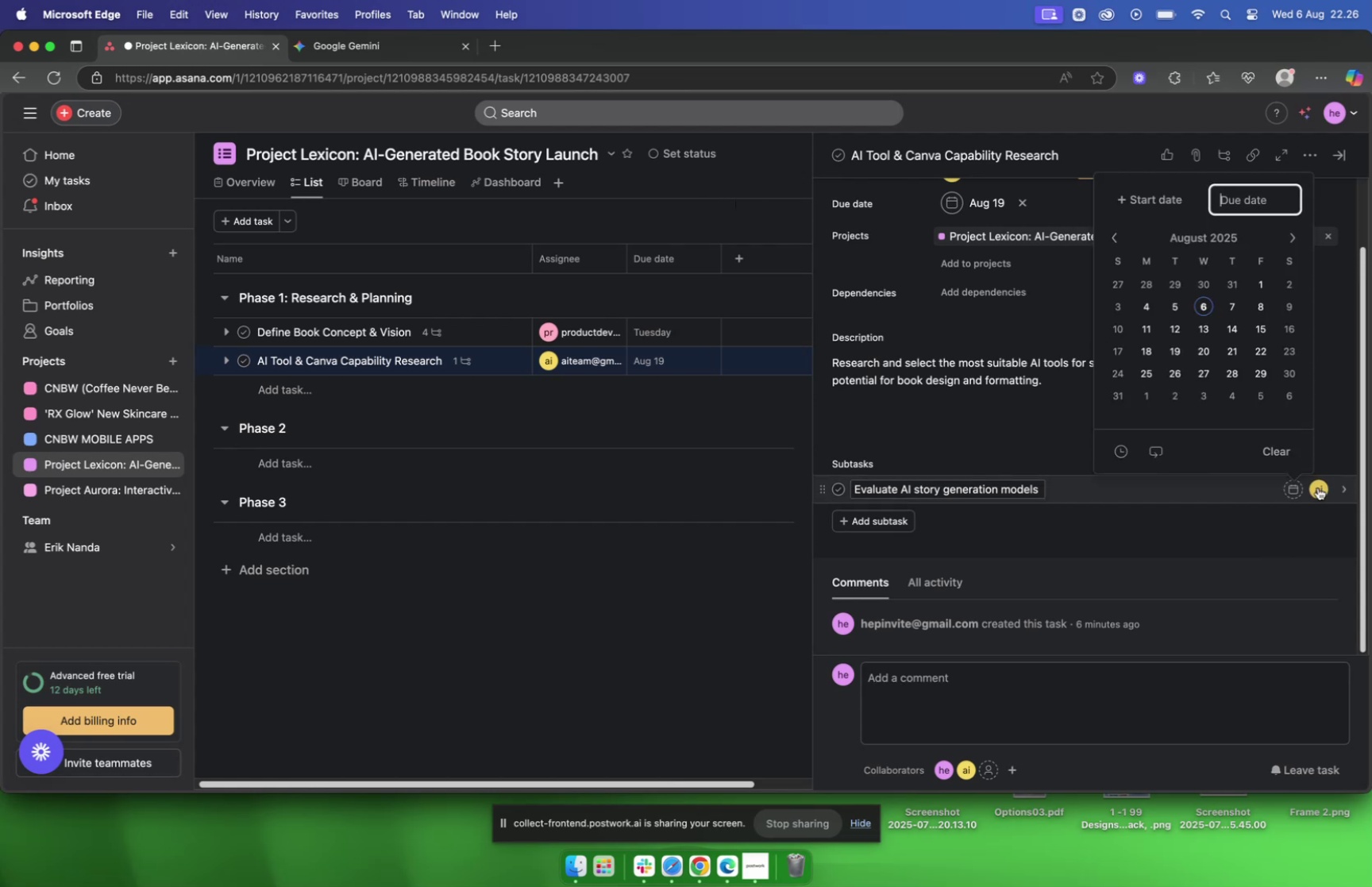 
left_click([383, 44])
 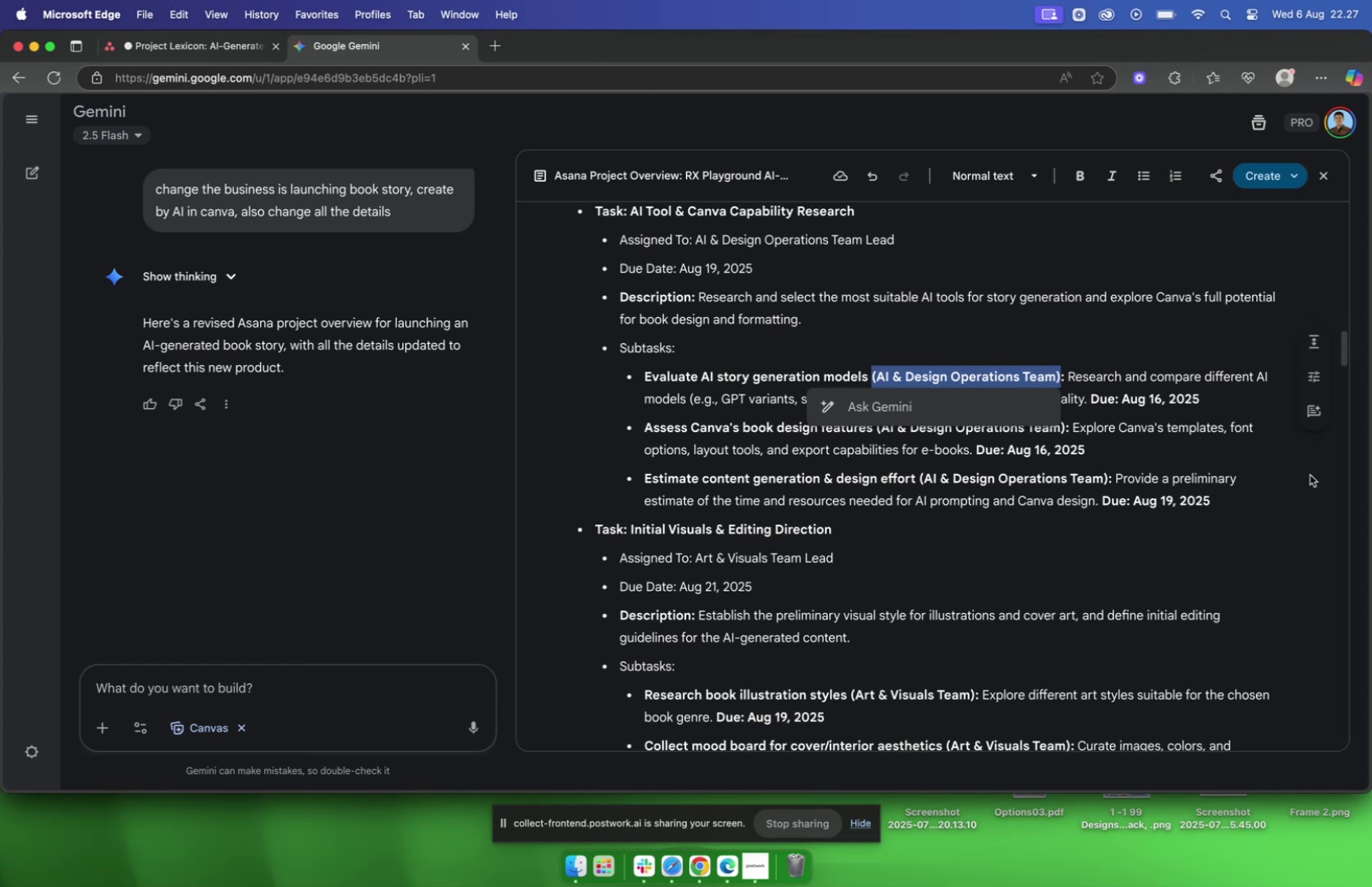 
left_click([1145, 387])
 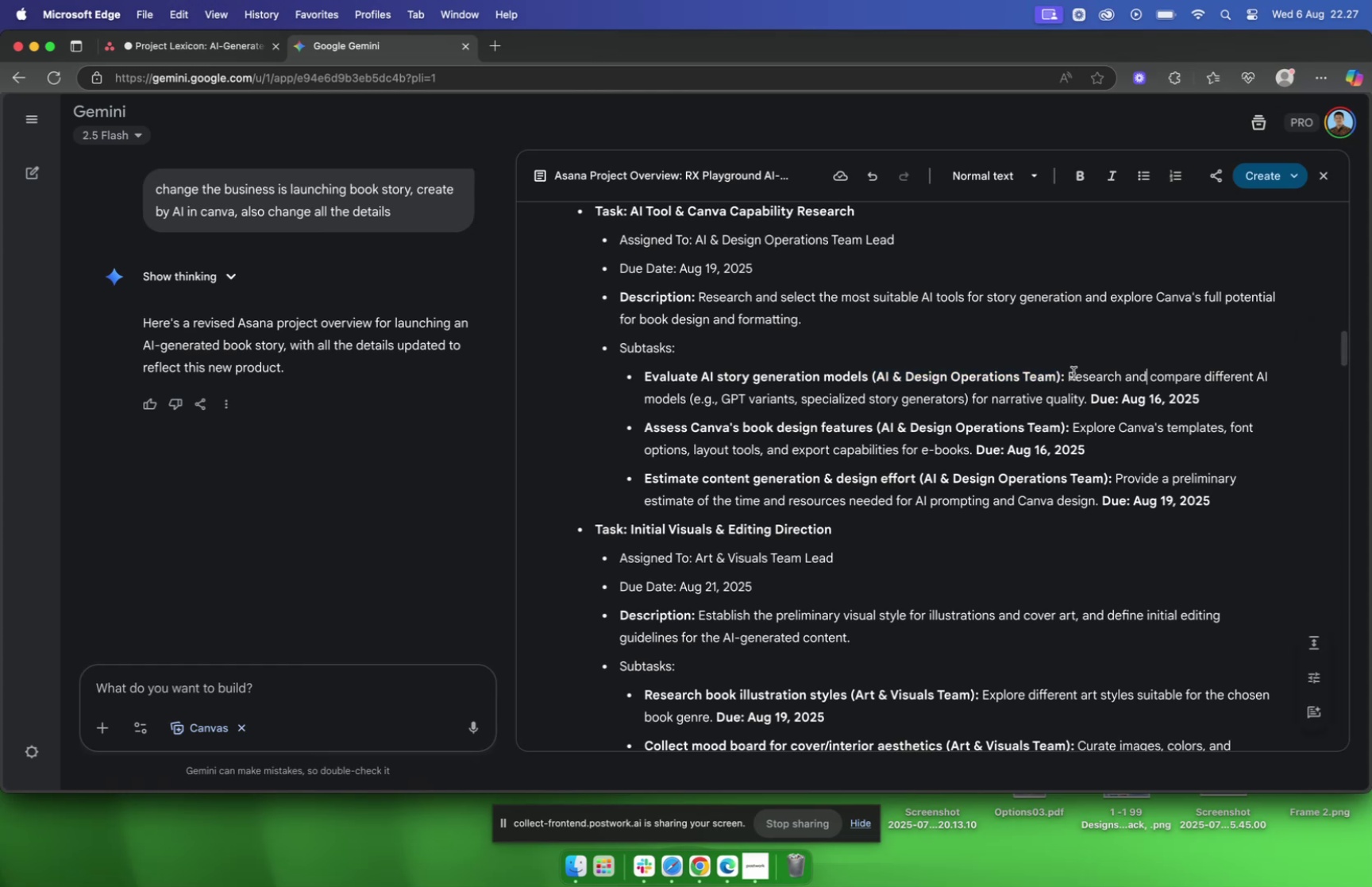 
left_click_drag(start_coordinate=[1071, 372], to_coordinate=[1081, 391])
 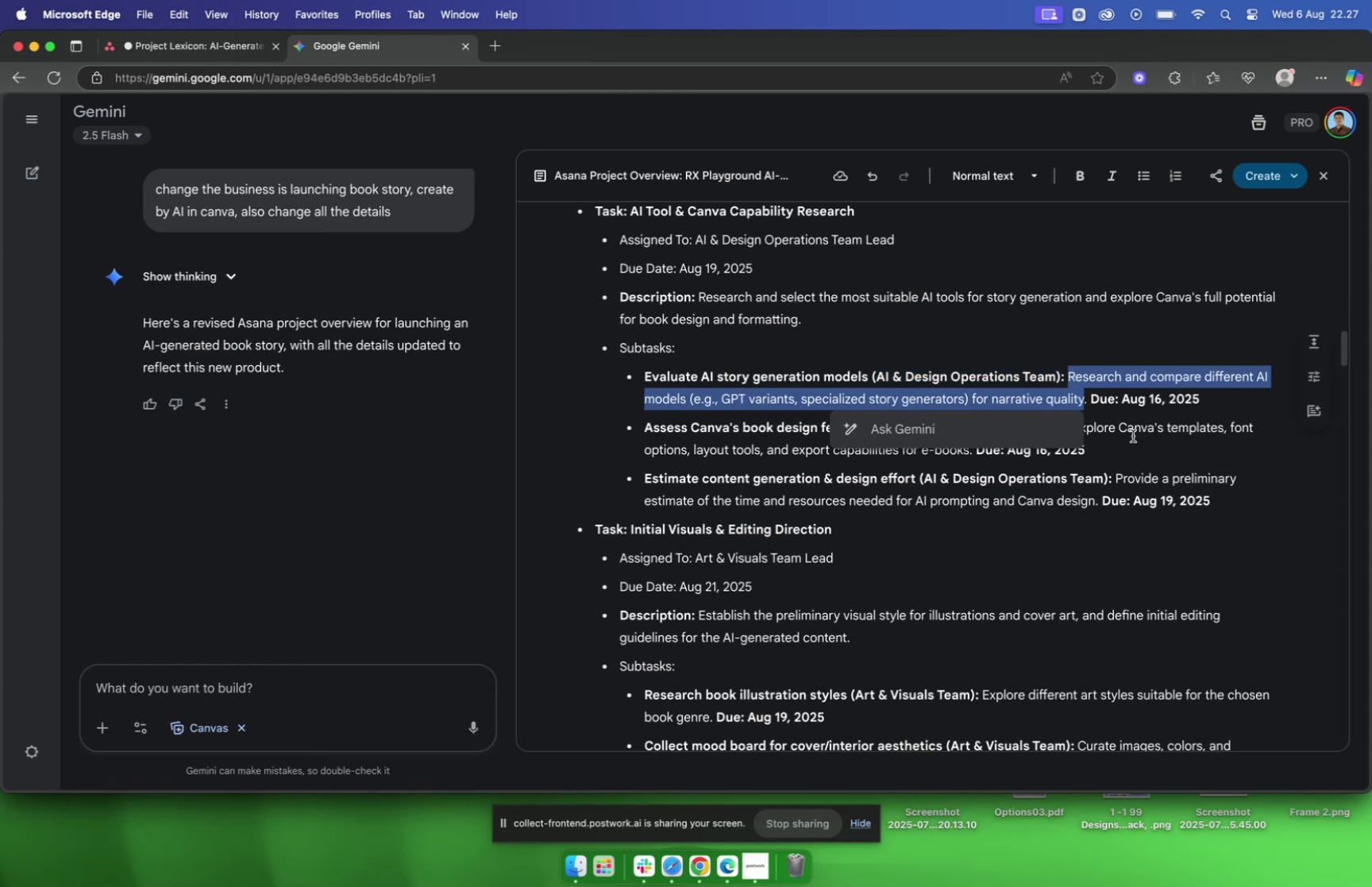 
key(Meta+C)
 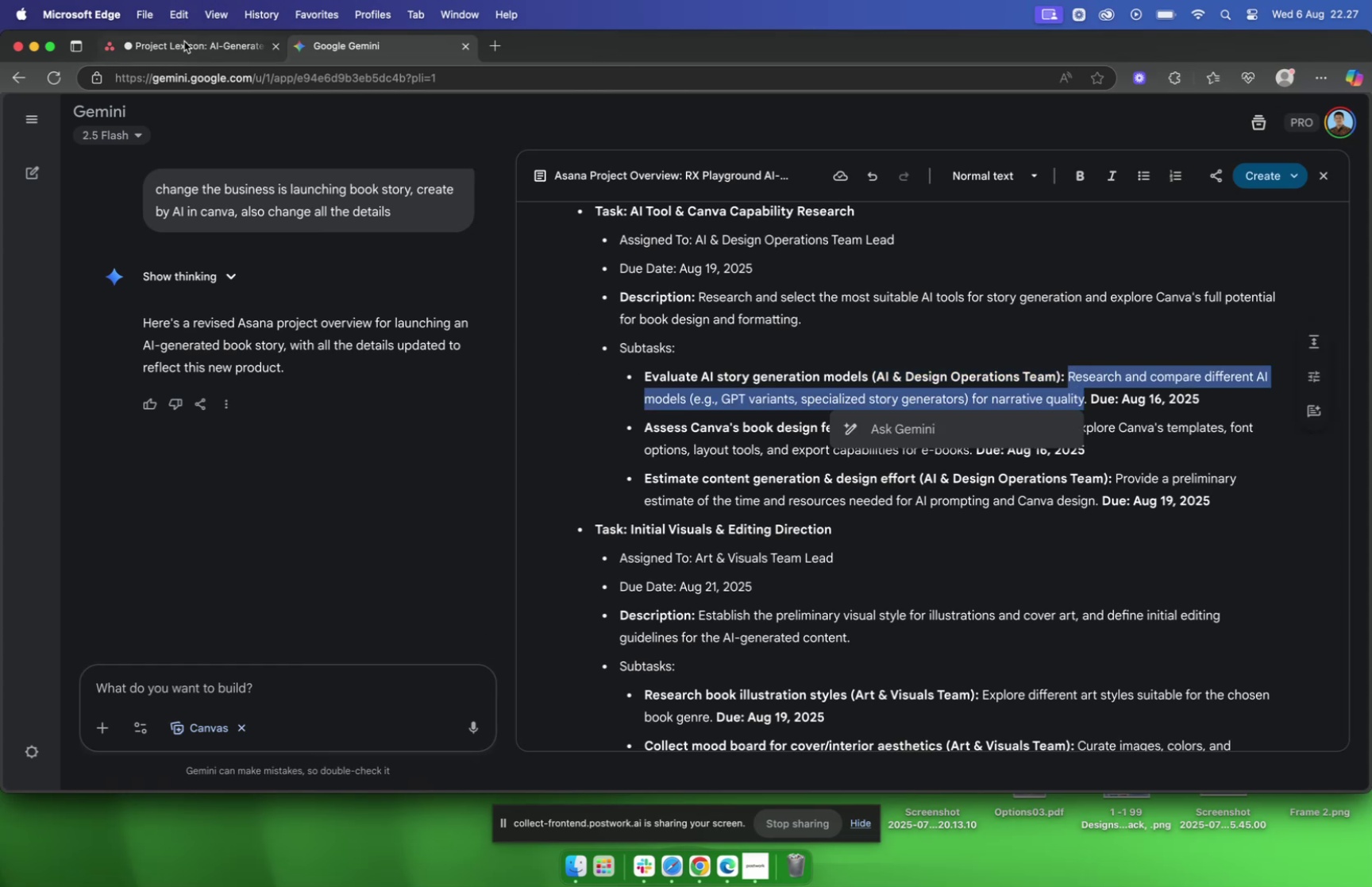 
left_click([183, 41])
 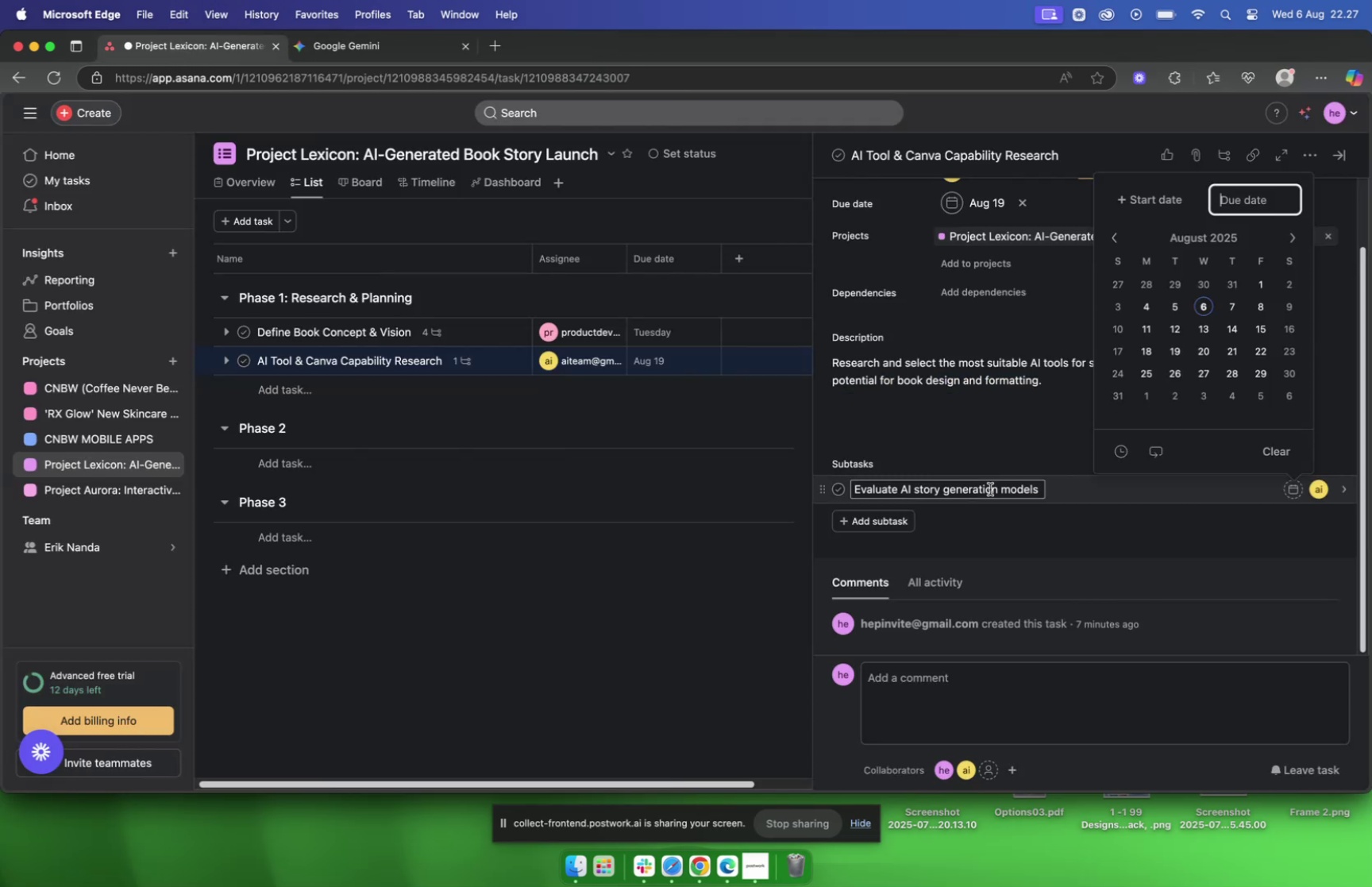 
left_click([1086, 491])
 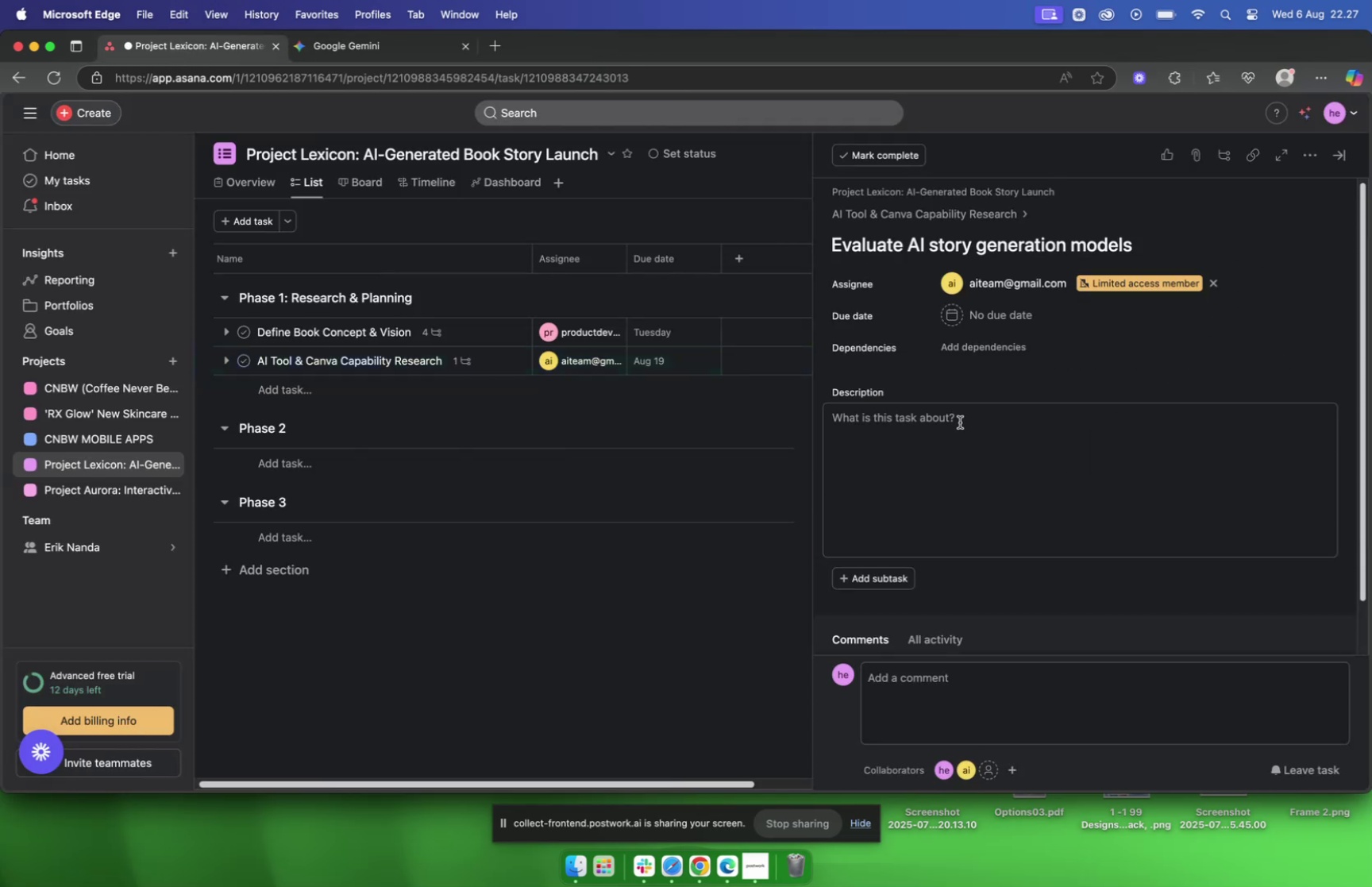 
left_click([960, 421])
 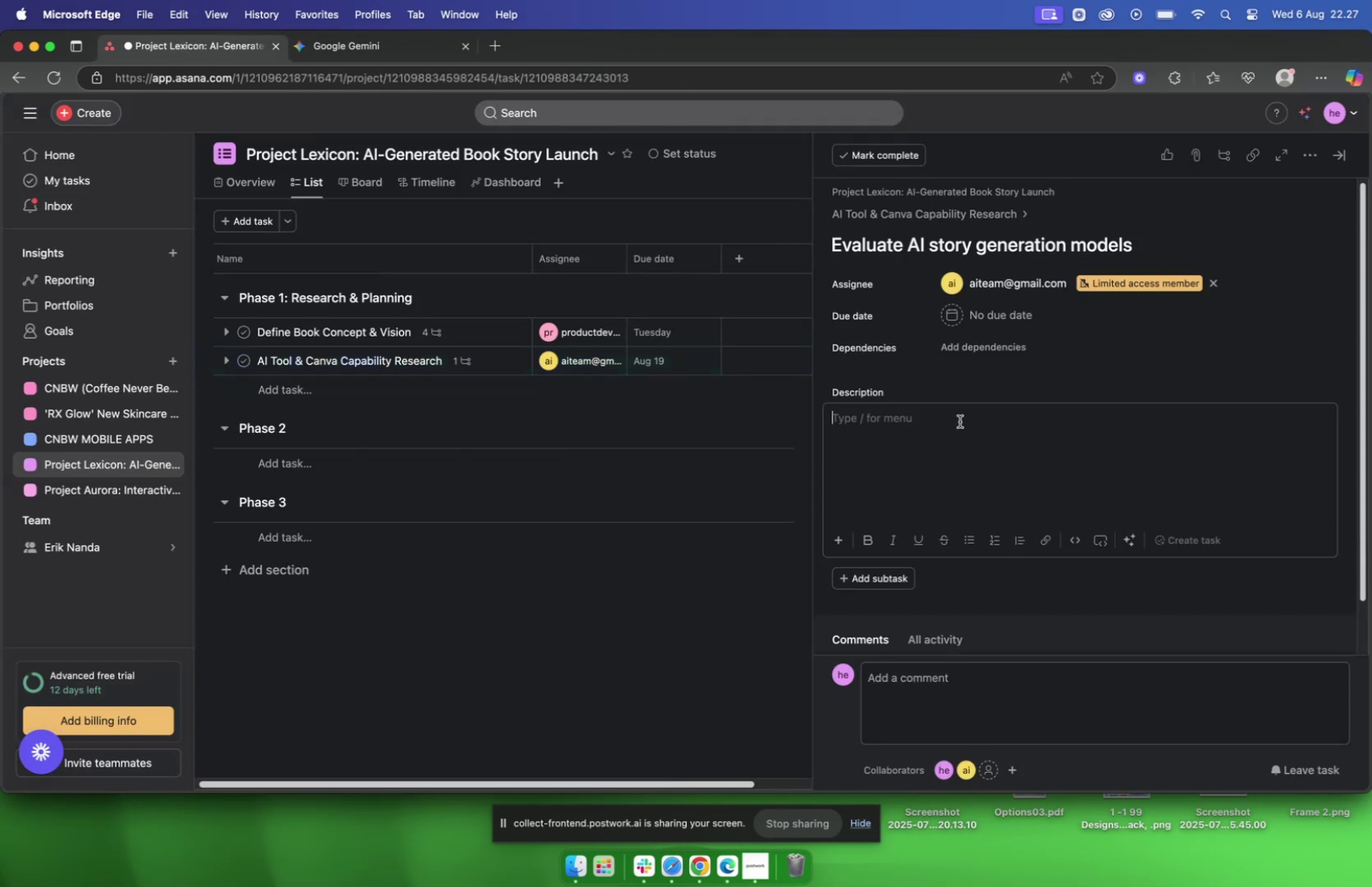 
key(Meta+V)
 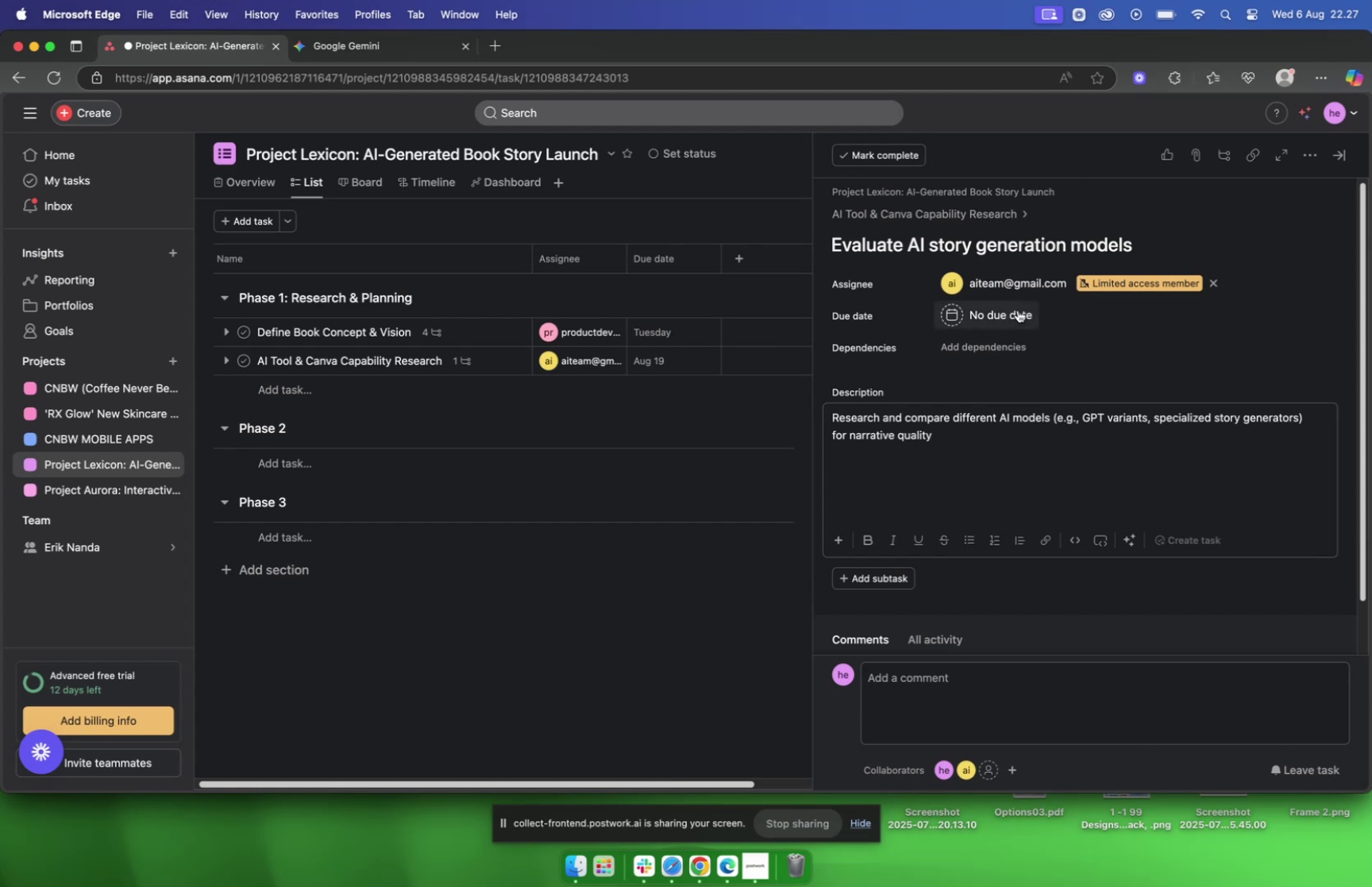 
left_click([1018, 310])
 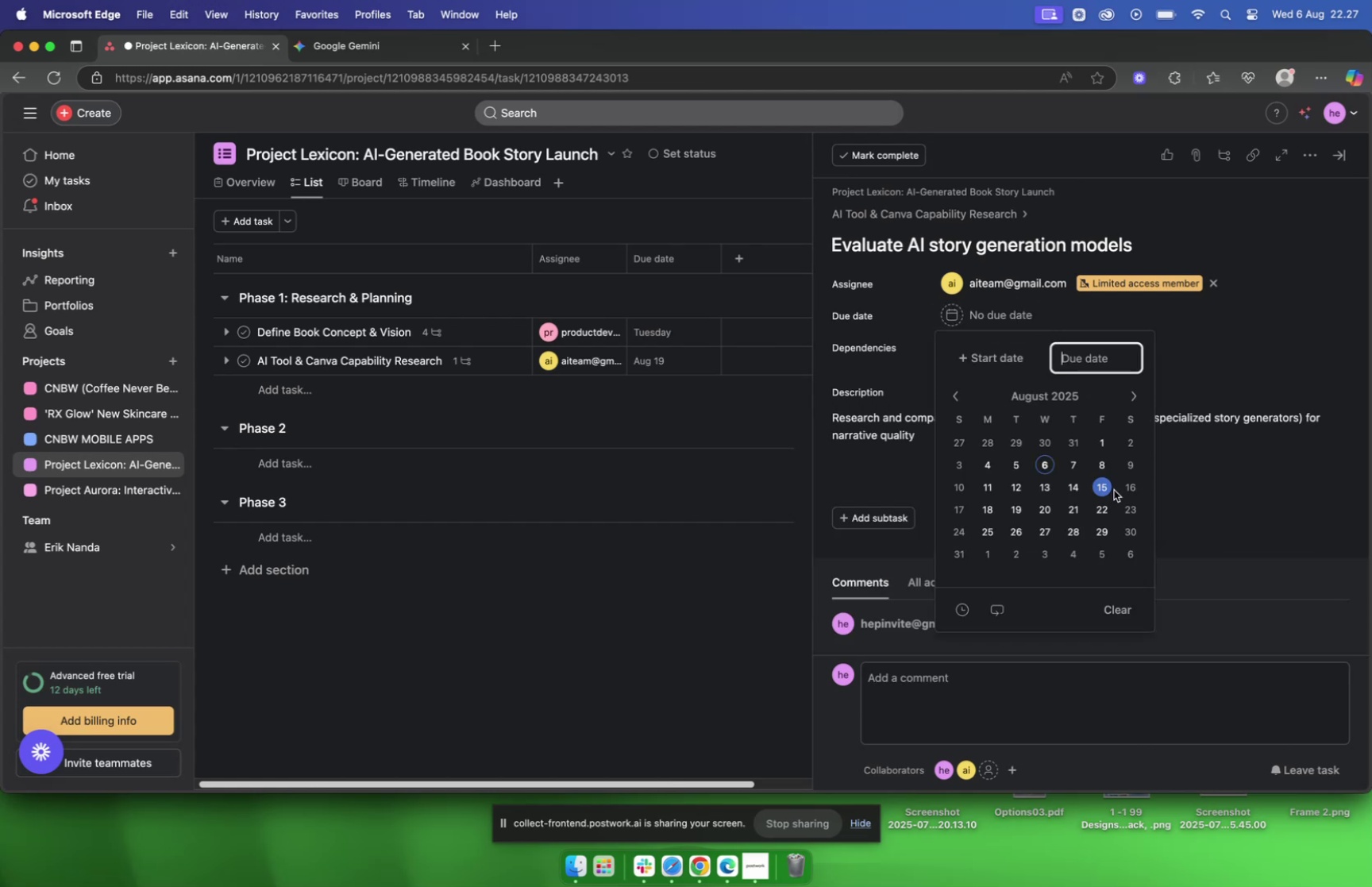 
left_click([1129, 486])
 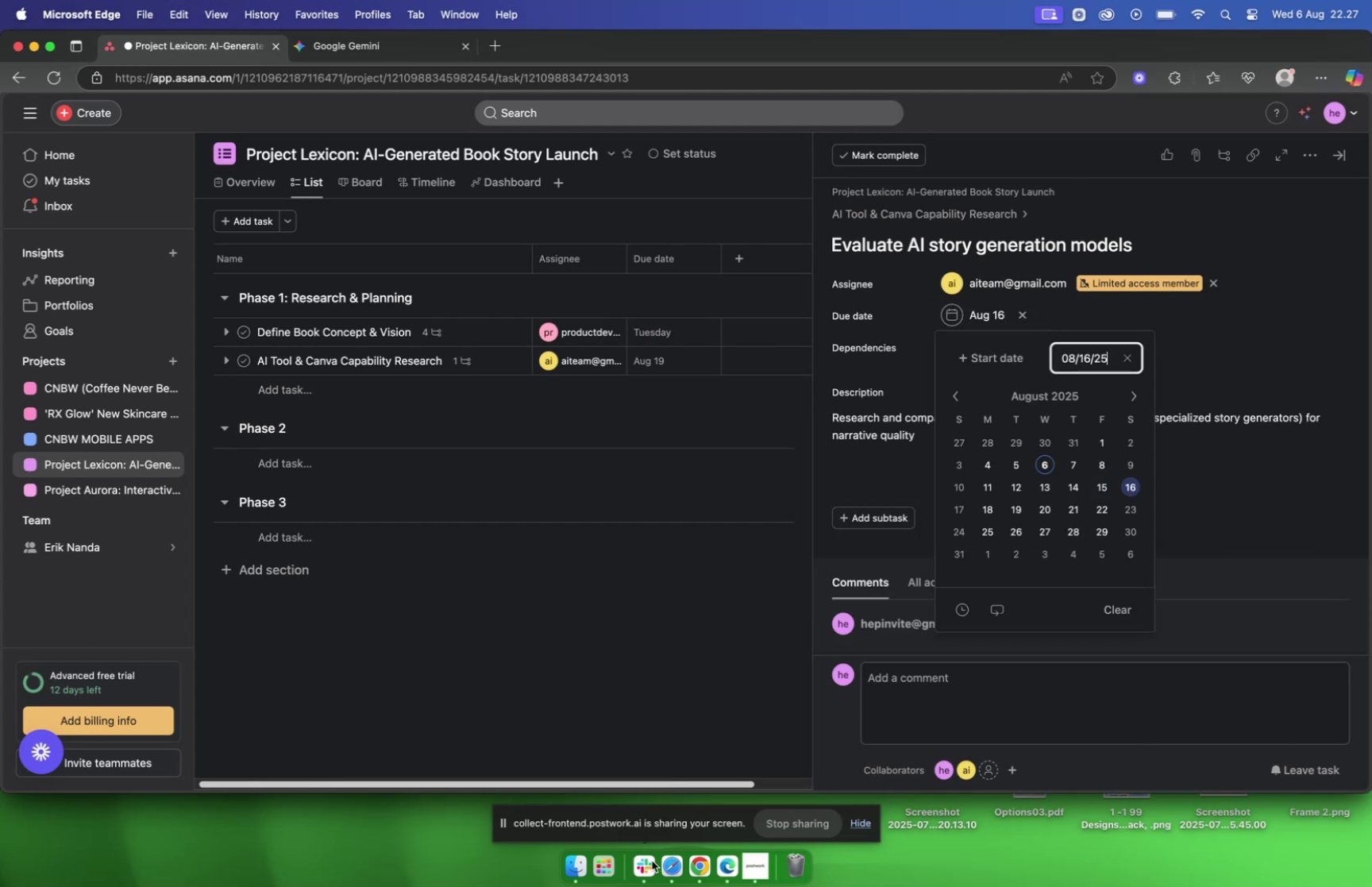 
left_click([665, 864])
 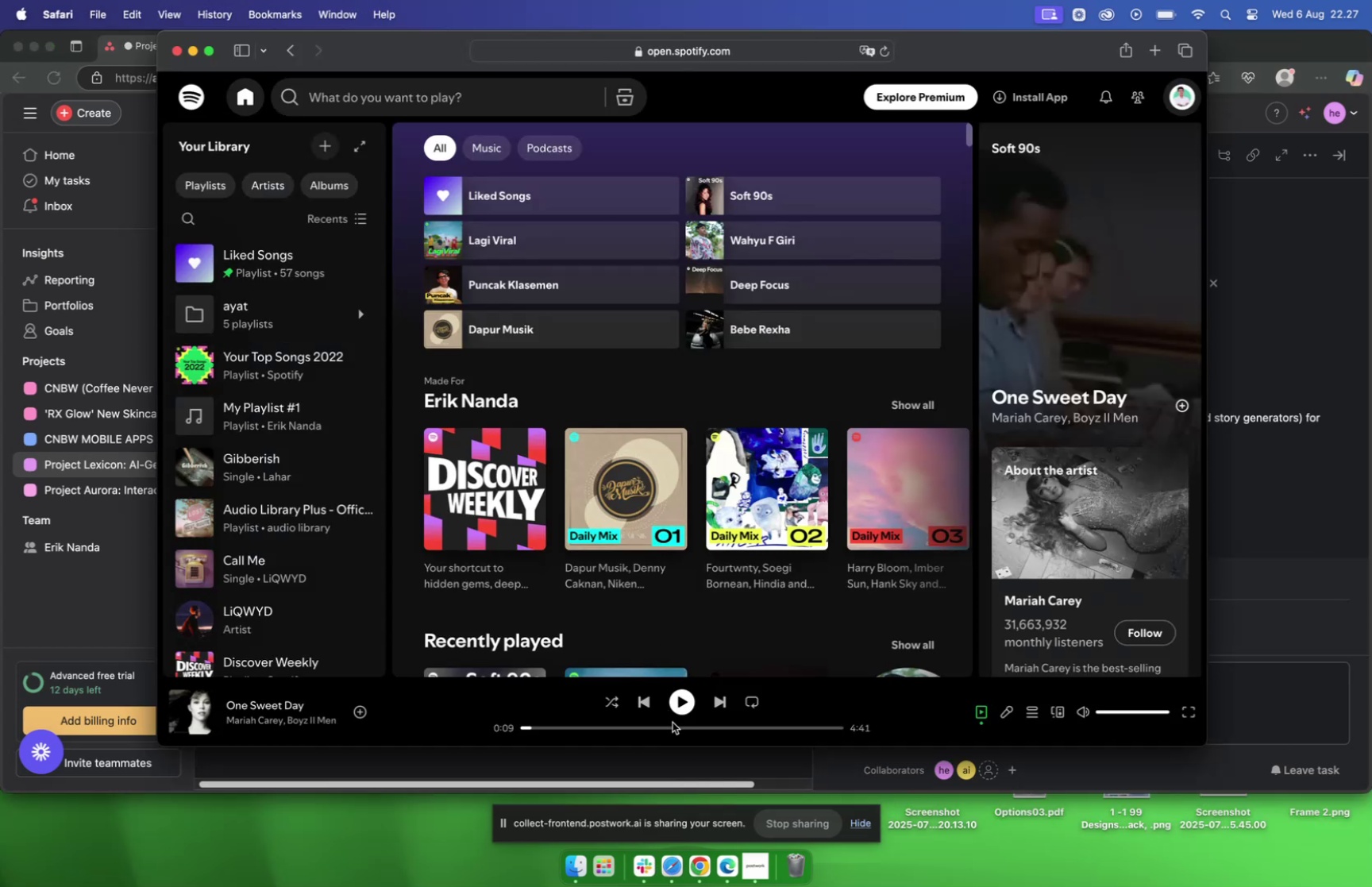 
left_click([681, 703])
 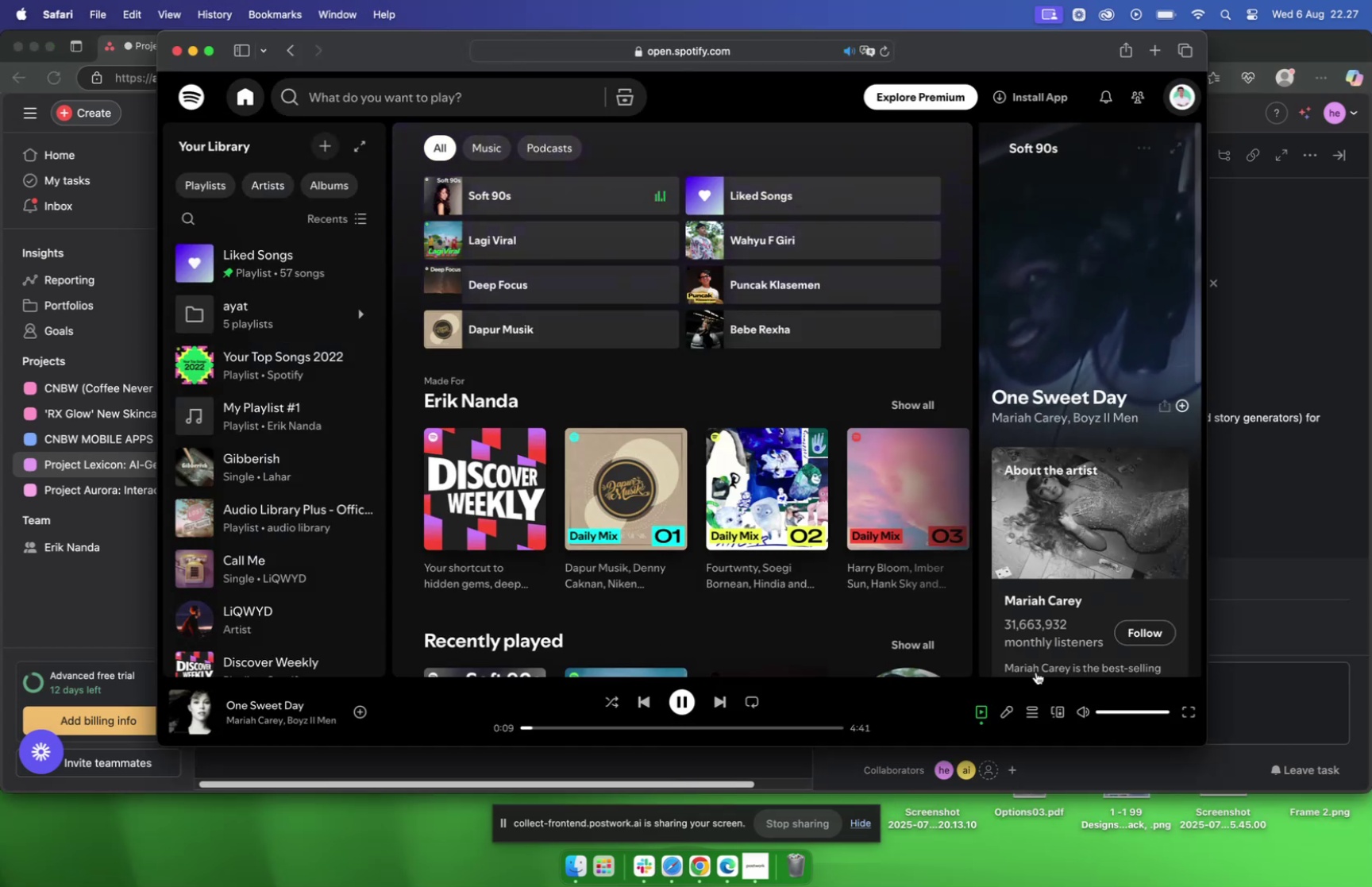 
key(VolumeDown)
 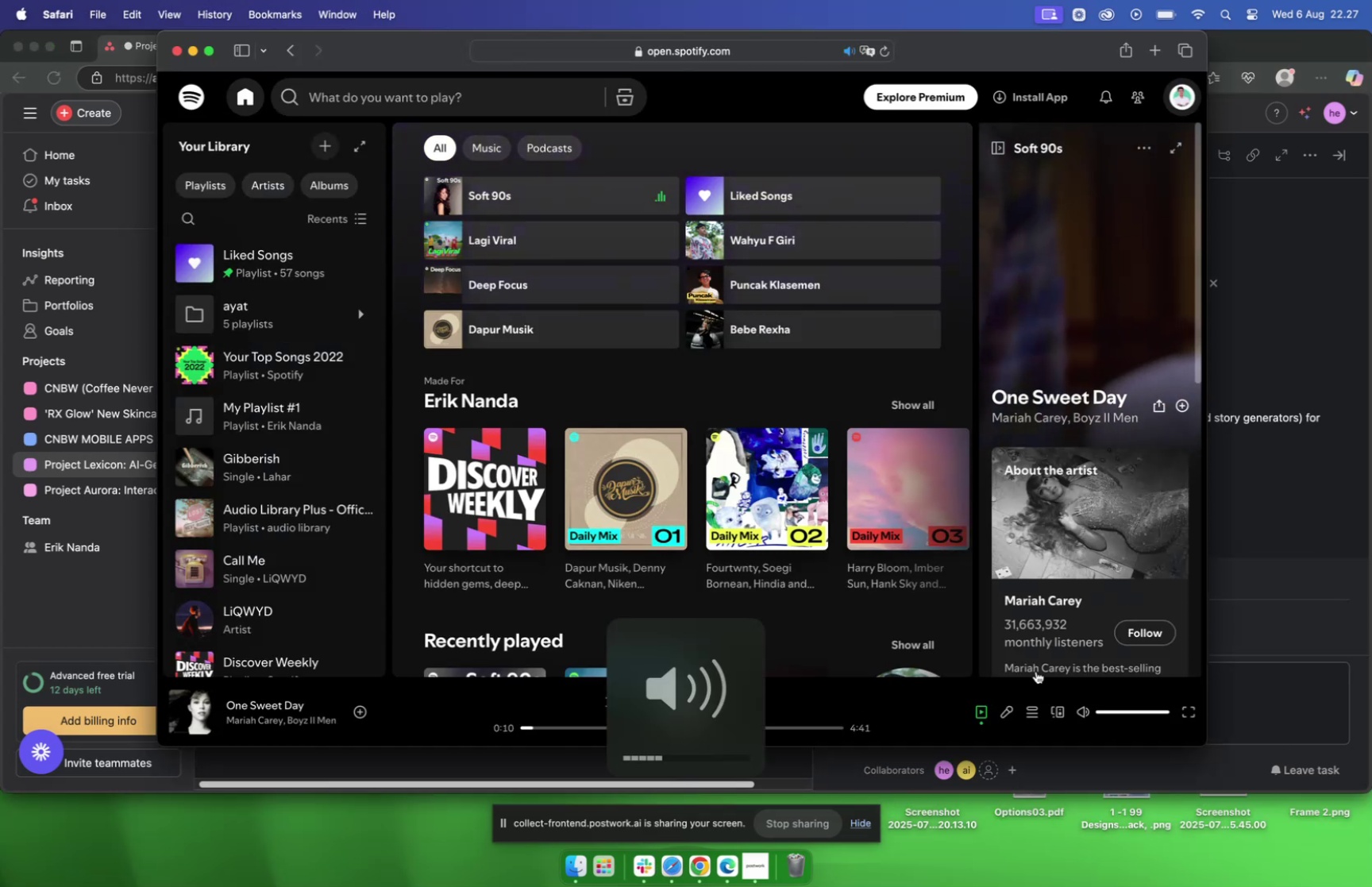 
key(VolumeDown)
 